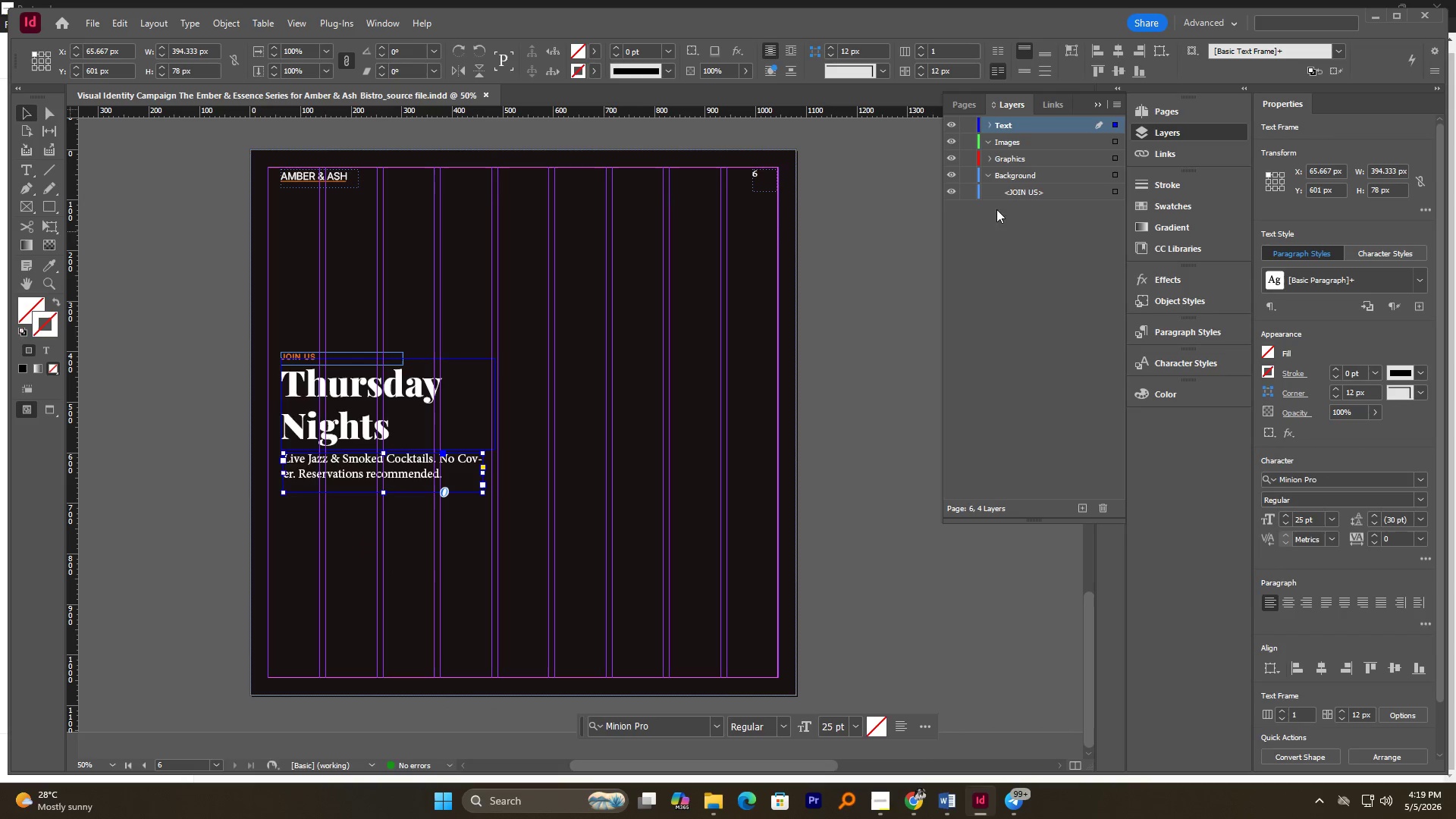 
left_click([365, 338])
 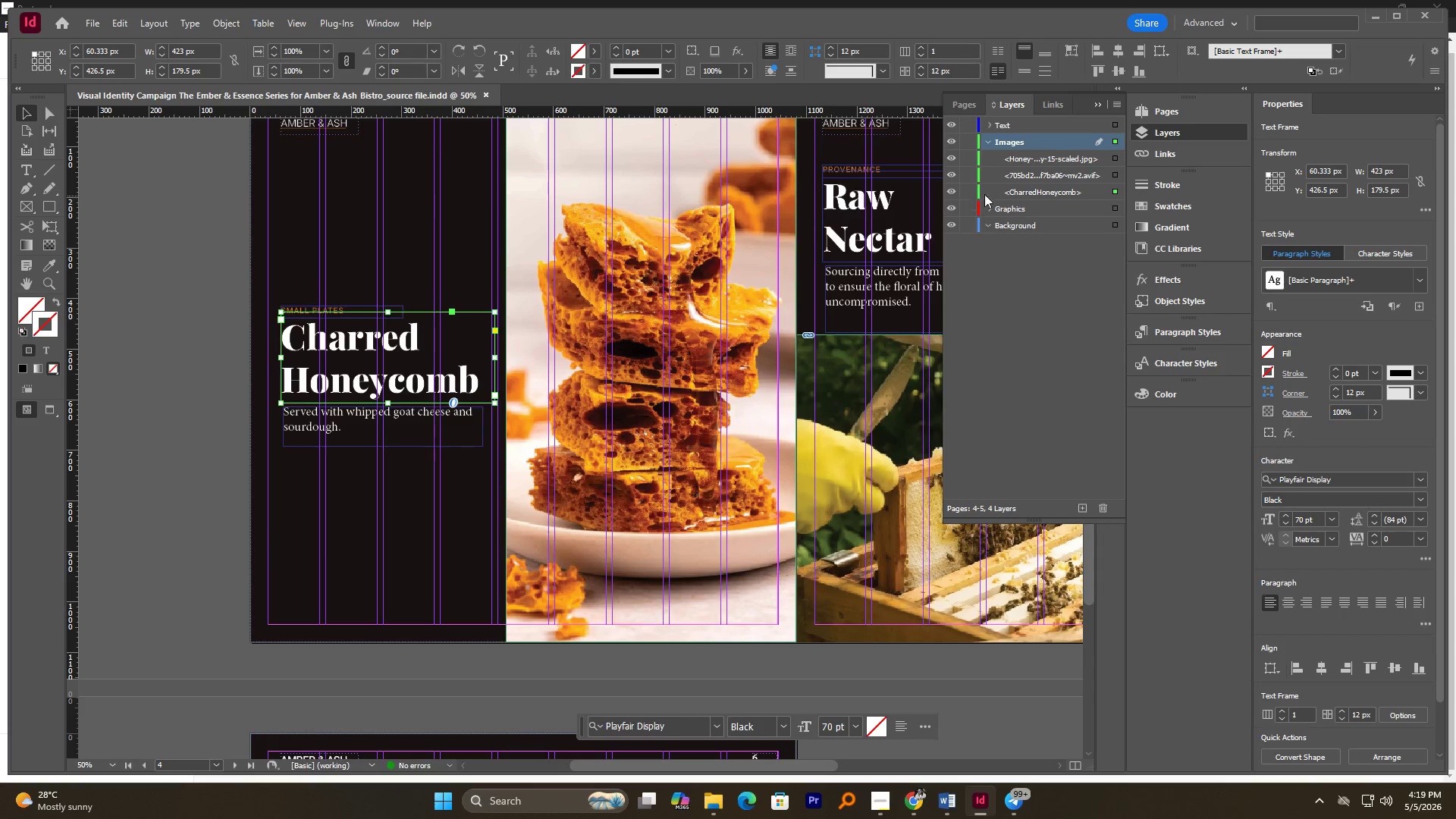 
scroll: coordinate [366, 346], scroll_direction: up, amount: 11.0
 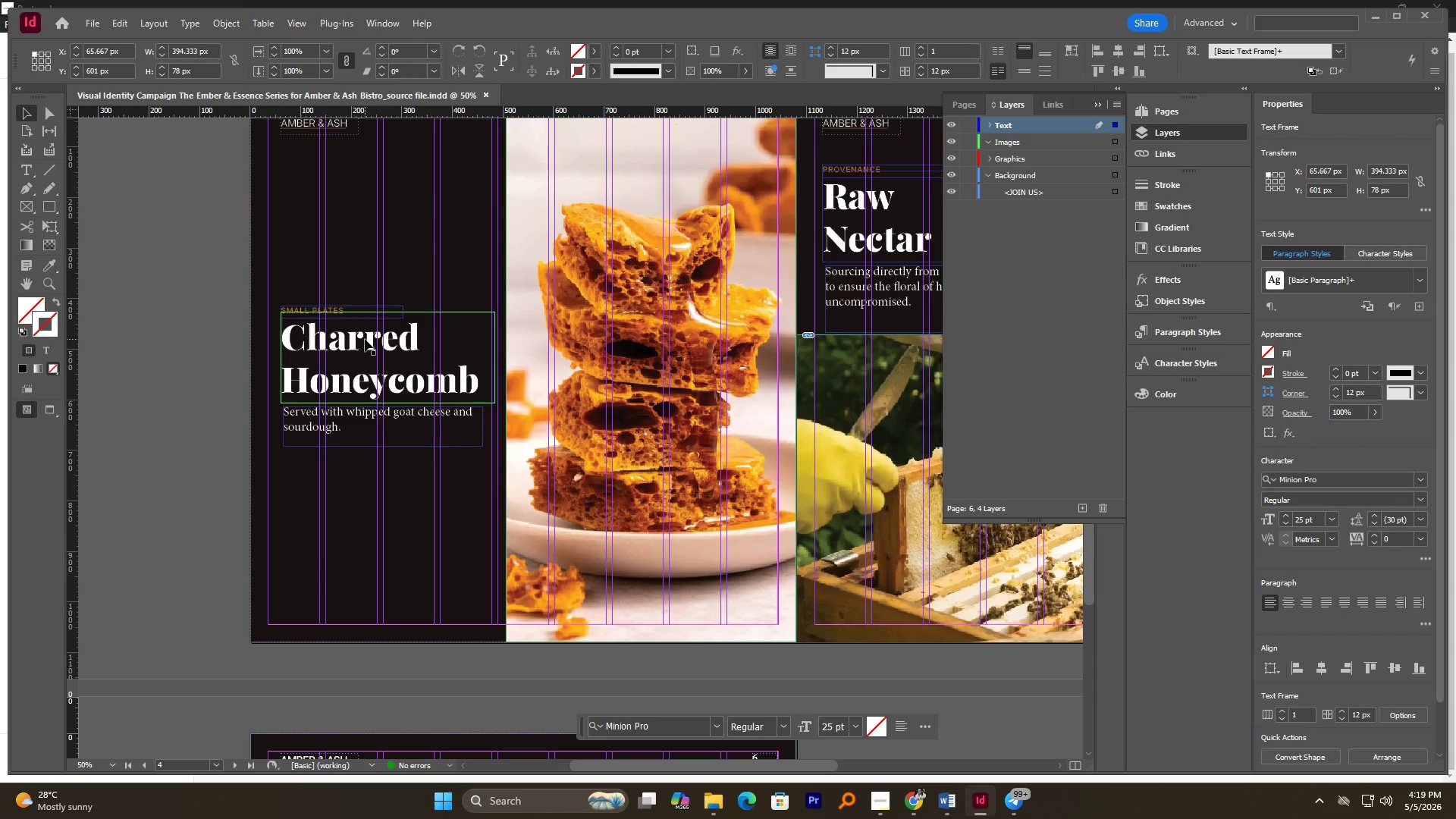 
left_click([1021, 194])
 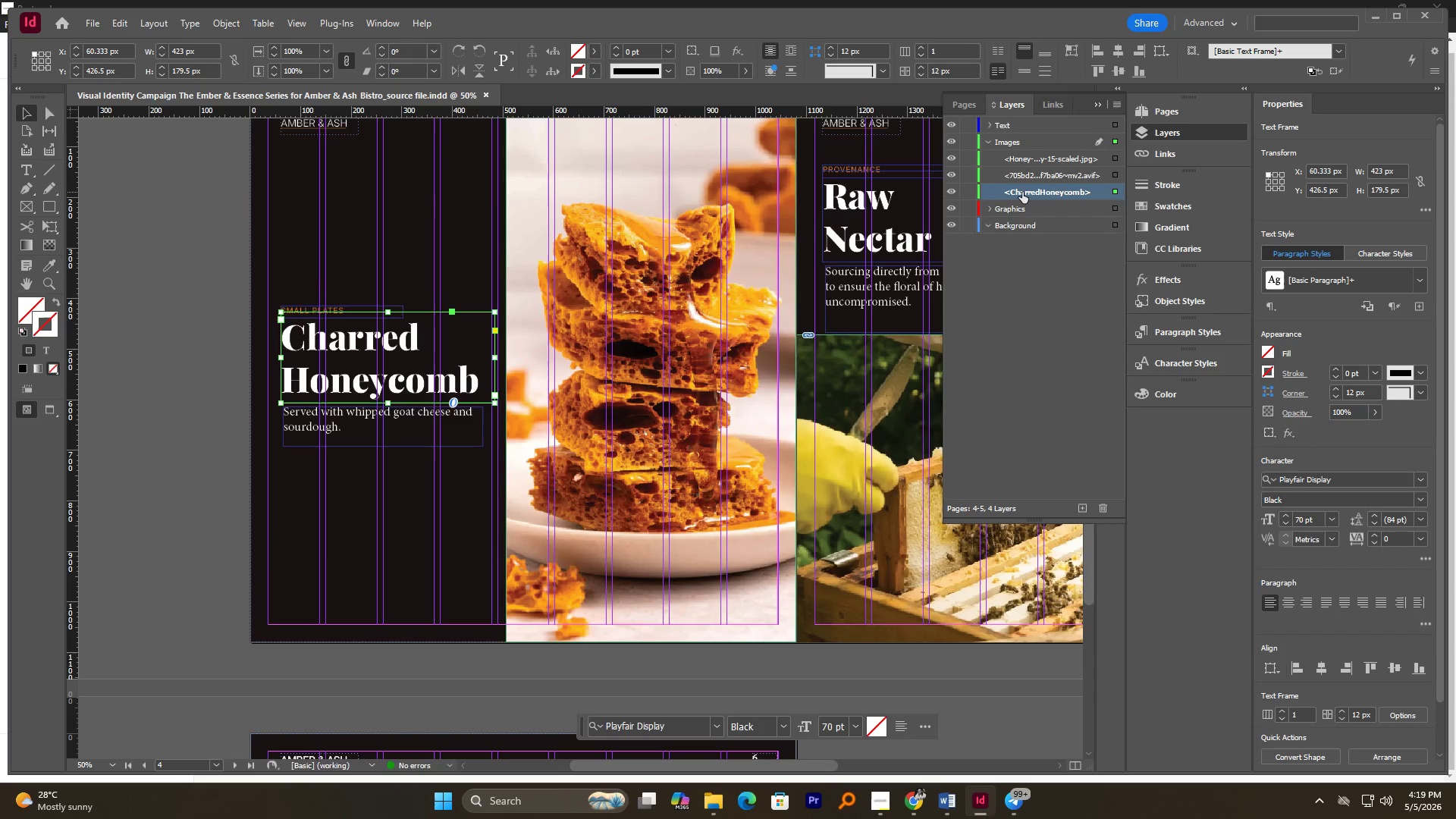 
left_click_drag(start_coordinate=[1021, 191], to_coordinate=[1037, 133])
 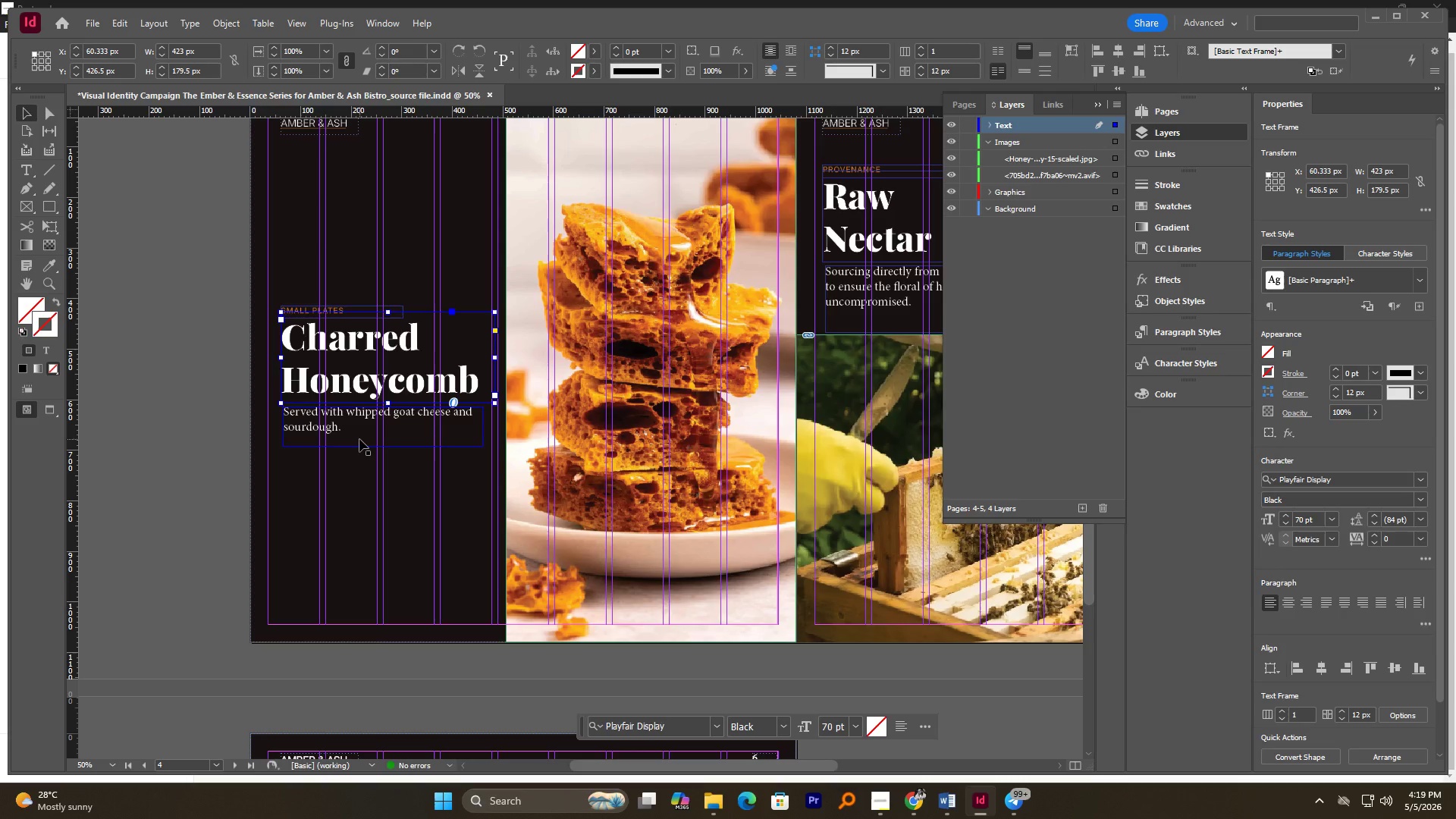 
left_click([355, 419])
 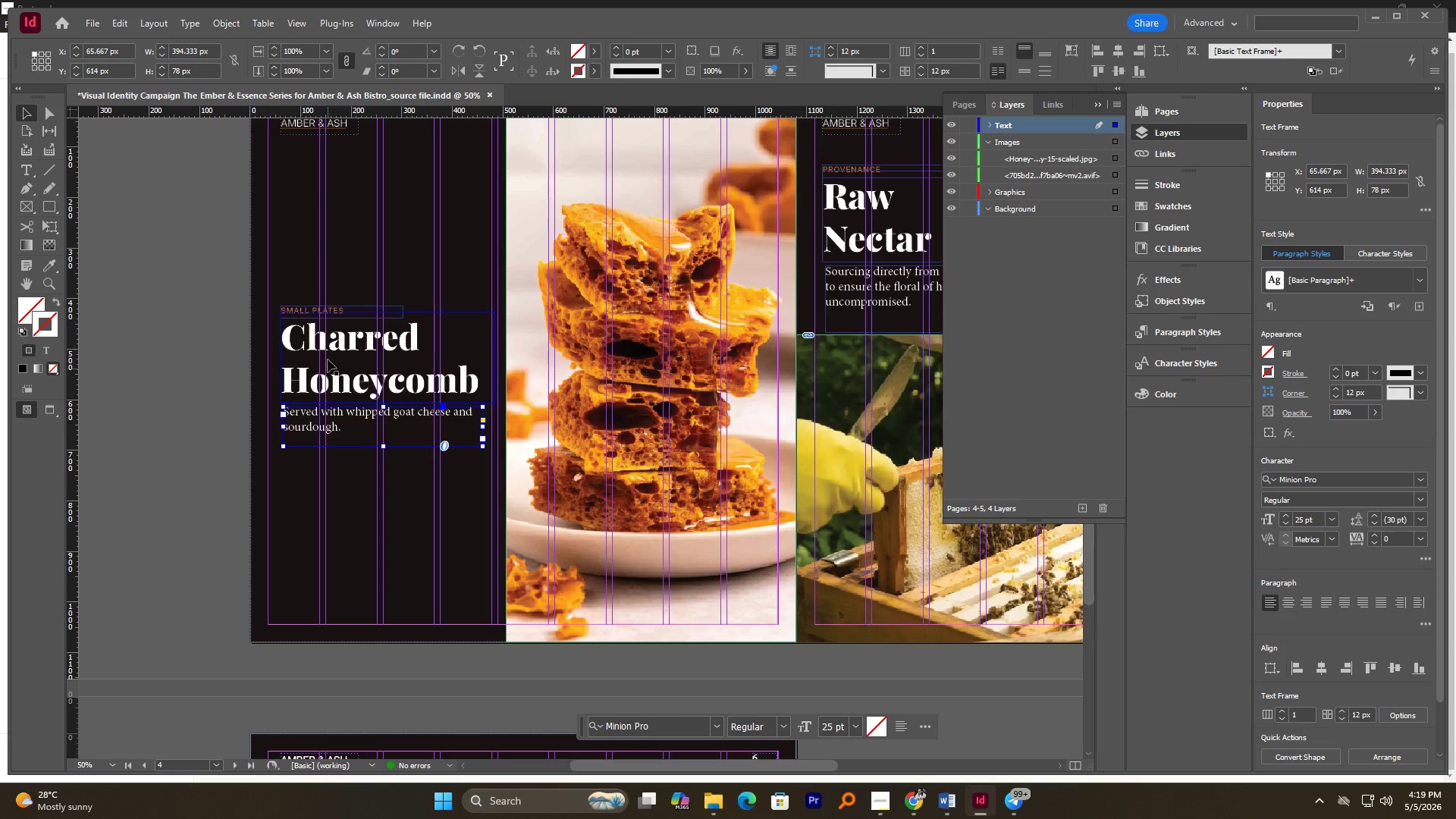 
left_click([325, 307])
 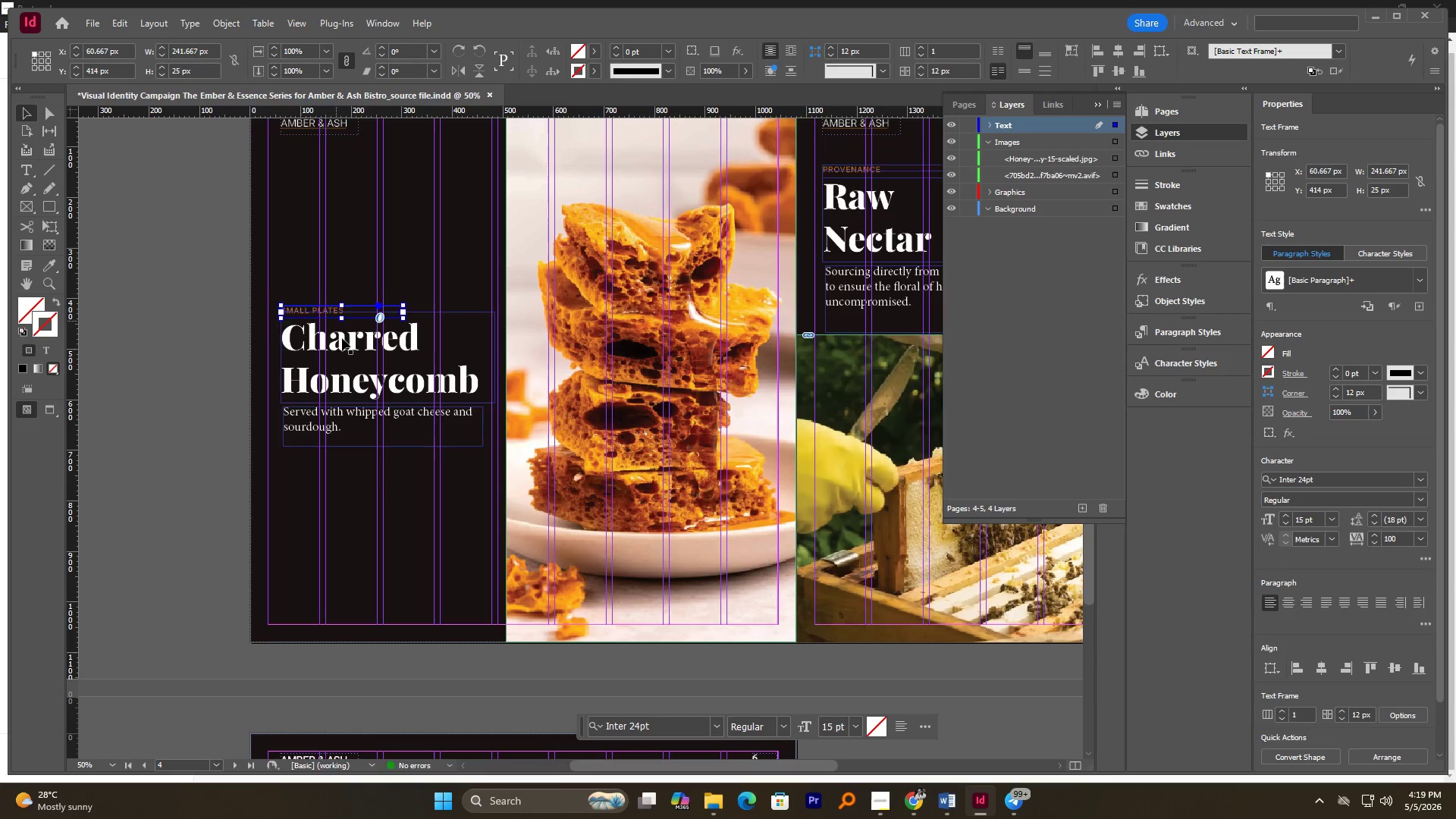 
left_click([342, 564])
 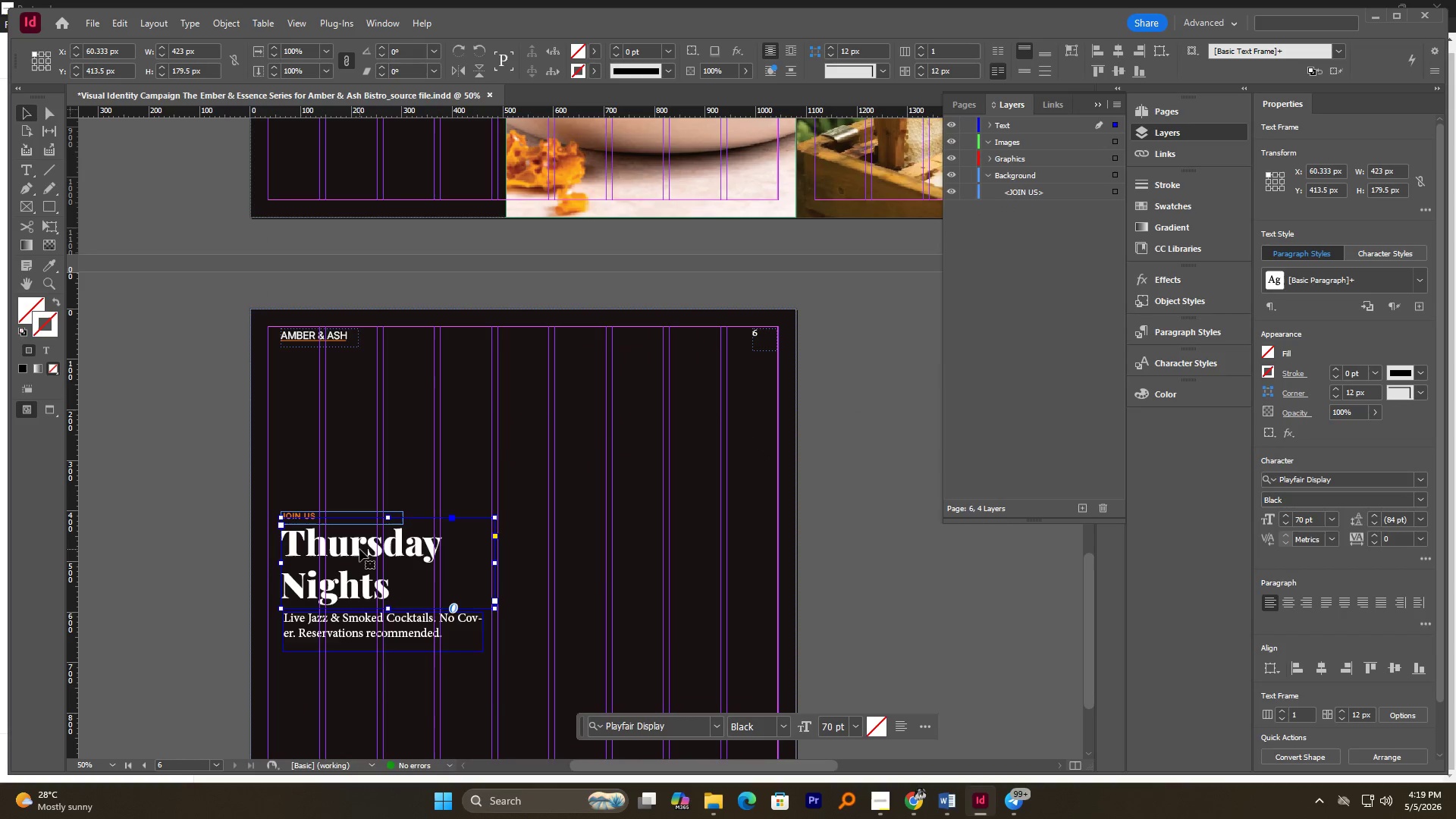 
scroll: coordinate [347, 368], scroll_direction: down, amount: 8.0
 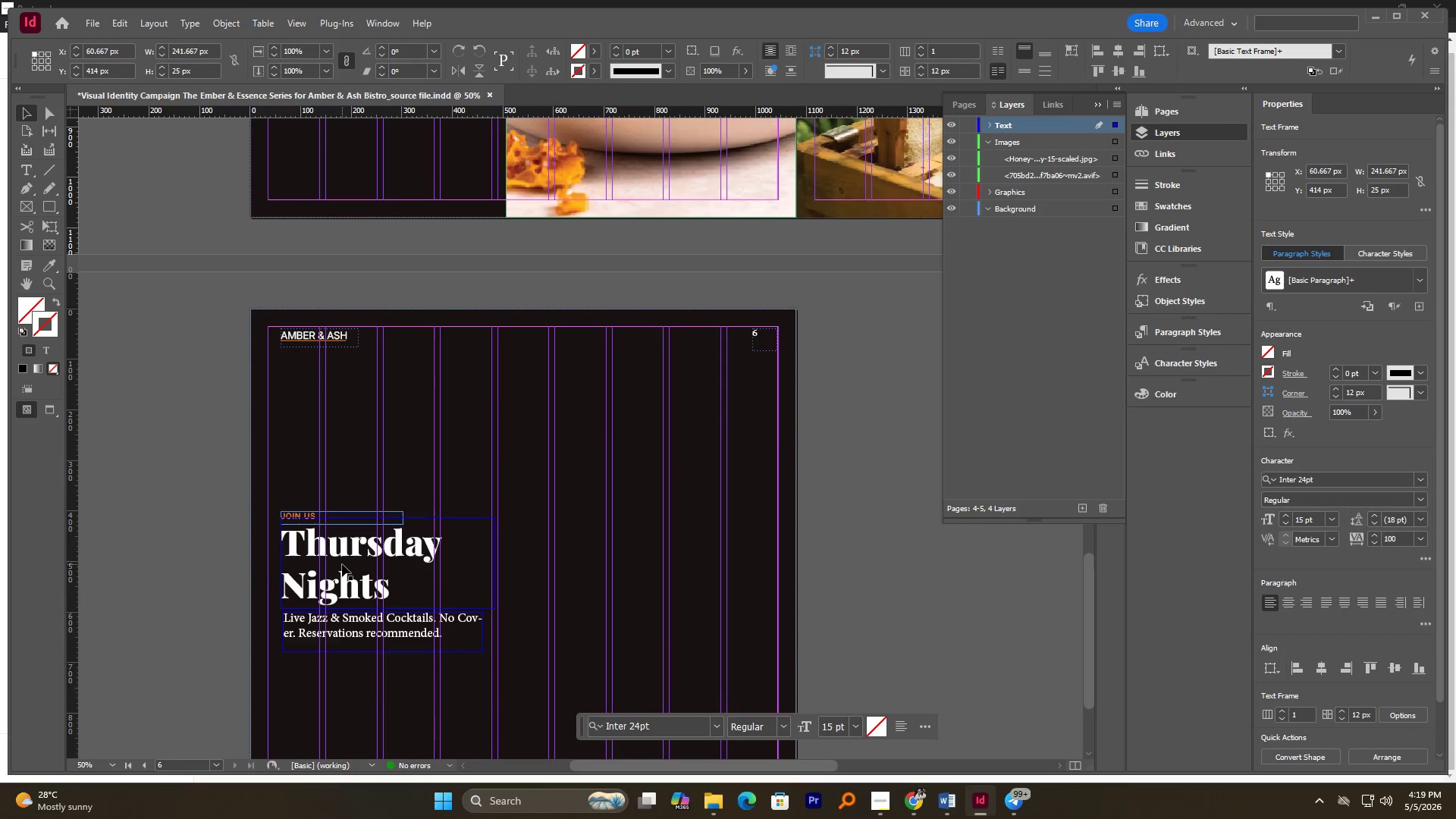 
hold_key(key=AltLeft, duration=0.33)
 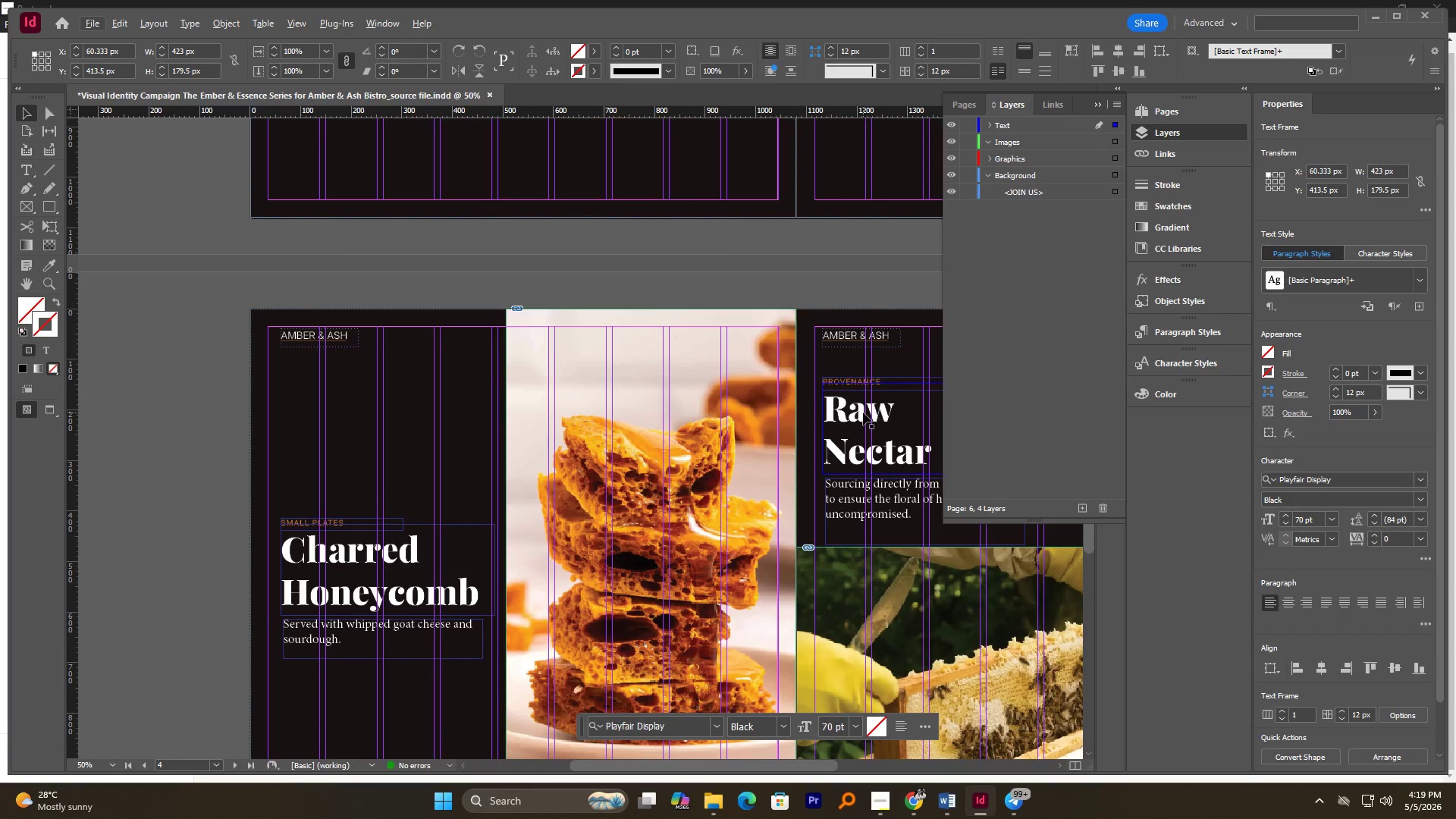 
scroll: coordinate [384, 538], scroll_direction: up, amount: 12.0
 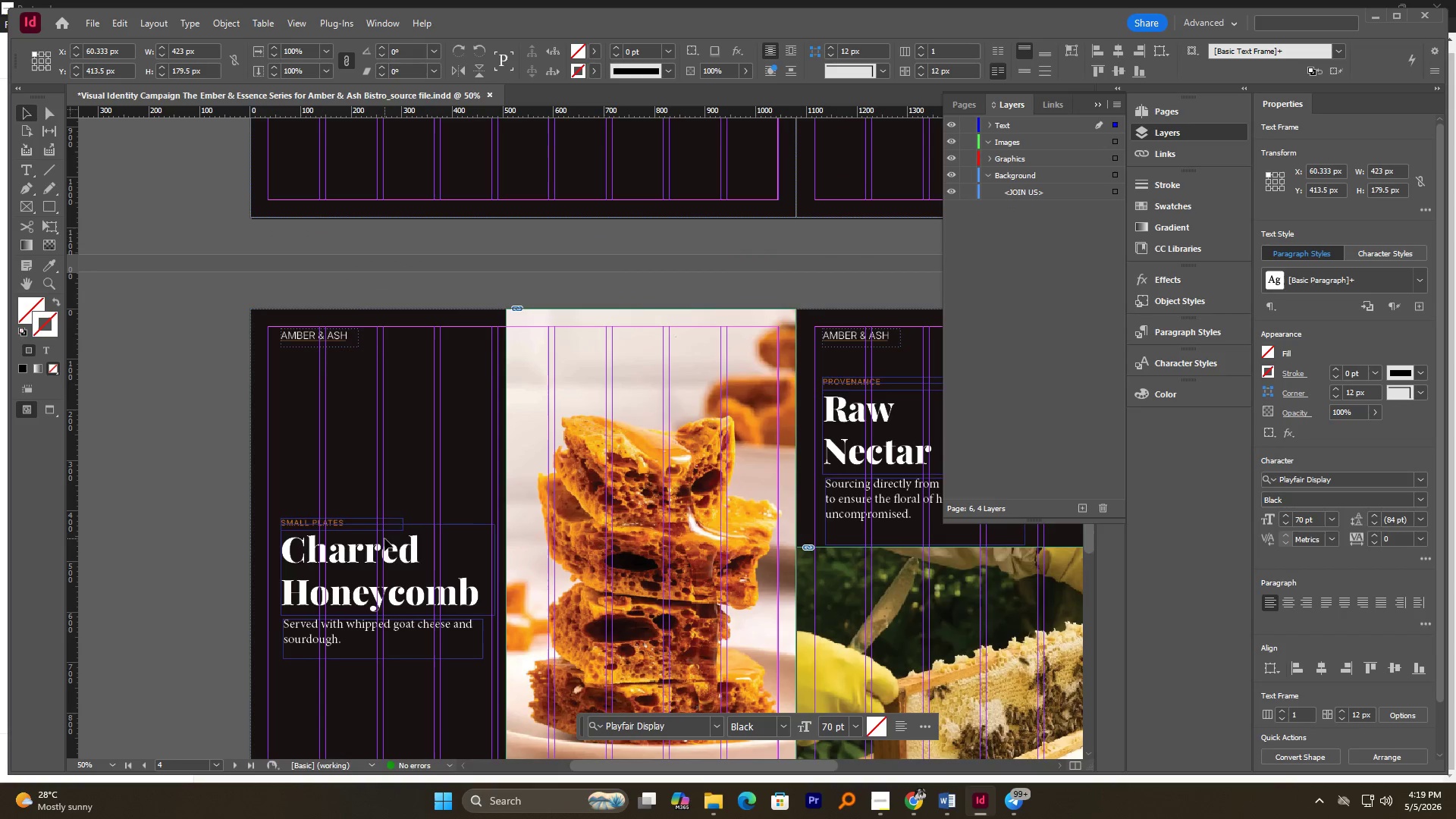 
left_click([857, 416])
 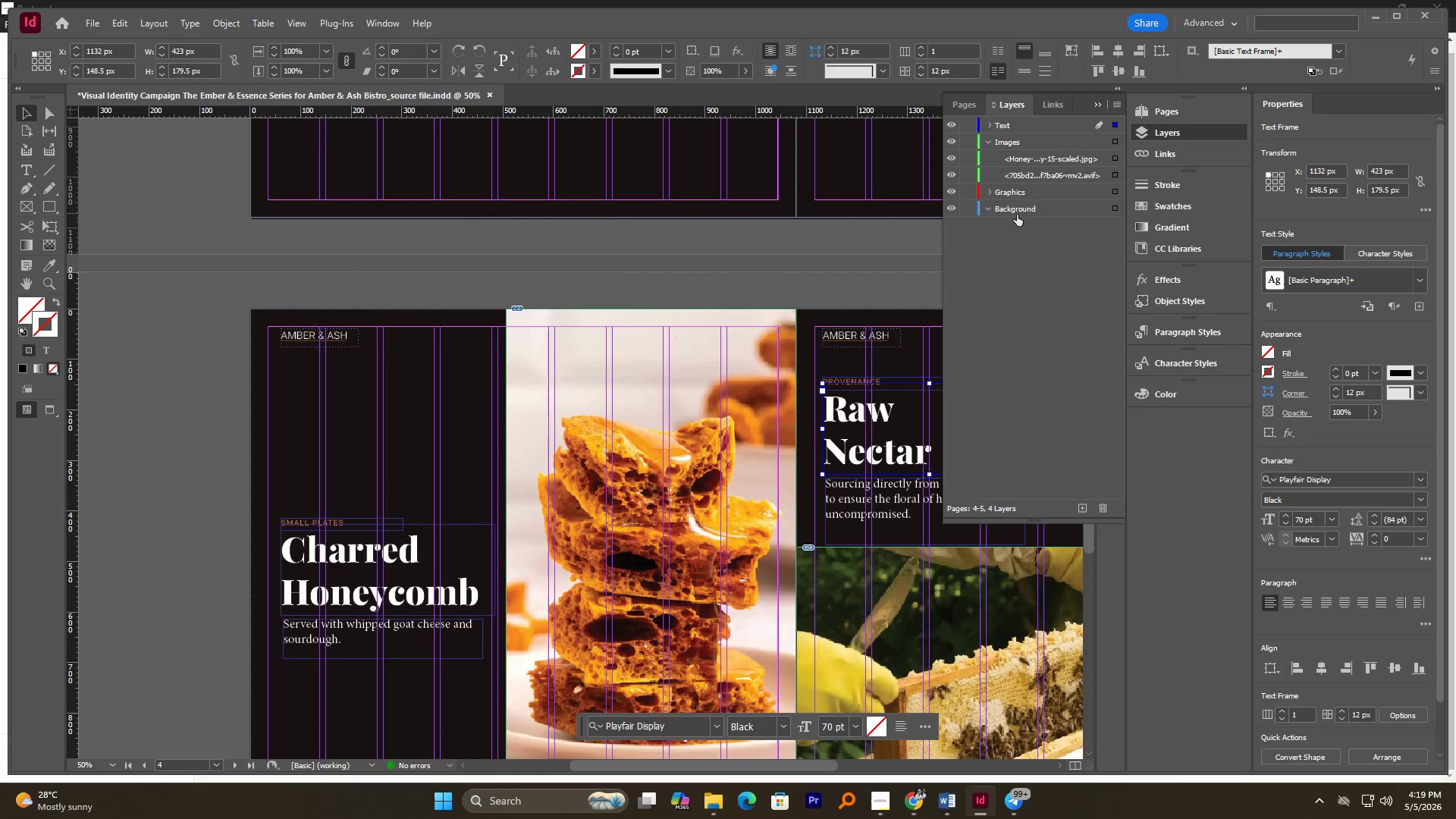 
scroll: coordinate [758, 328], scroll_direction: up, amount: 5.0
 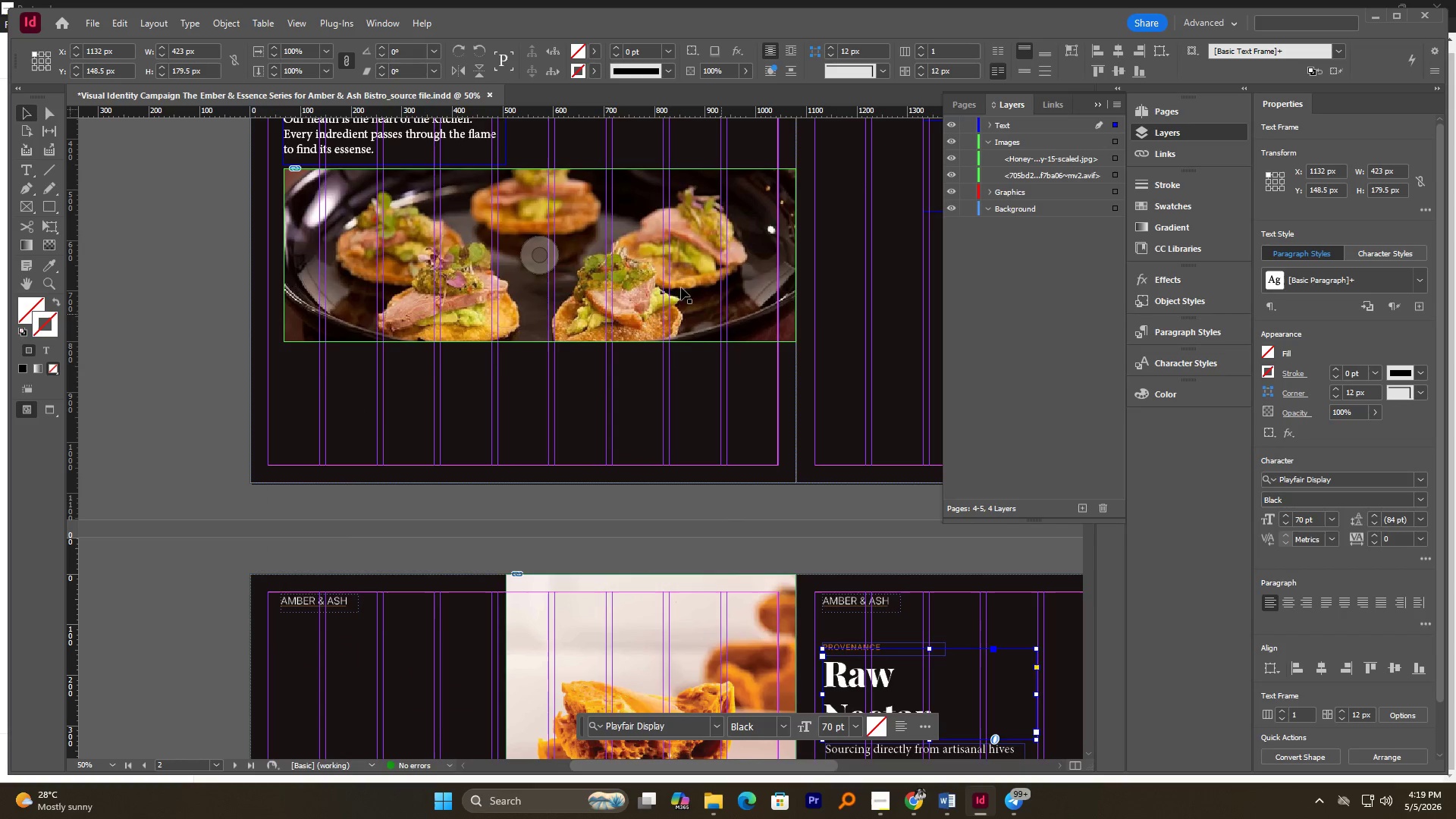 
left_click([650, 265])
 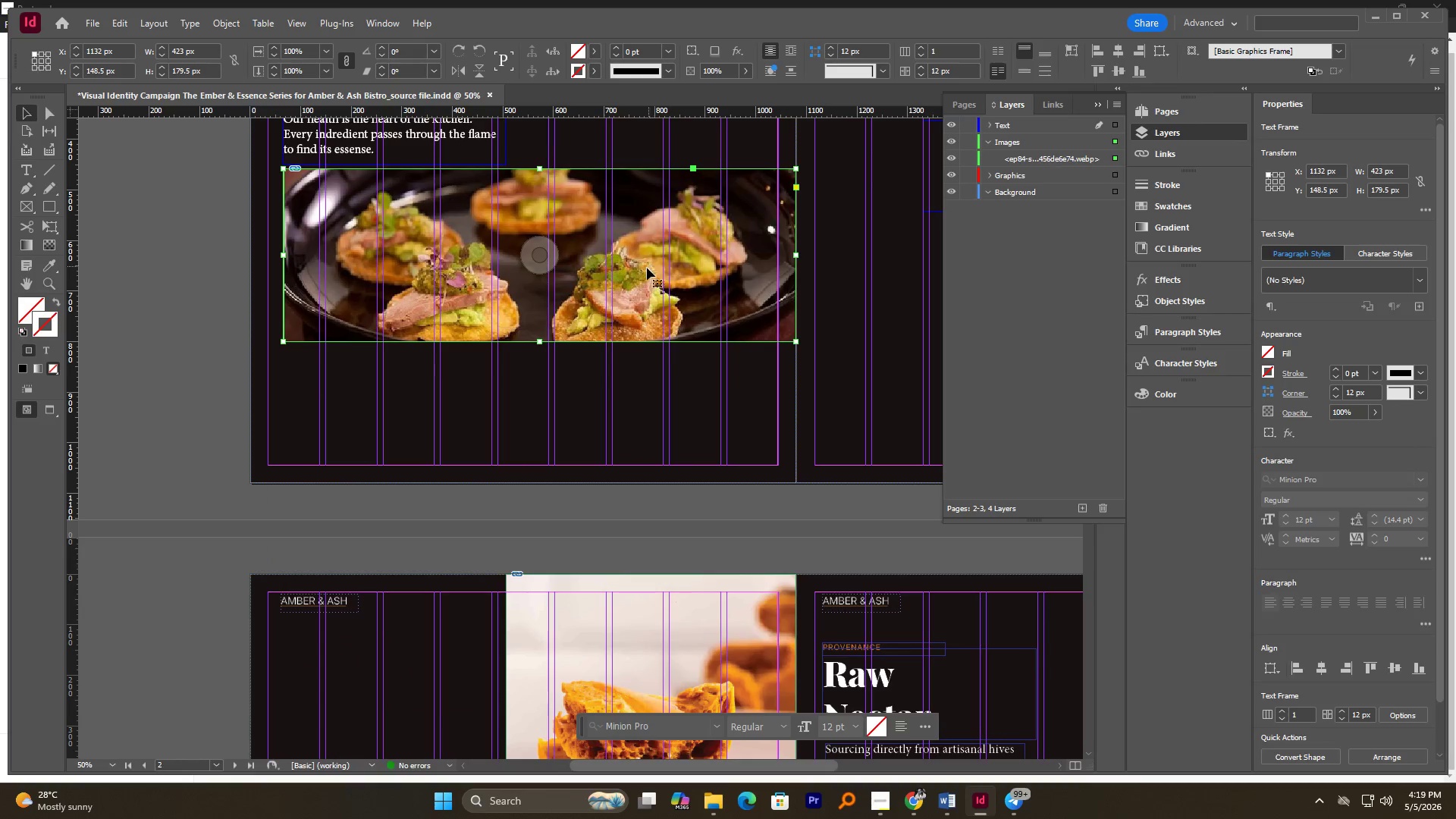 
scroll: coordinate [639, 278], scroll_direction: up, amount: 3.0
 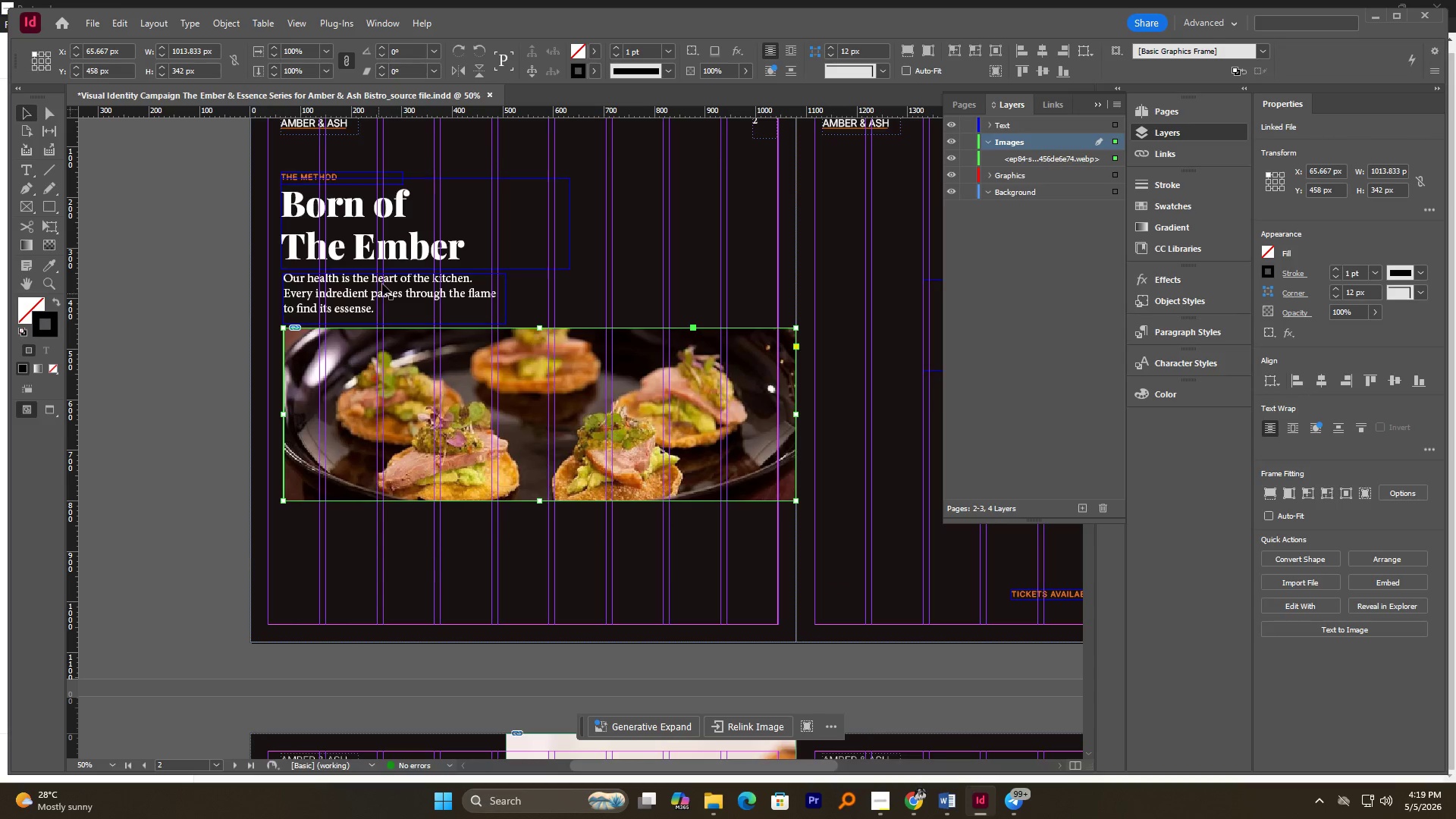 
left_click([385, 243])
 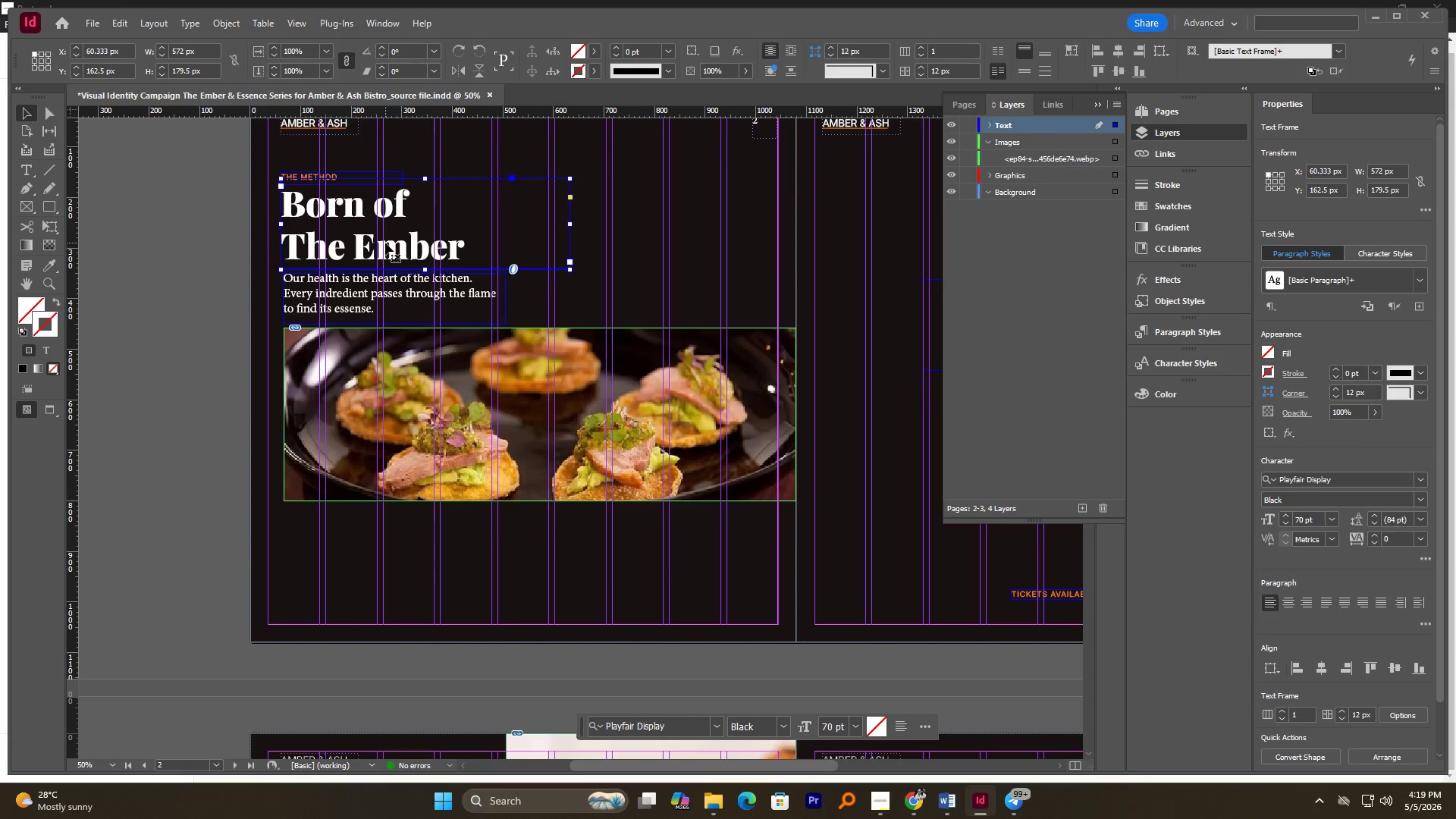 
wait(5.17)
 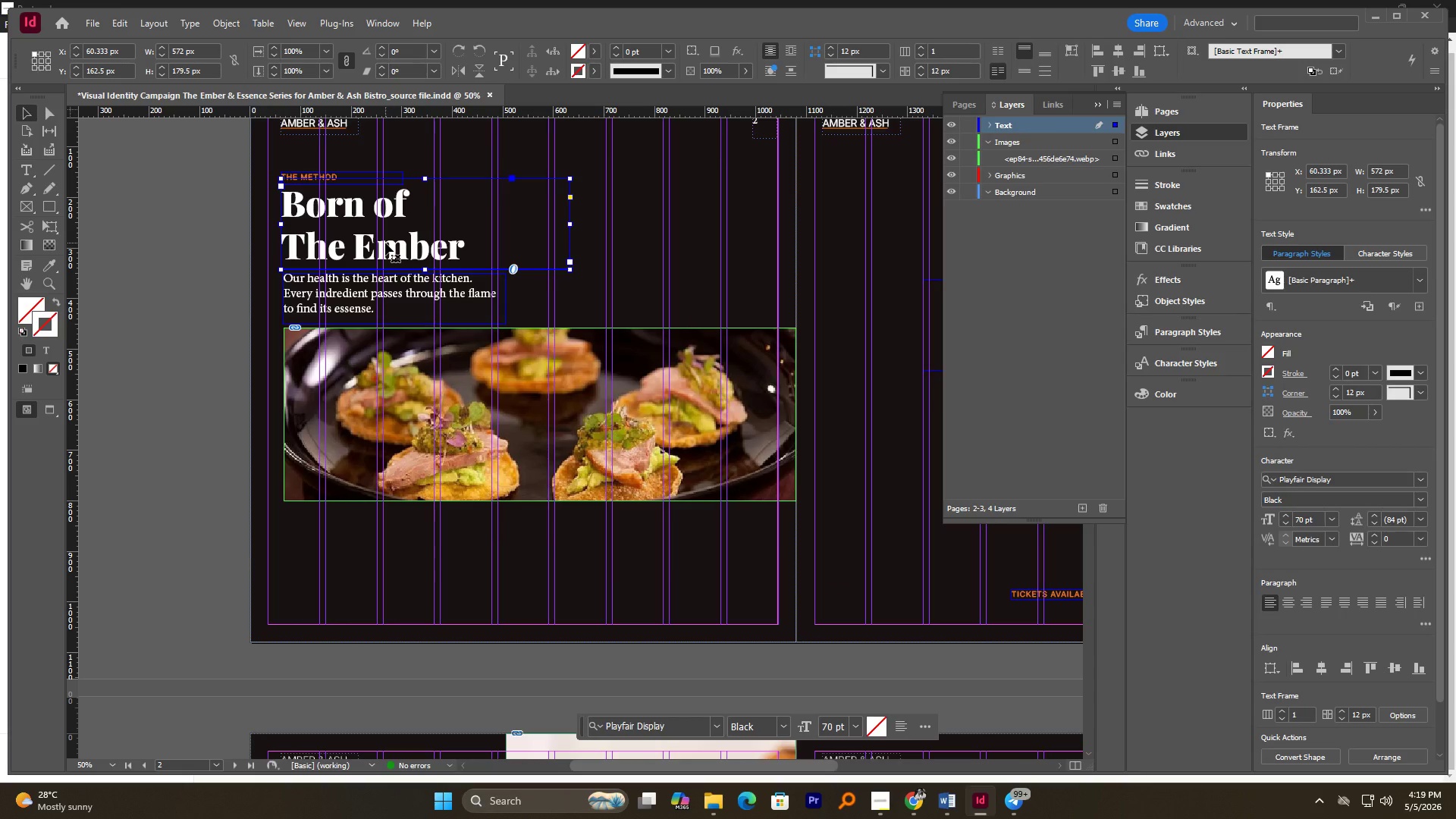 
scroll: coordinate [385, 243], scroll_direction: up, amount: 1.0
 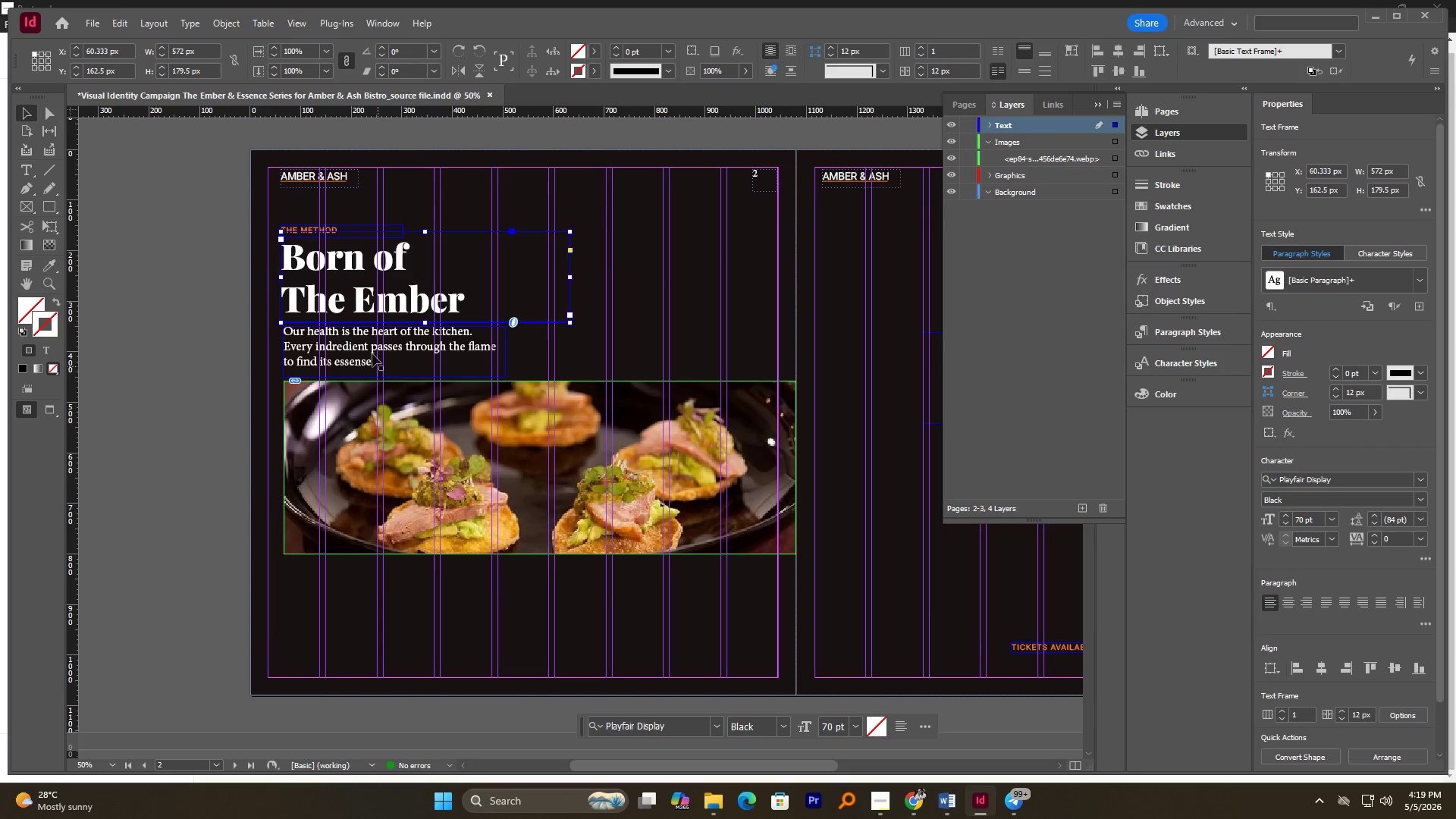 
left_click([366, 347])
 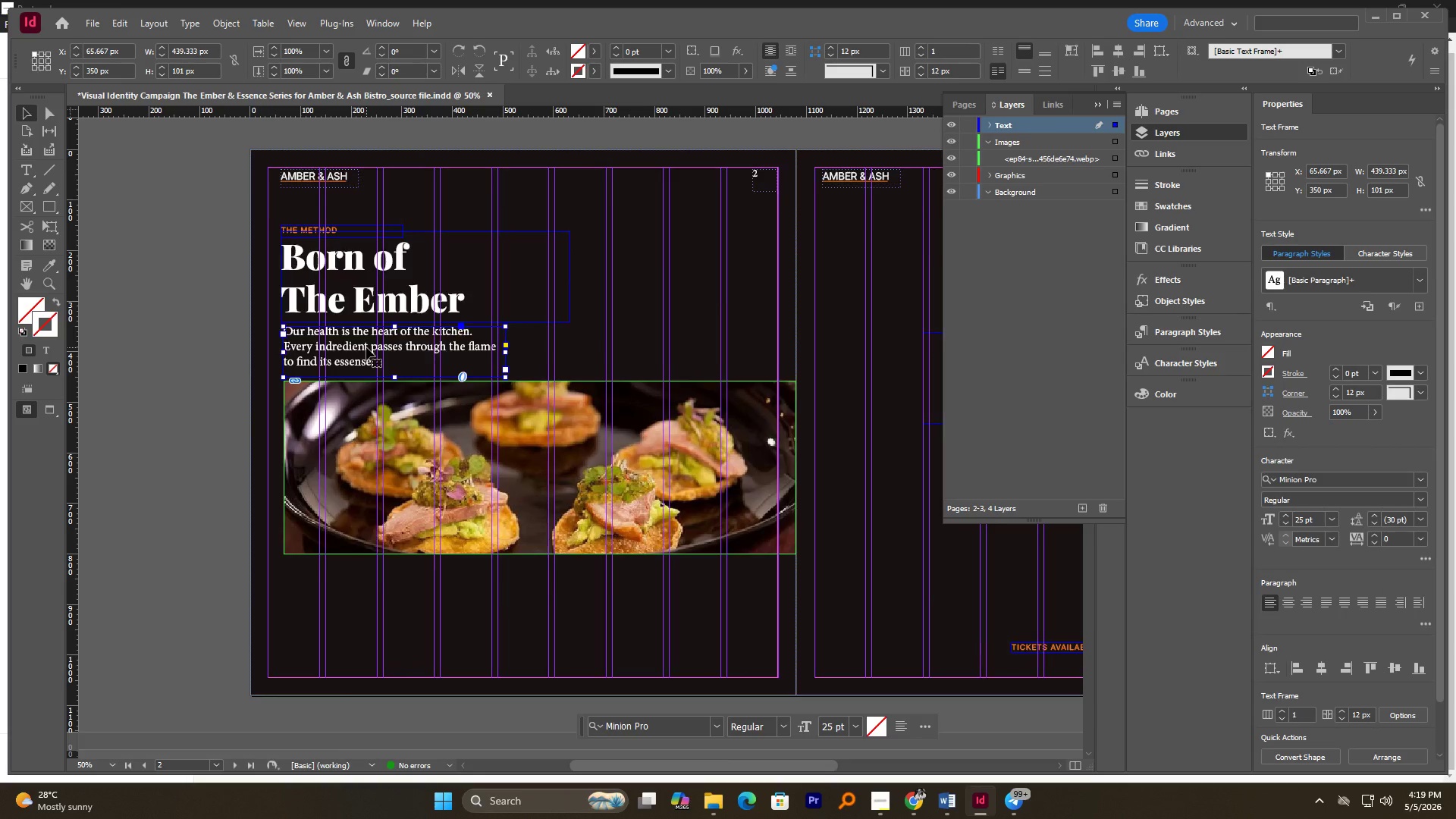 
scroll: coordinate [366, 347], scroll_direction: up, amount: 3.0
 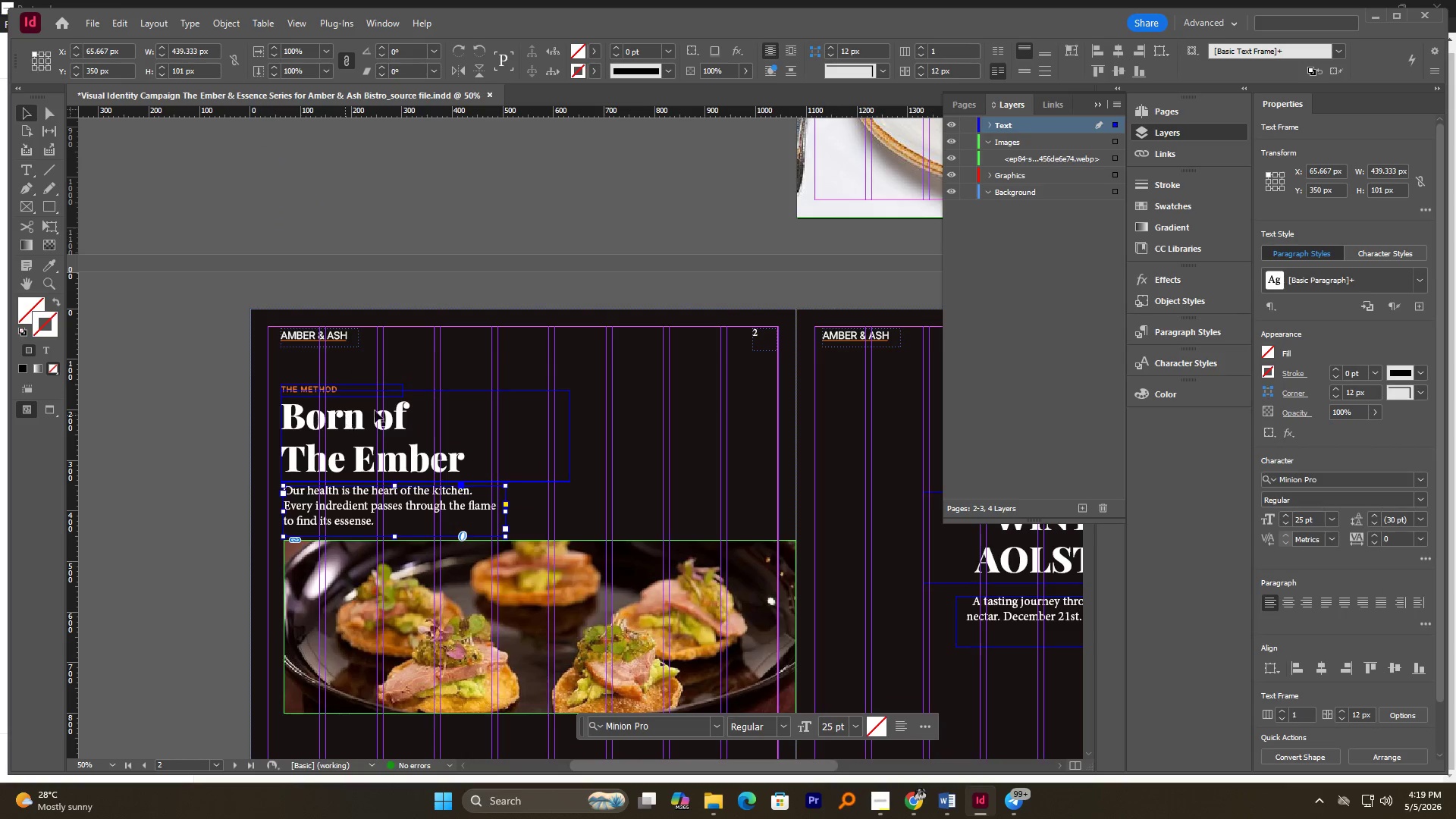 
hold_key(key=AltLeft, duration=1.14)
scroll: coordinate [377, 410], scroll_direction: down, amount: 1.0
 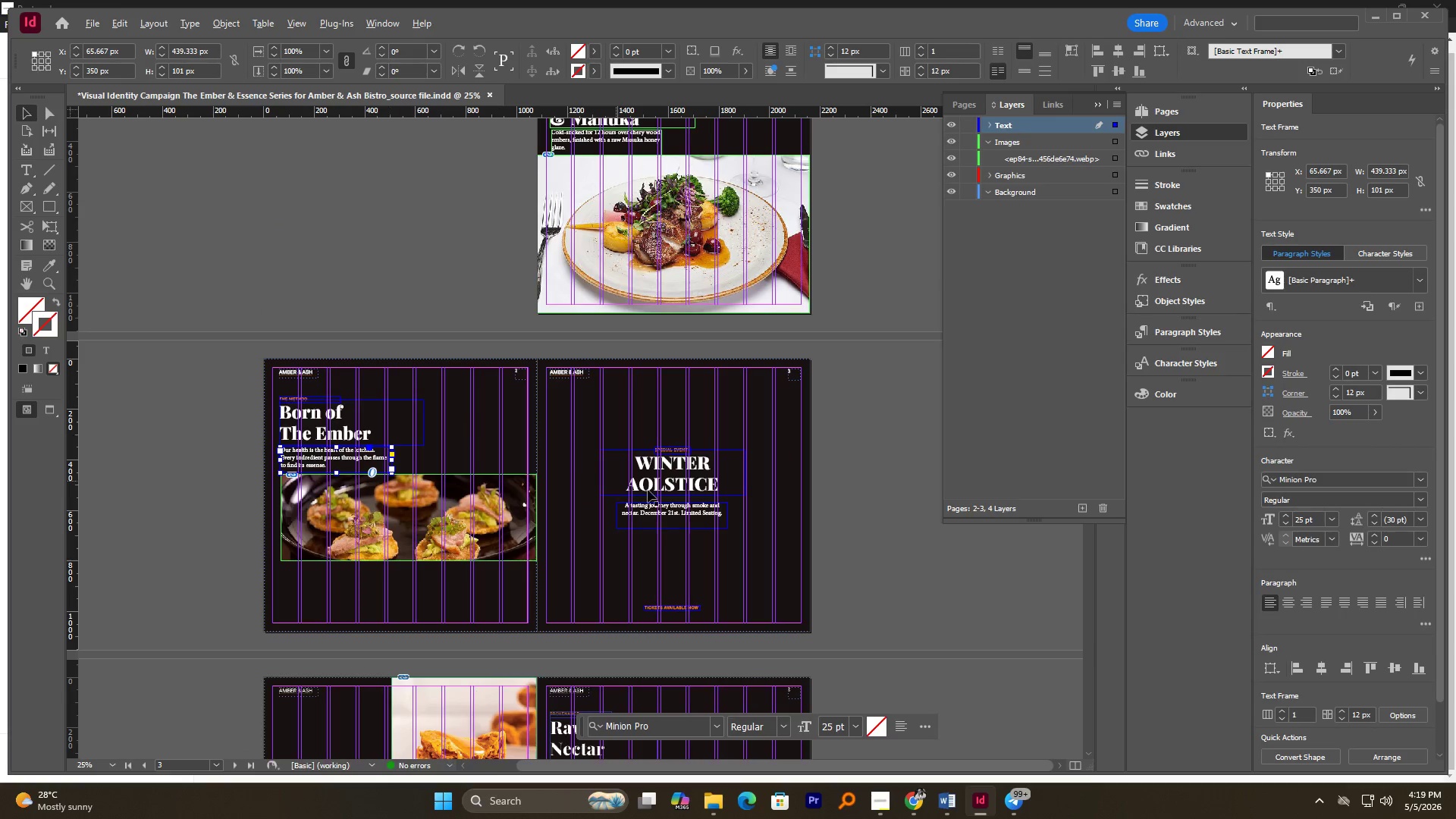 
left_click([681, 475])
 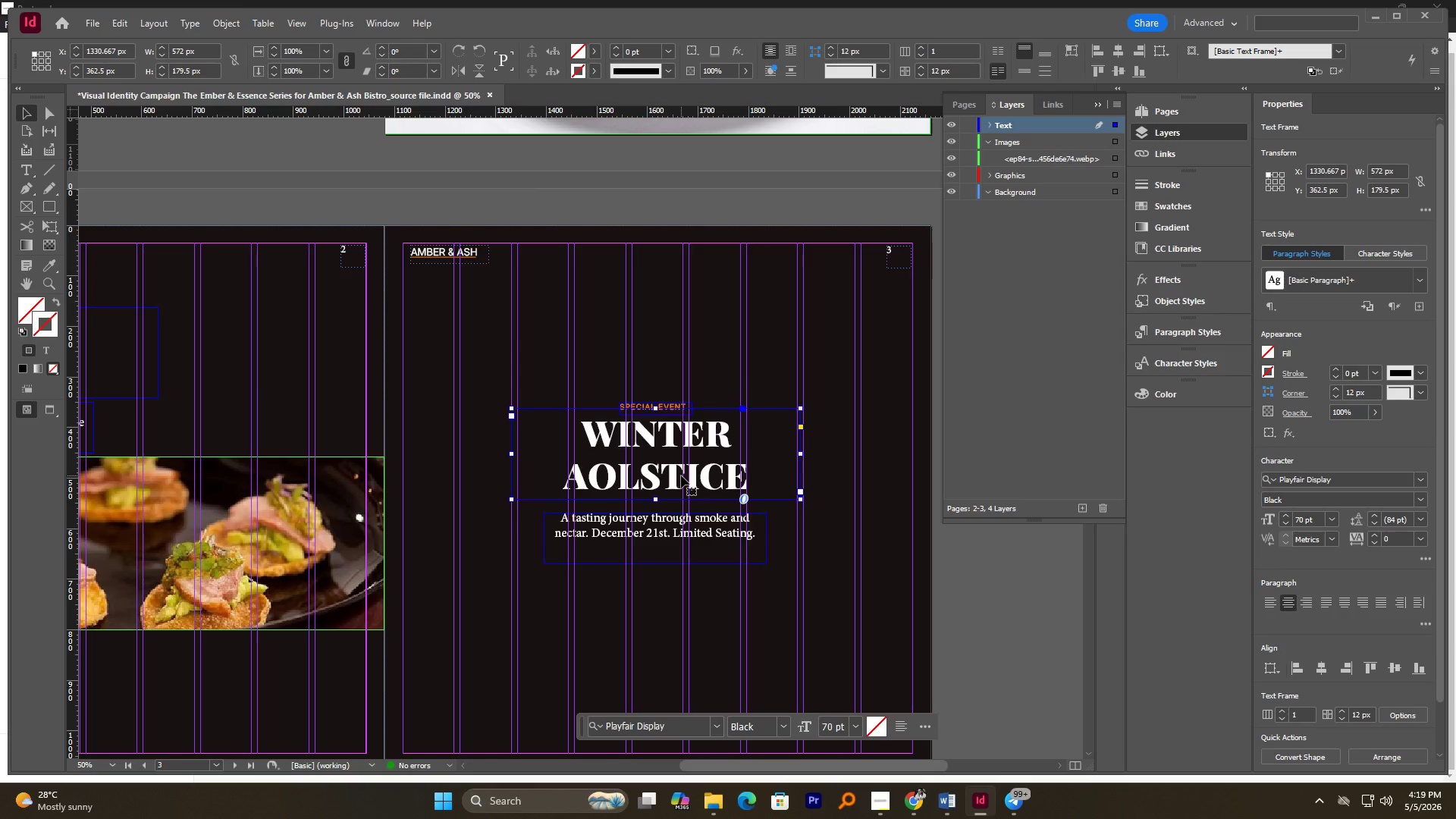 
scroll: coordinate [681, 475], scroll_direction: up, amount: 9.0
 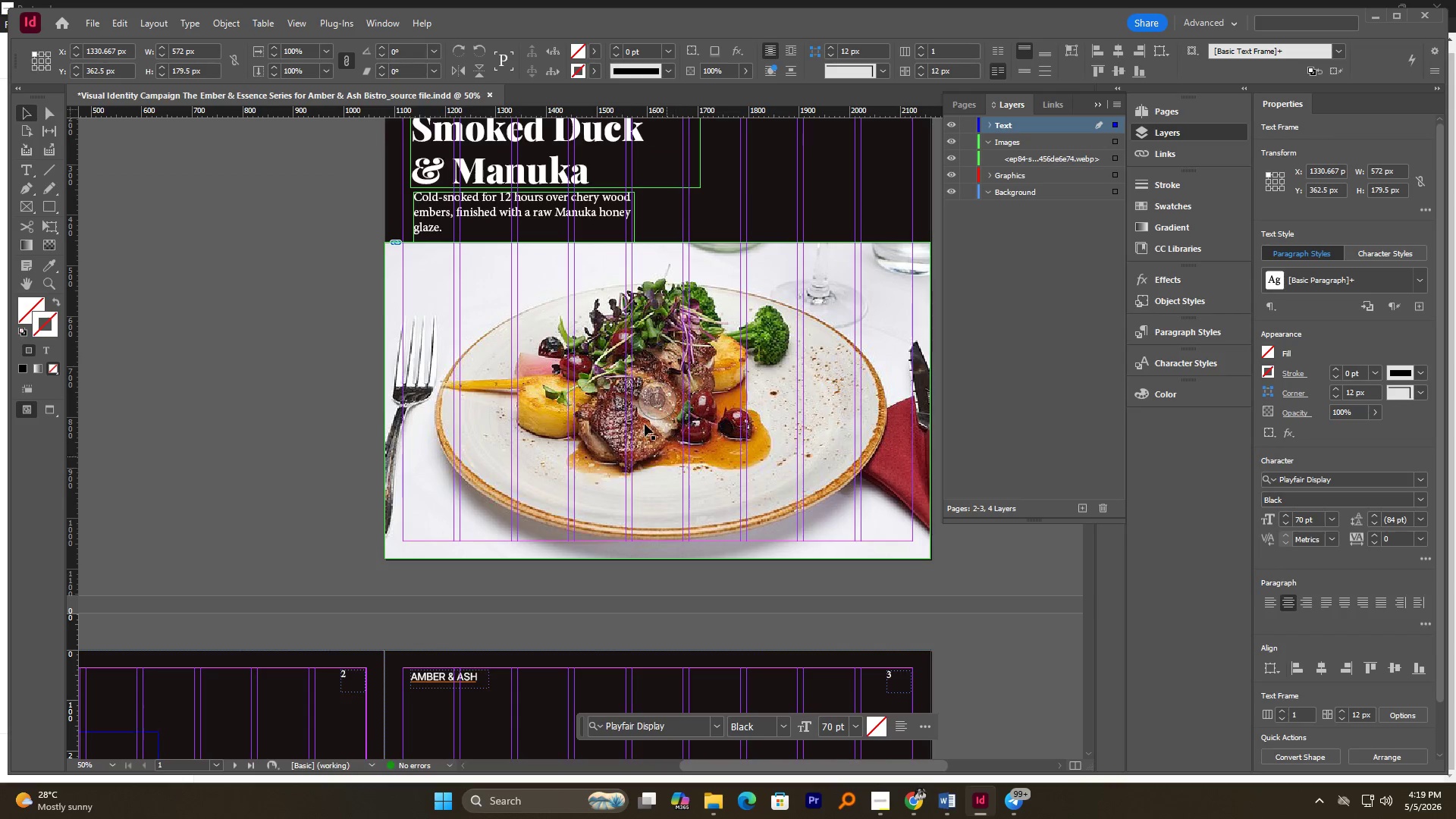 
left_click([628, 399])
 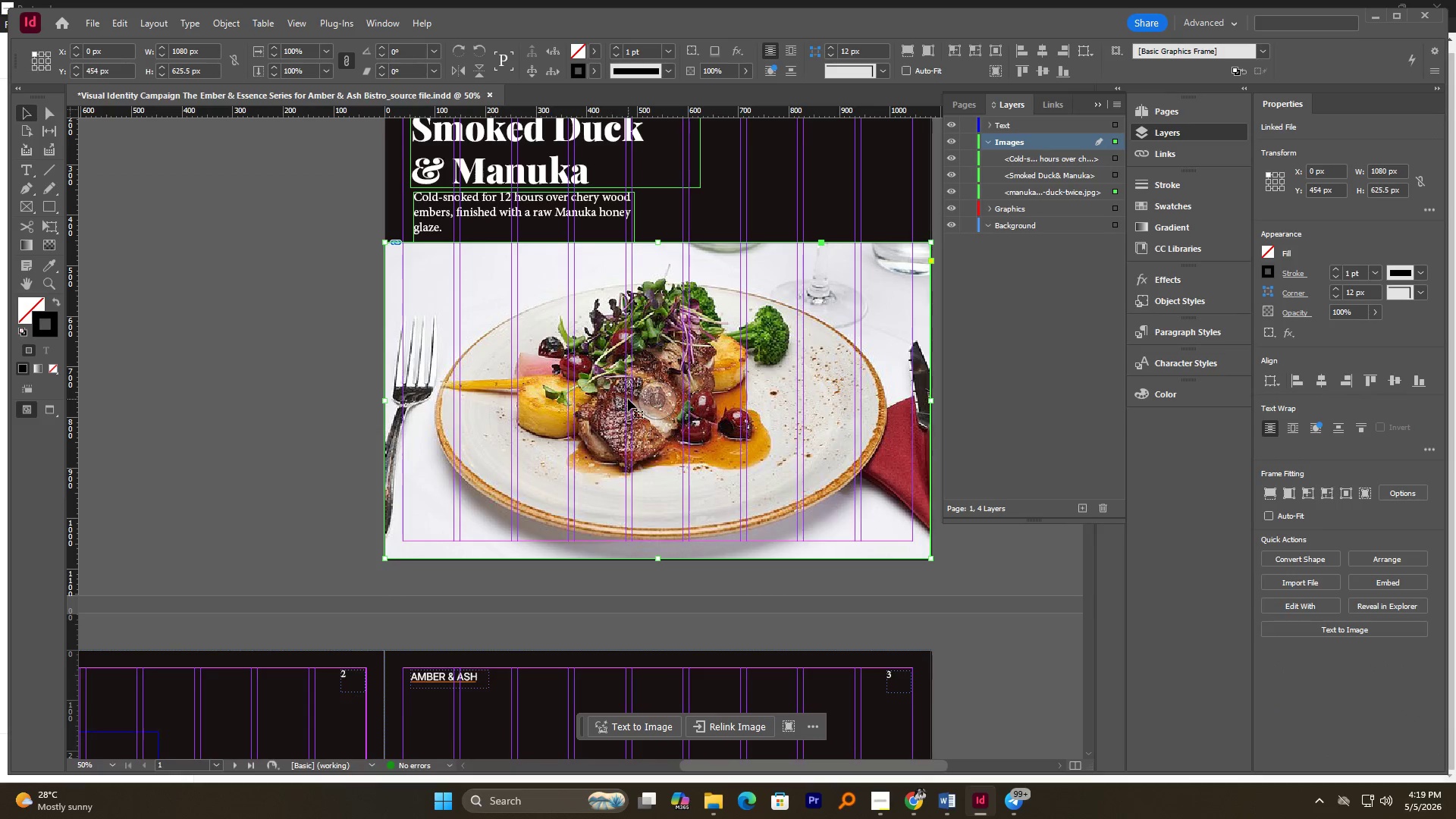 
scroll: coordinate [628, 399], scroll_direction: up, amount: 3.0
 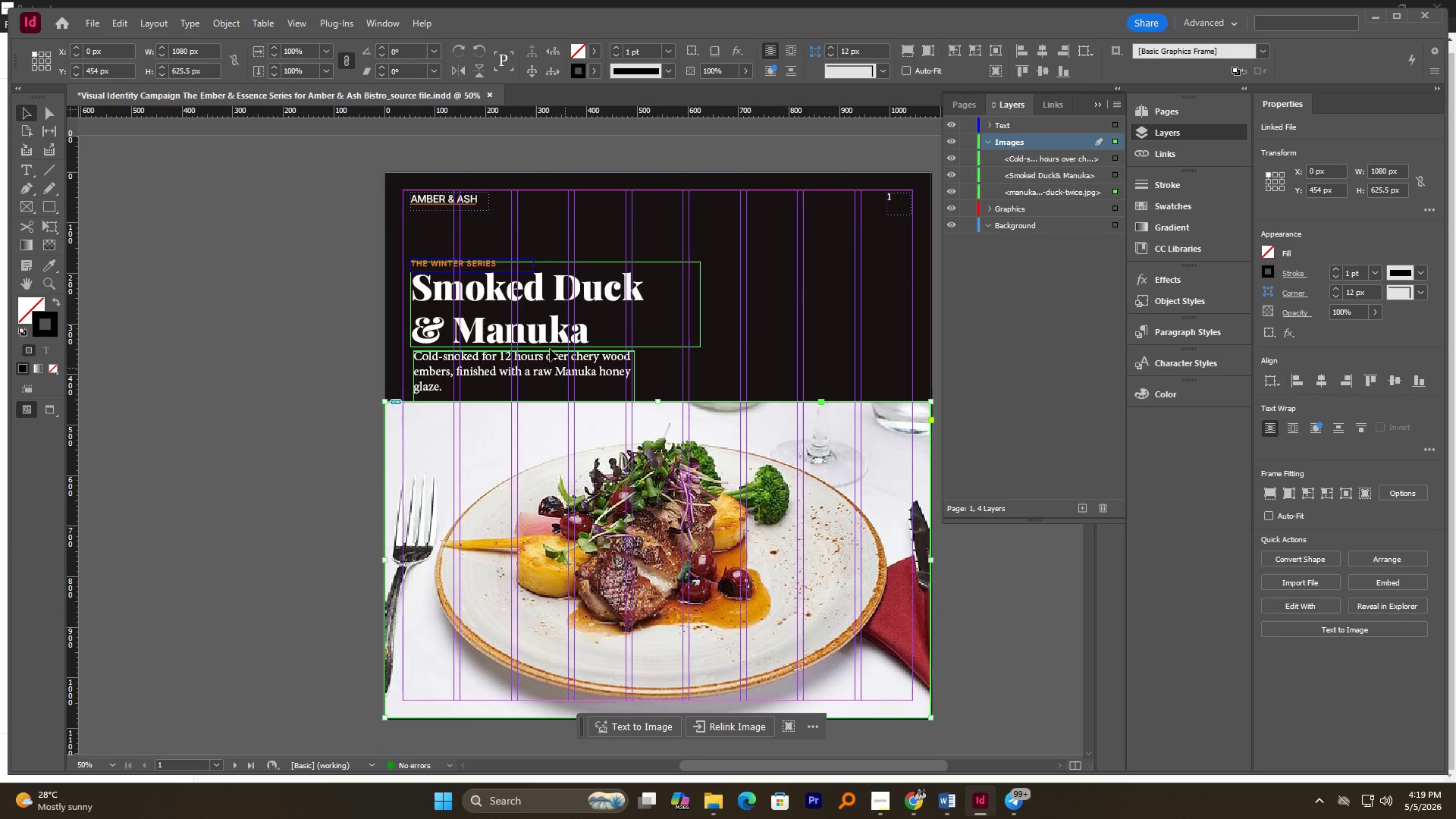 
left_click([544, 358])
 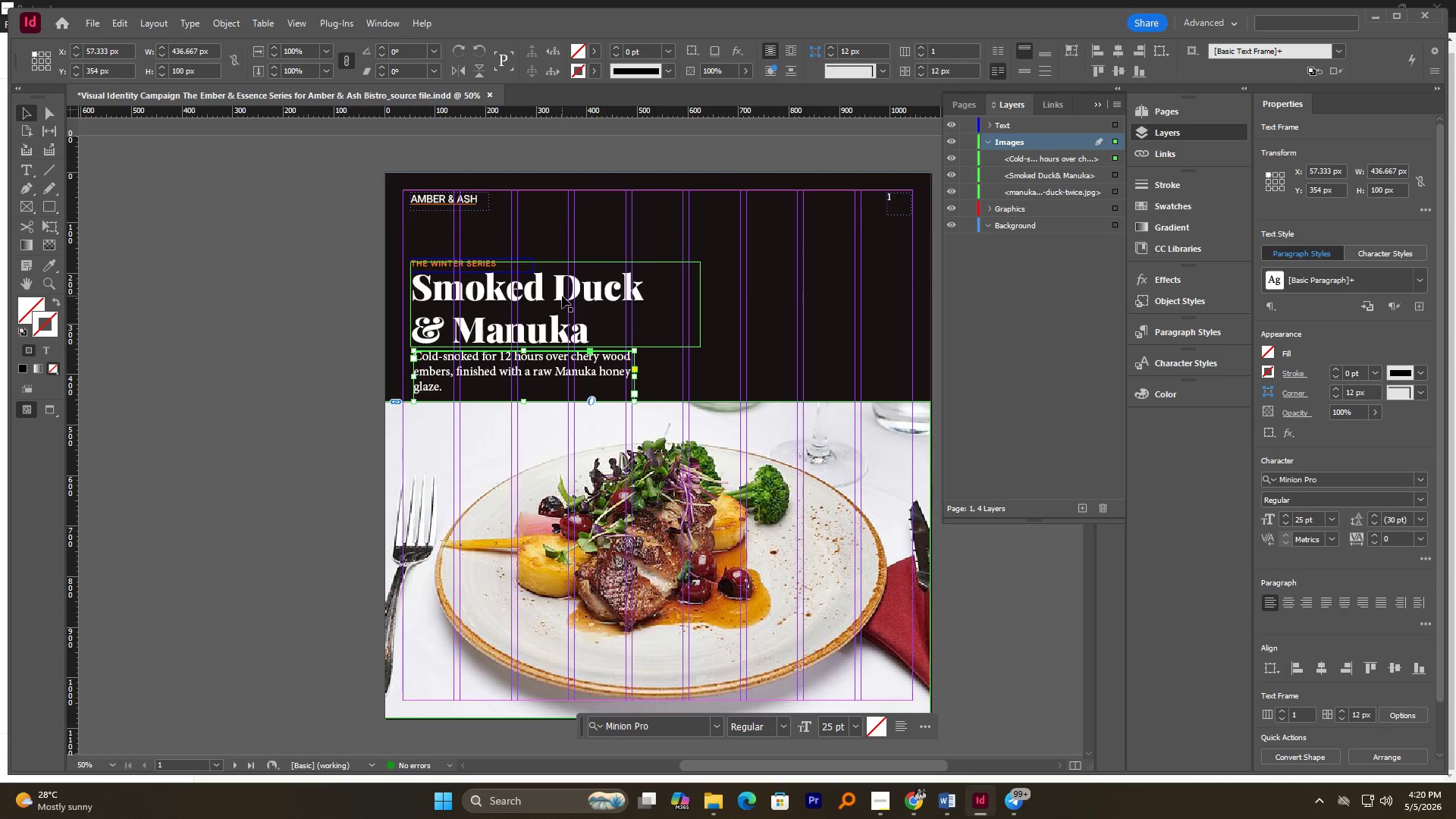 
left_click([562, 296])
 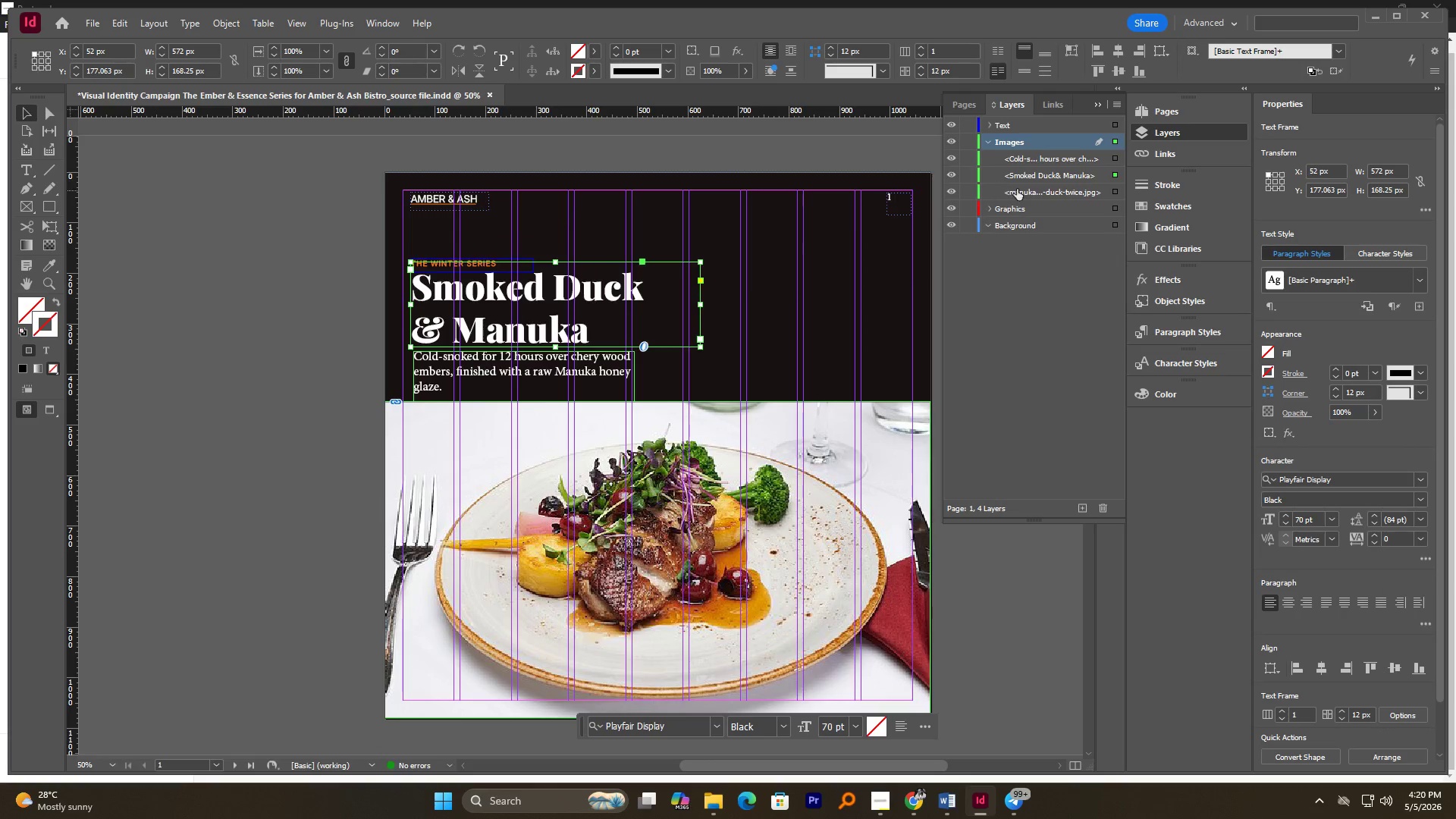 
left_click_drag(start_coordinate=[1034, 172], to_coordinate=[1051, 129])
 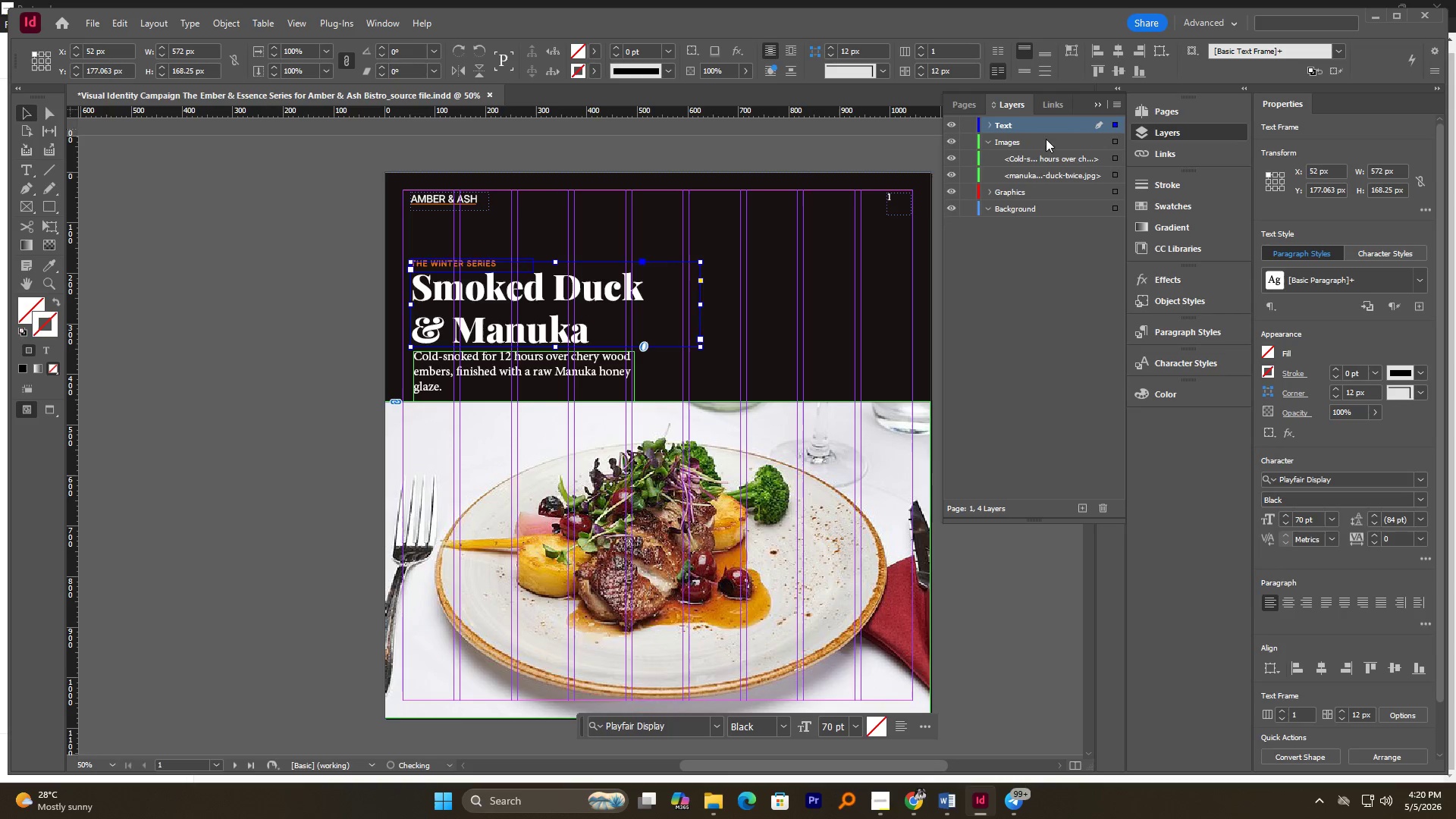 
mouse_move([1046, 164])
 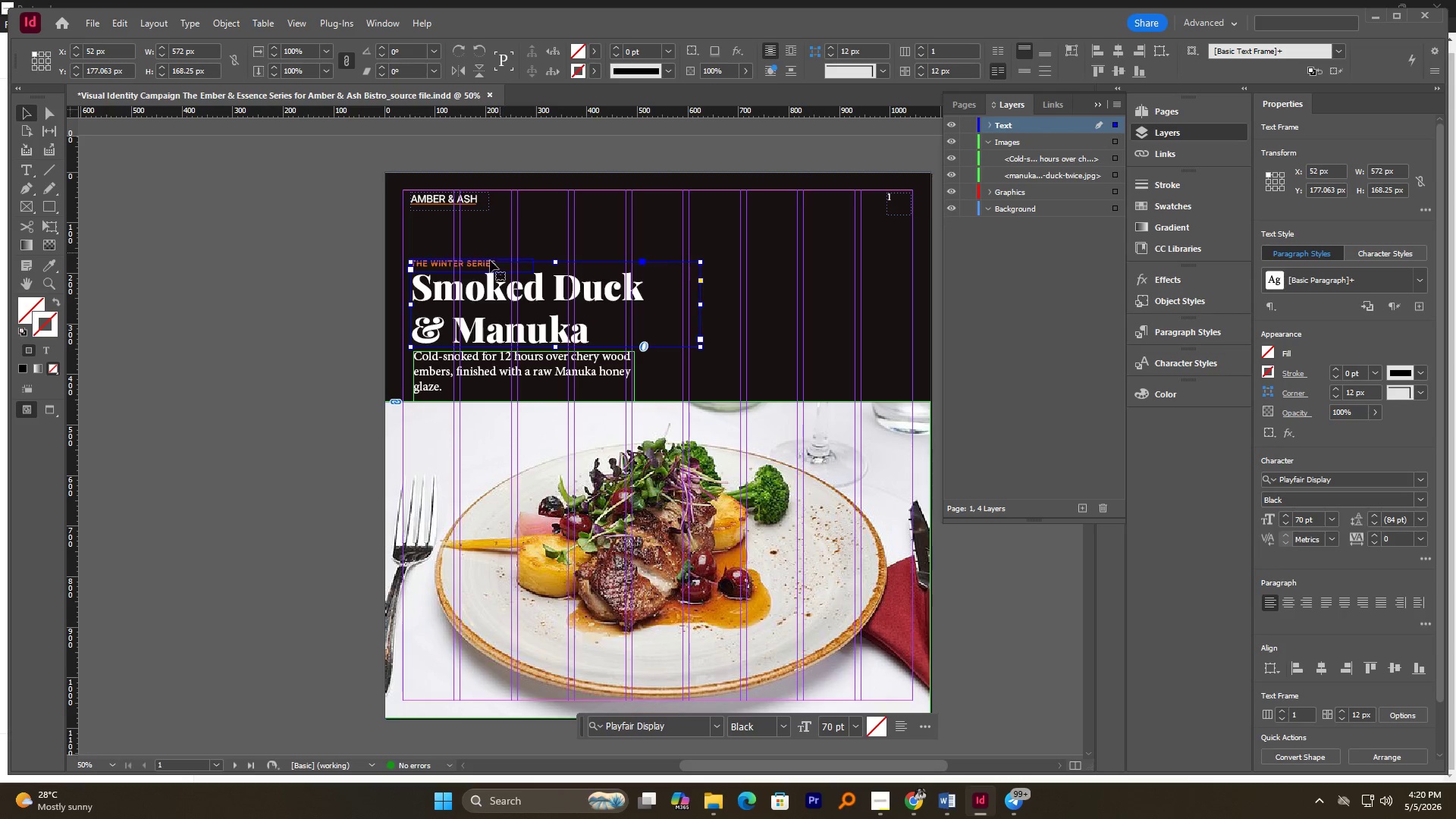 
left_click([485, 261])
 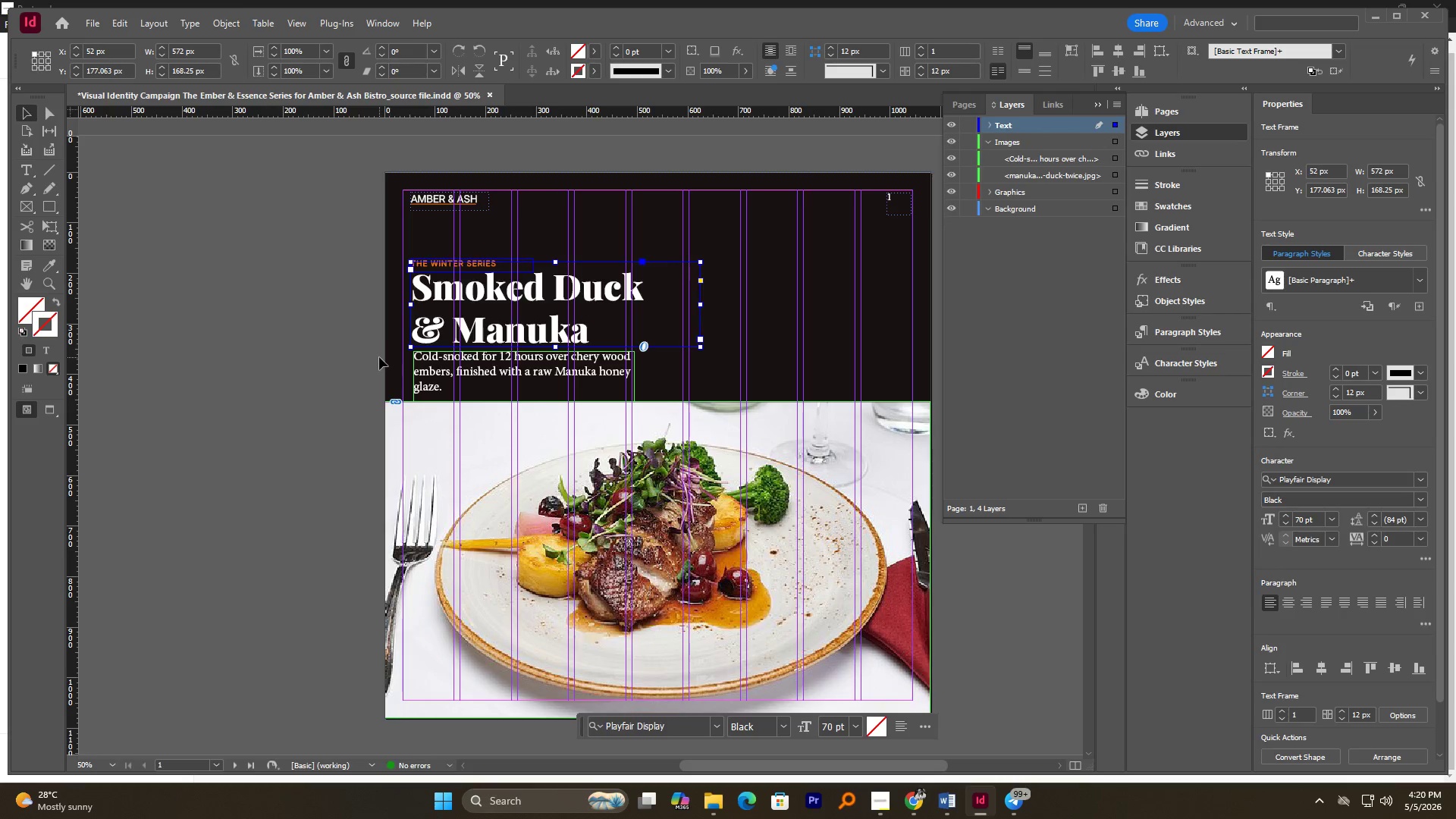 
double_click([445, 369])
 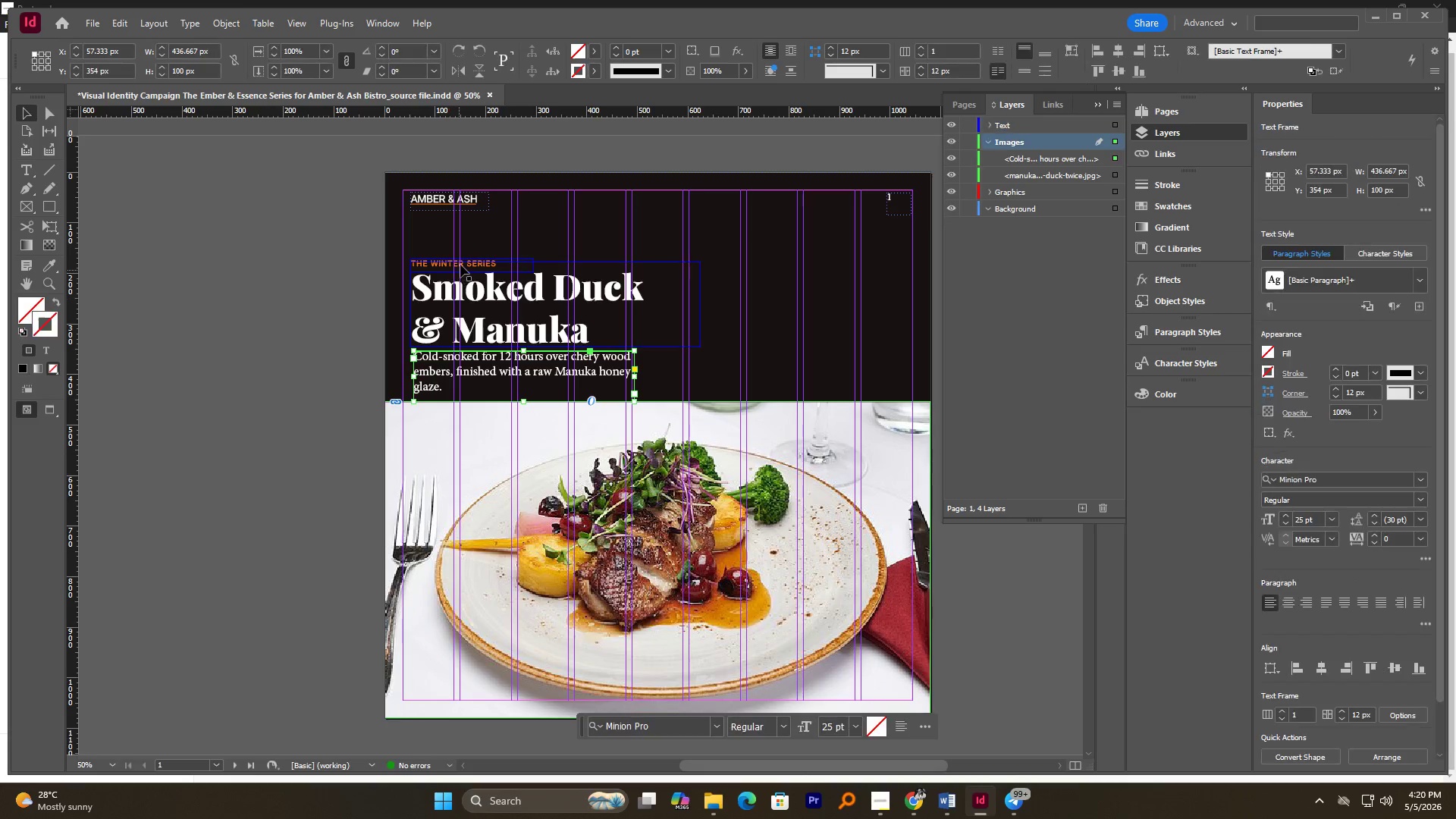 
left_click([462, 263])
 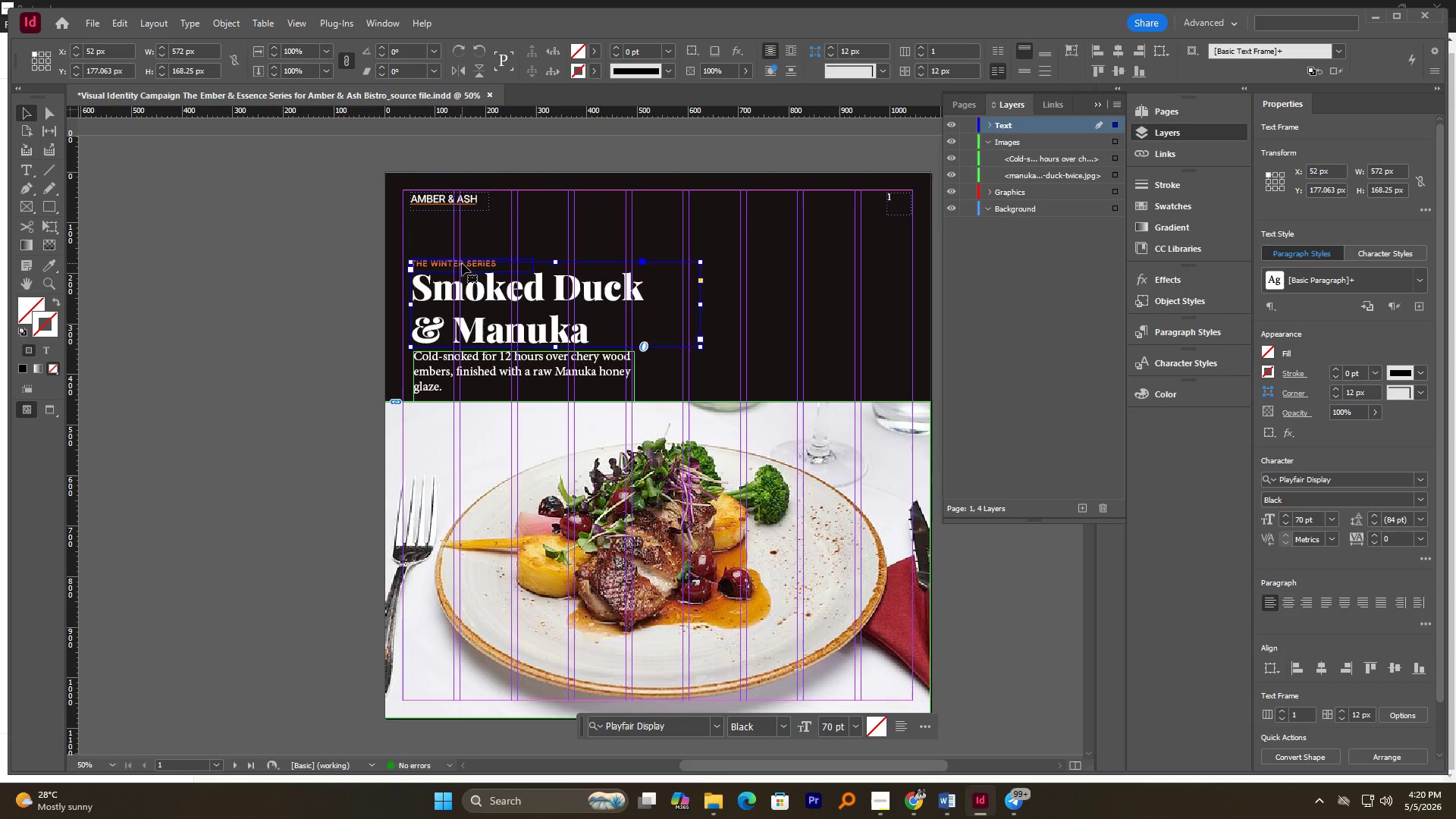 
wait(21.09)
 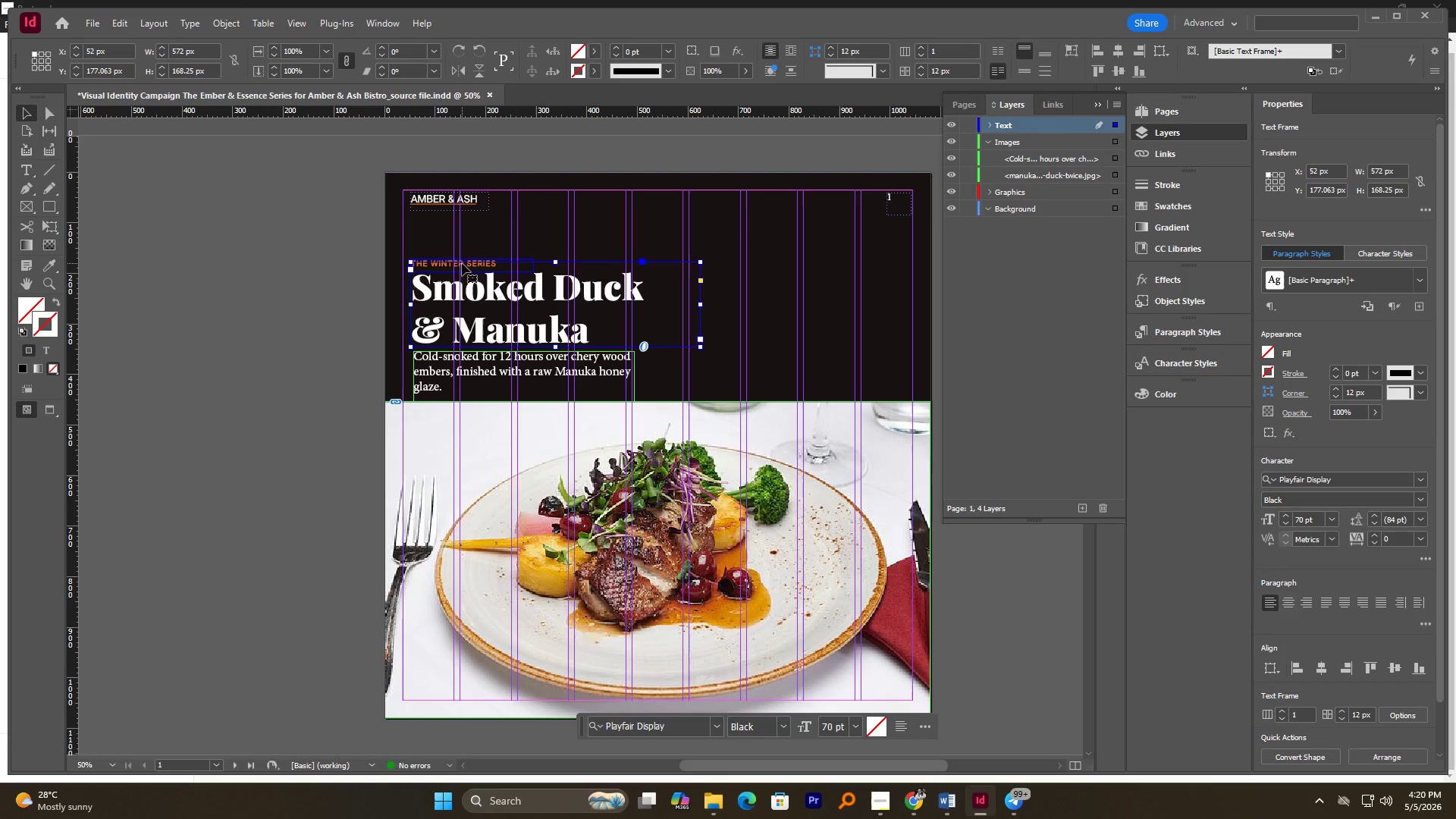 
left_click([334, 287])
 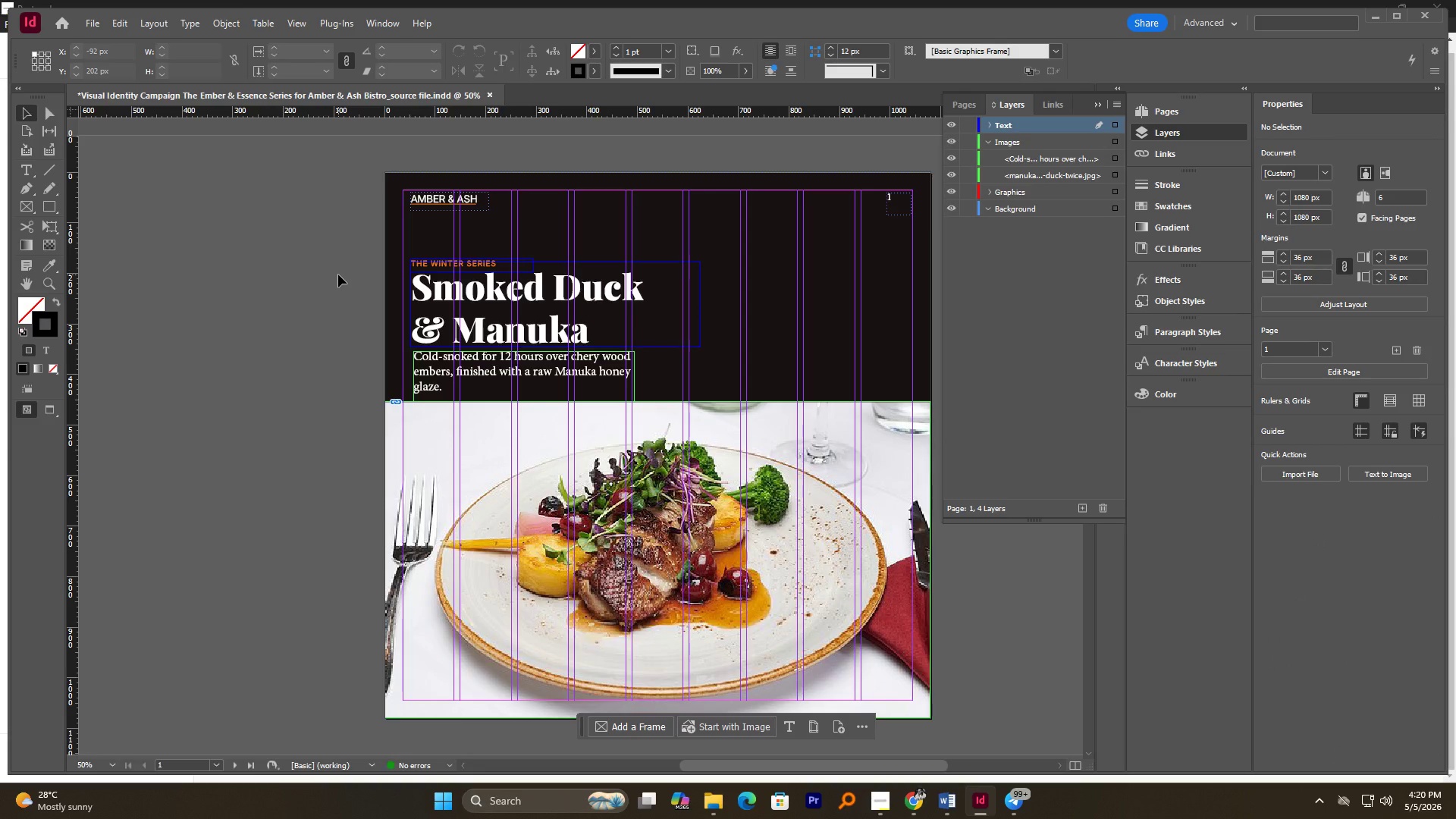 
wait(9.56)
 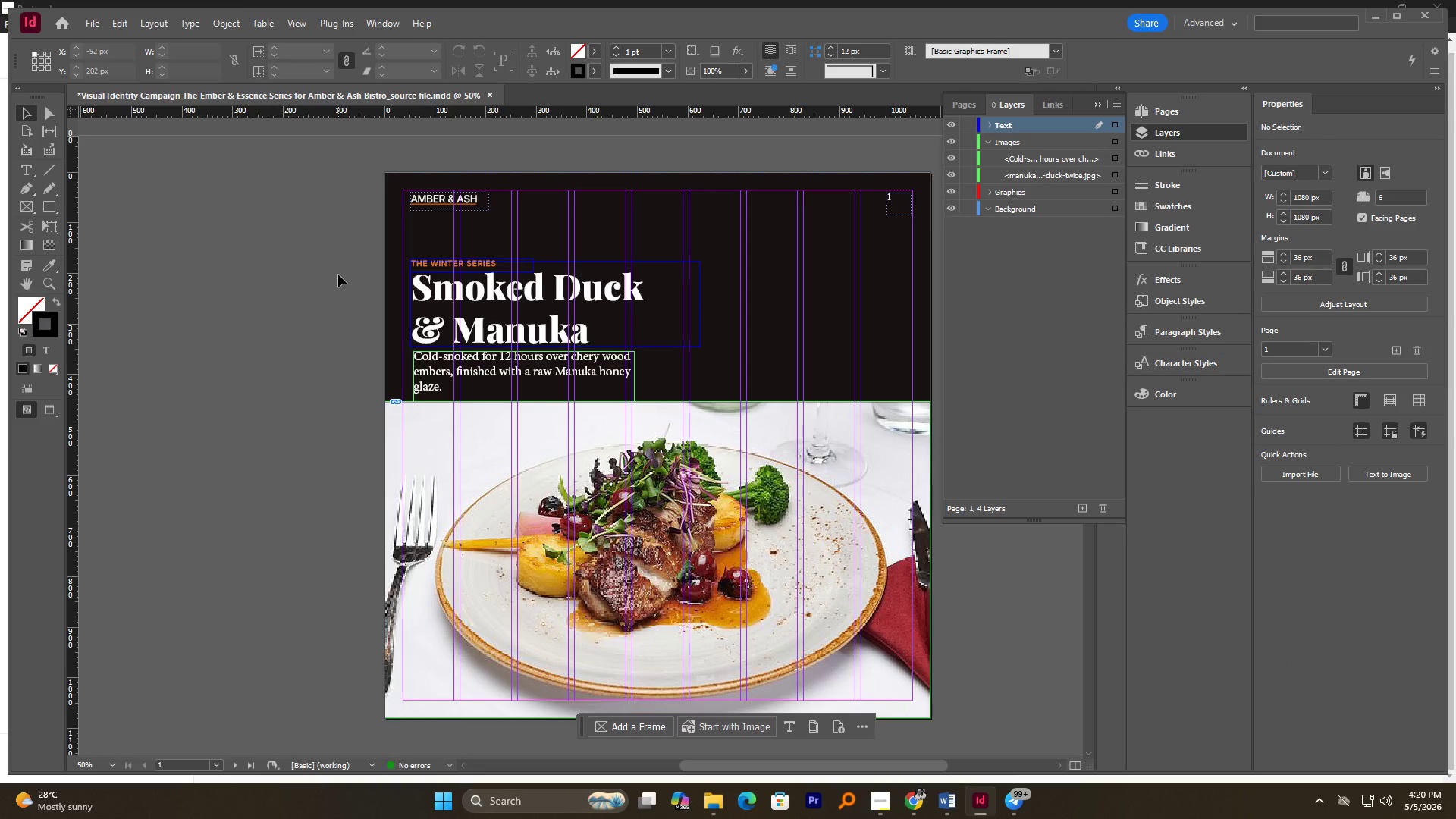 
left_click([323, 287])
 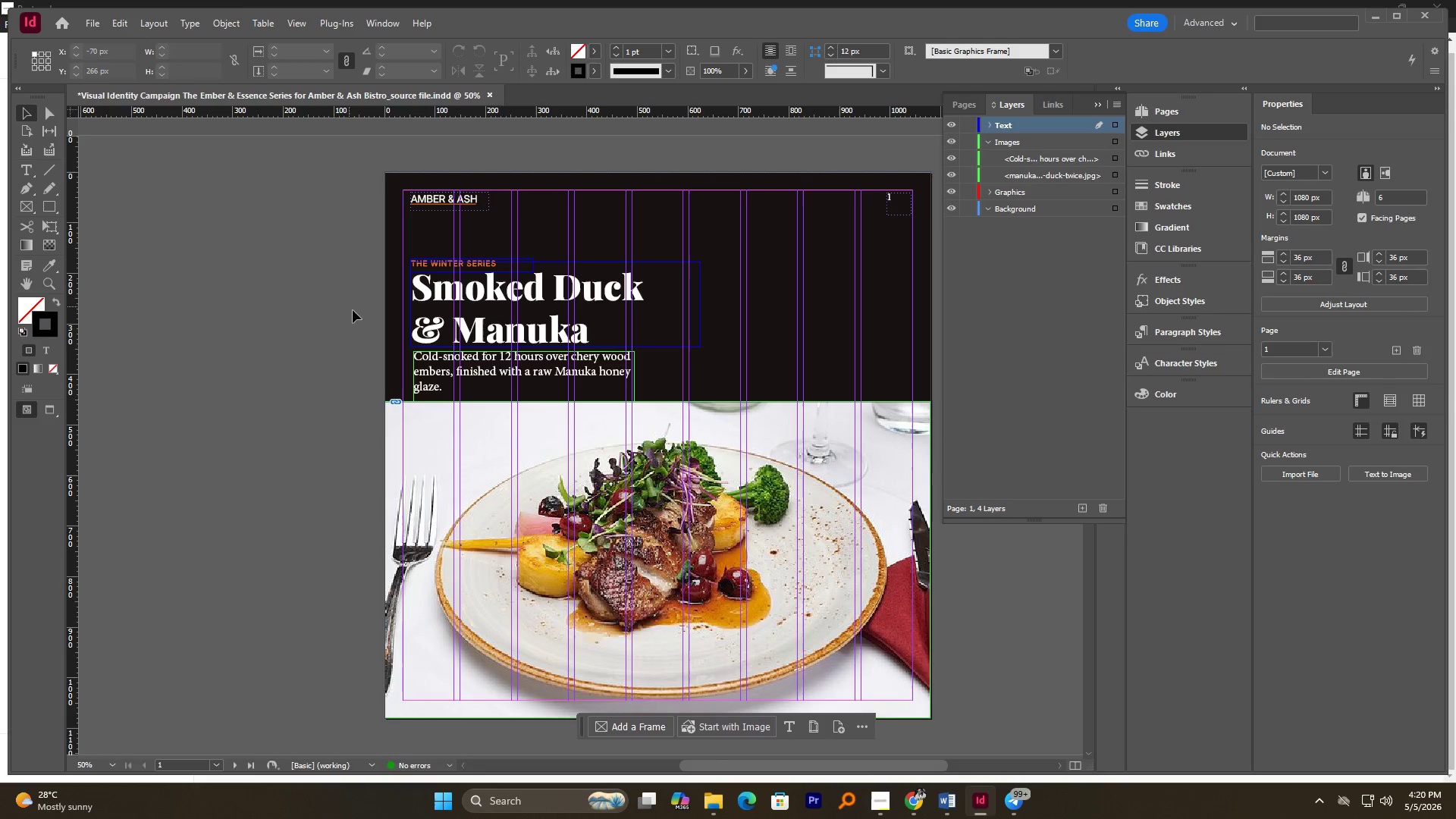 
hold_key(key=AltLeft, duration=2.3)
scroll: coordinate [366, 311], scroll_direction: down, amount: 3.0
 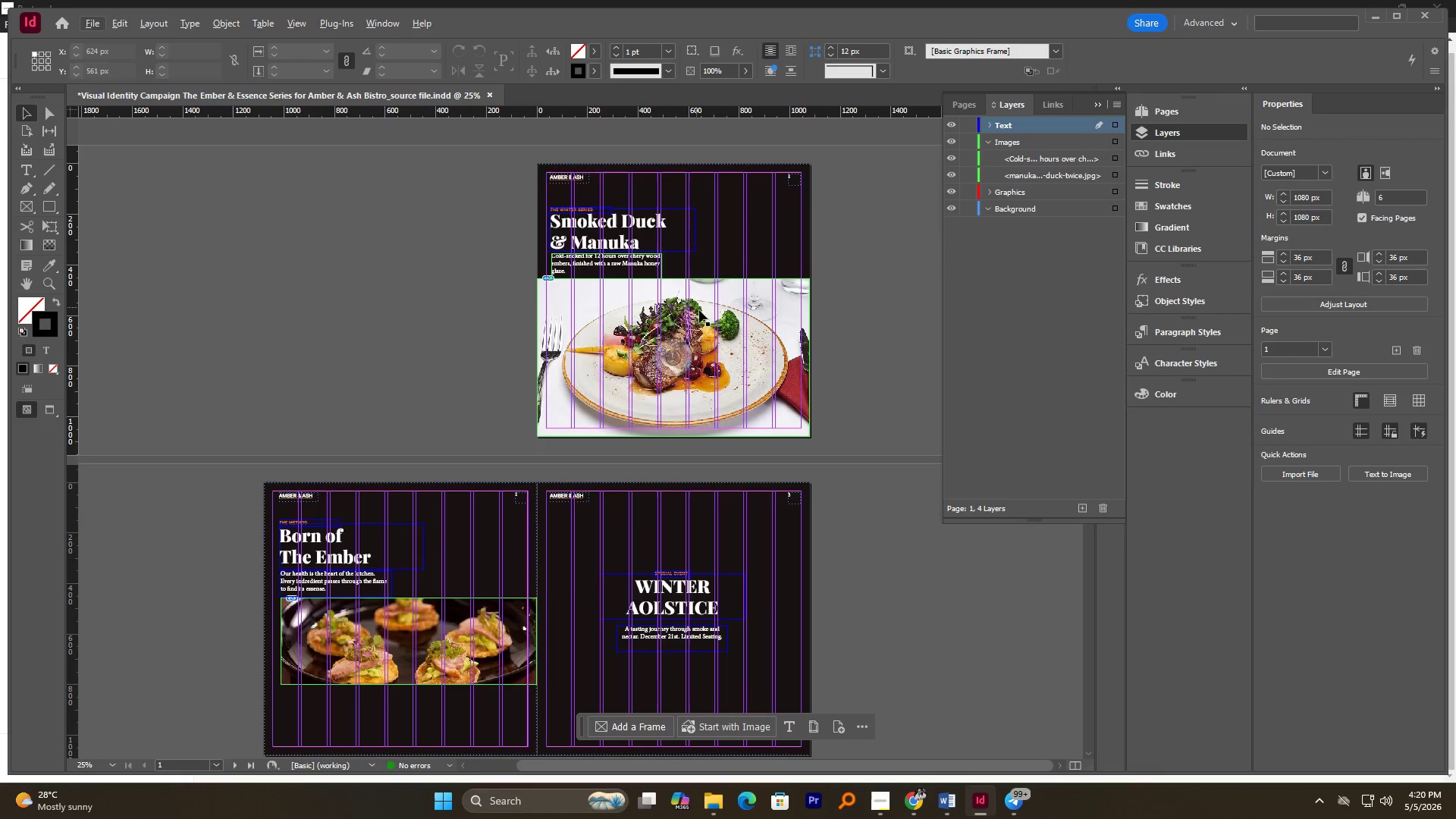 
left_click([747, 305])
 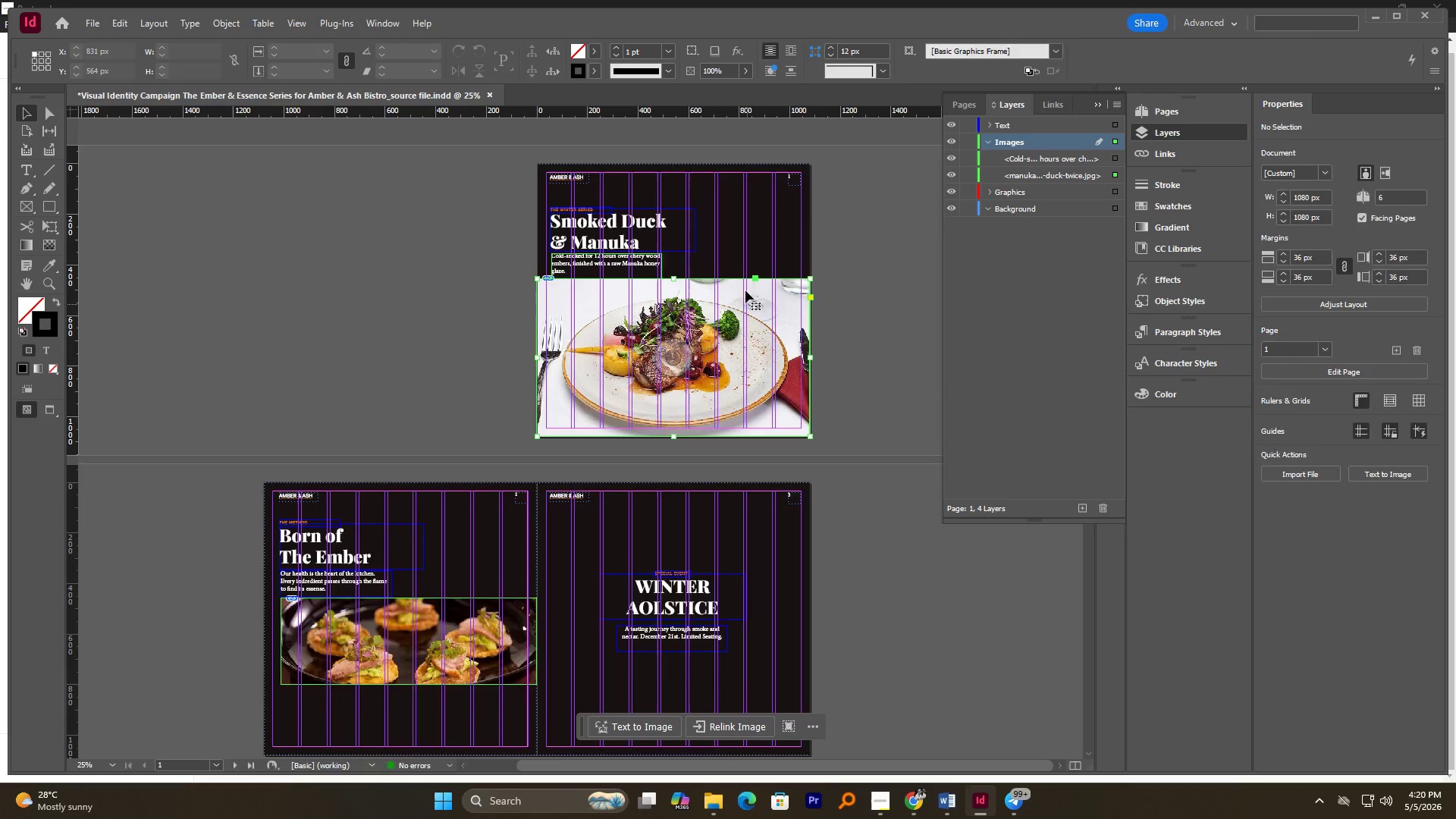 
scroll: coordinate [745, 290], scroll_direction: down, amount: 3.0
 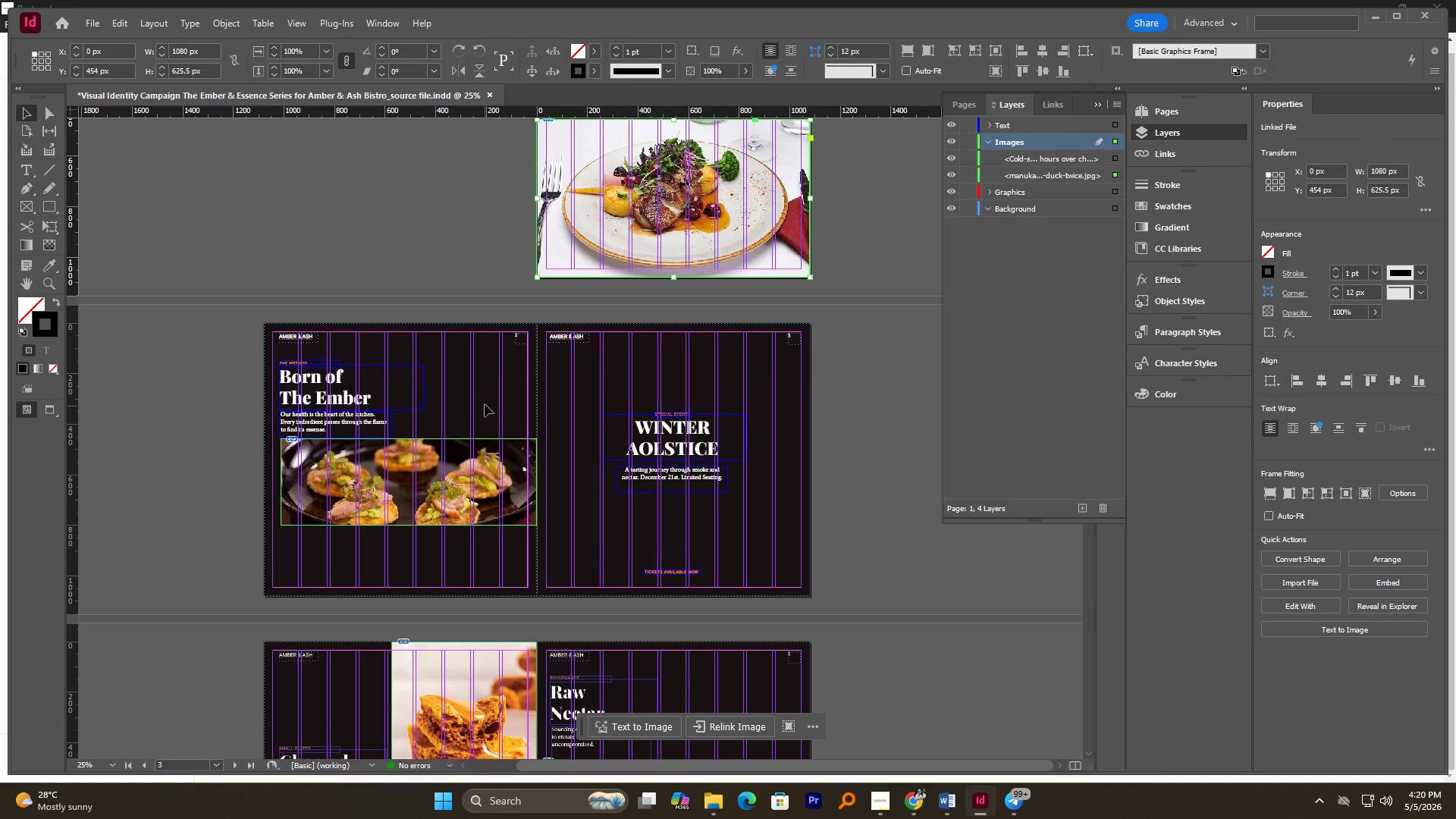 
left_click([444, 472])
 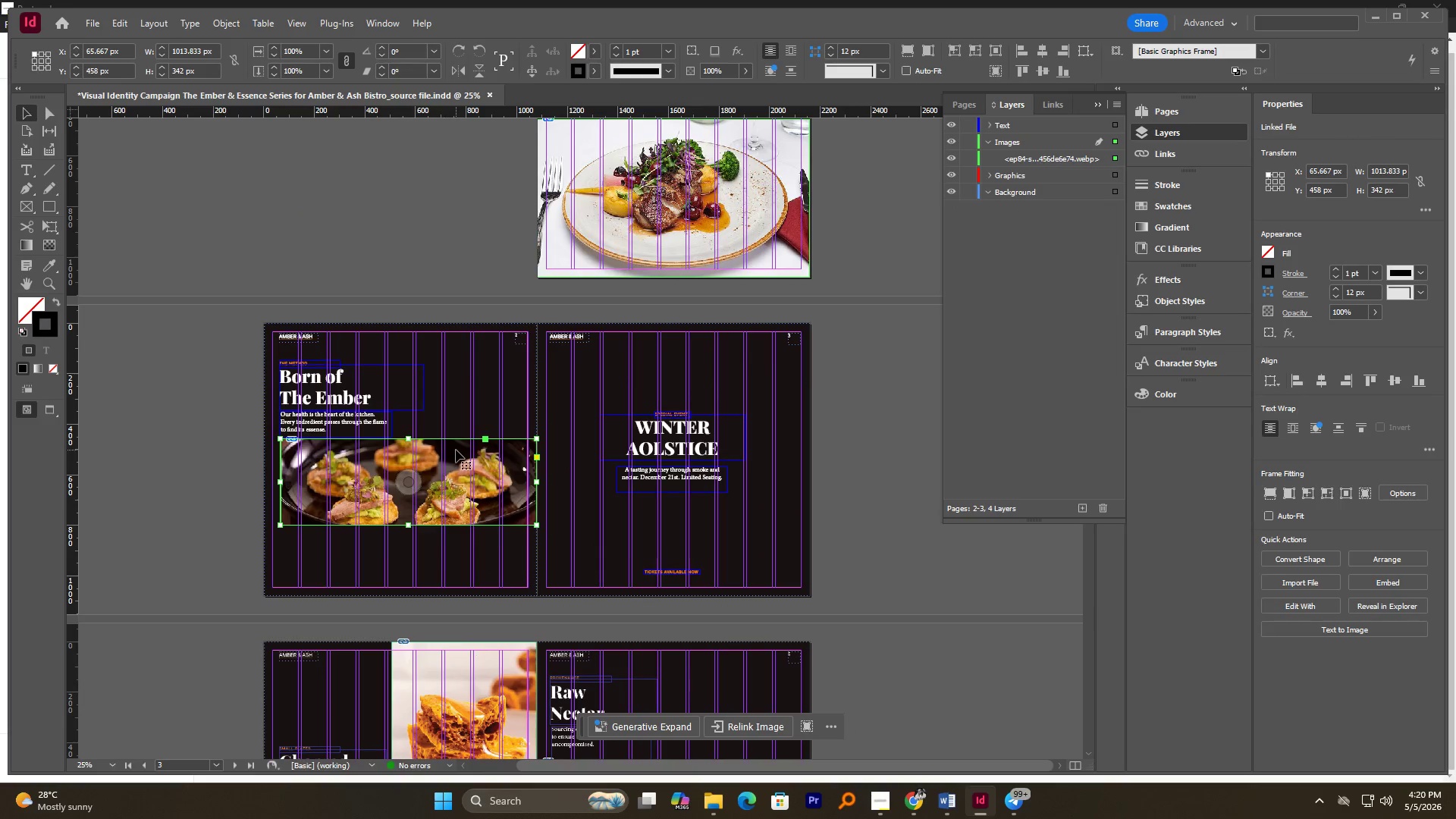 
scroll: coordinate [479, 438], scroll_direction: down, amount: 3.0
 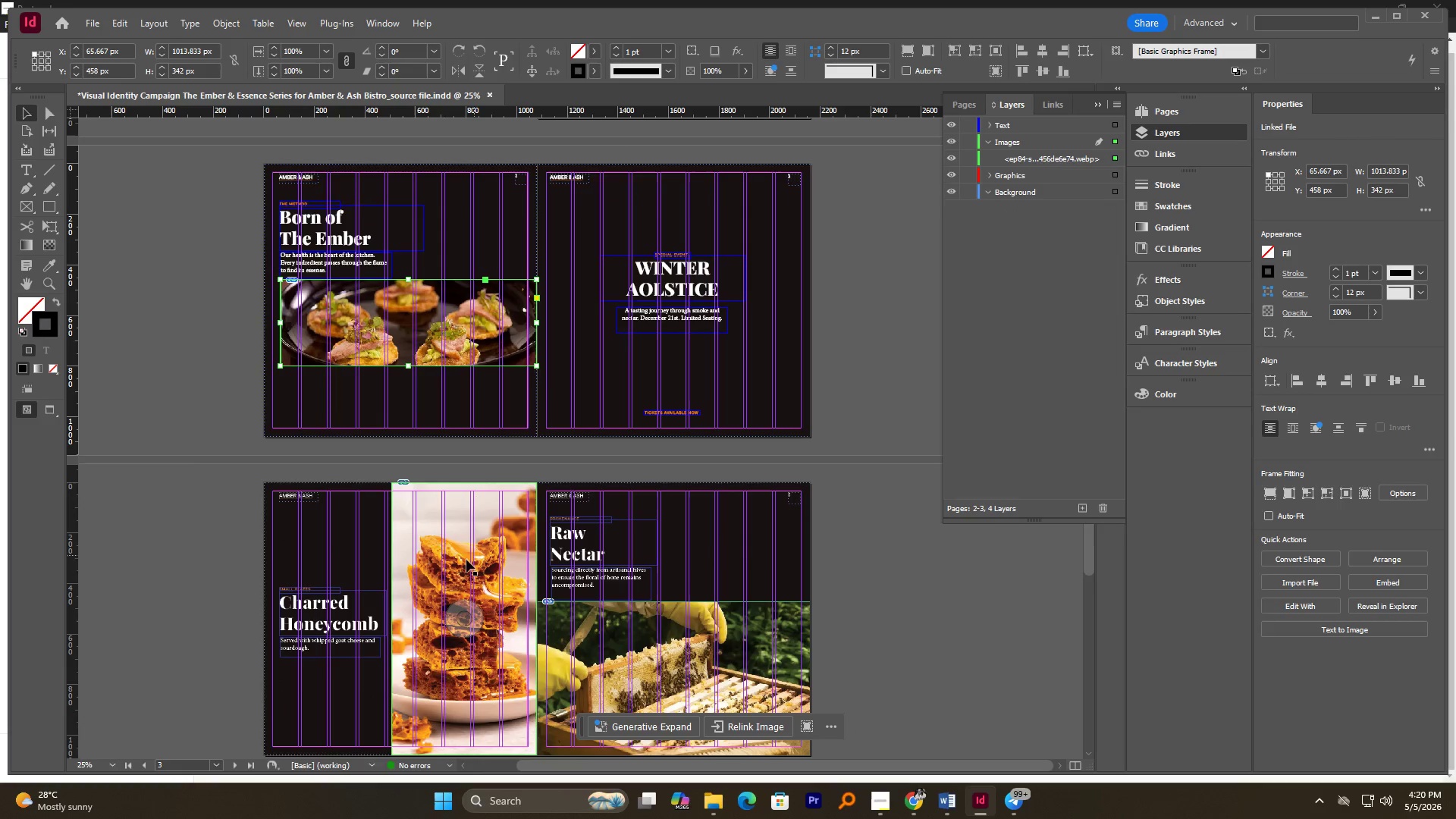 
left_click([470, 529])
 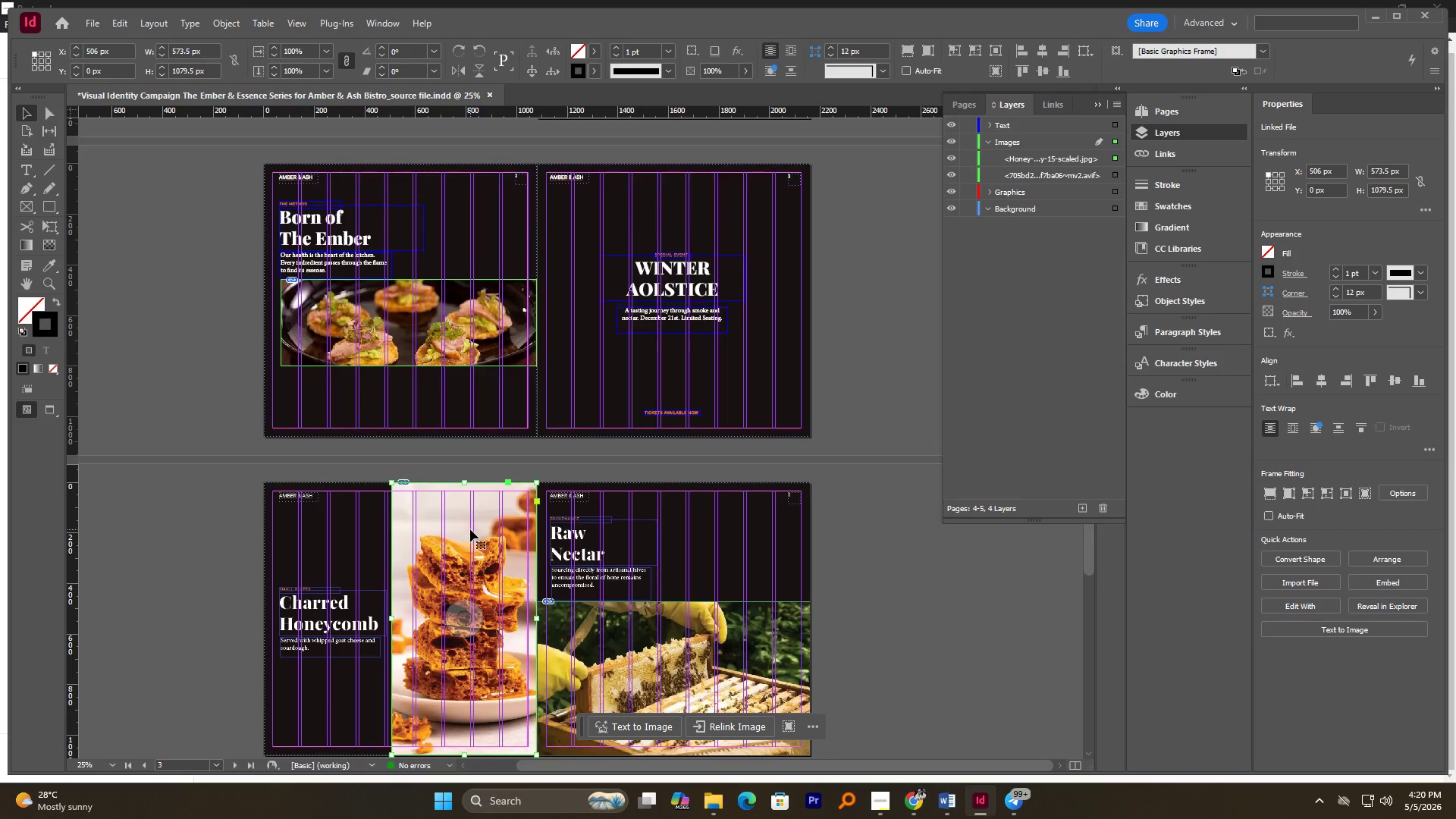 
scroll: coordinate [470, 529], scroll_direction: down, amount: 2.0
 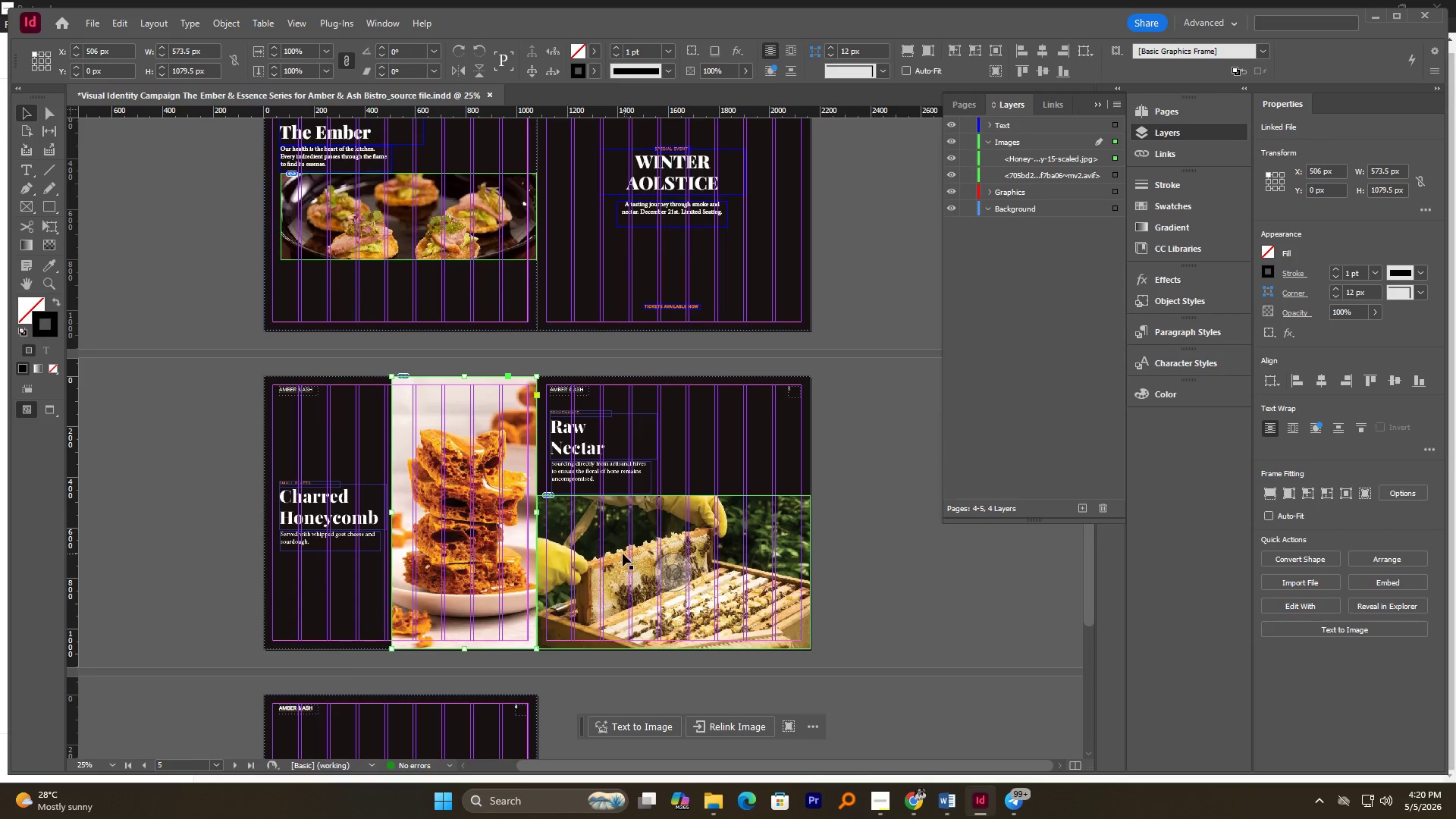 
left_click([620, 552])
 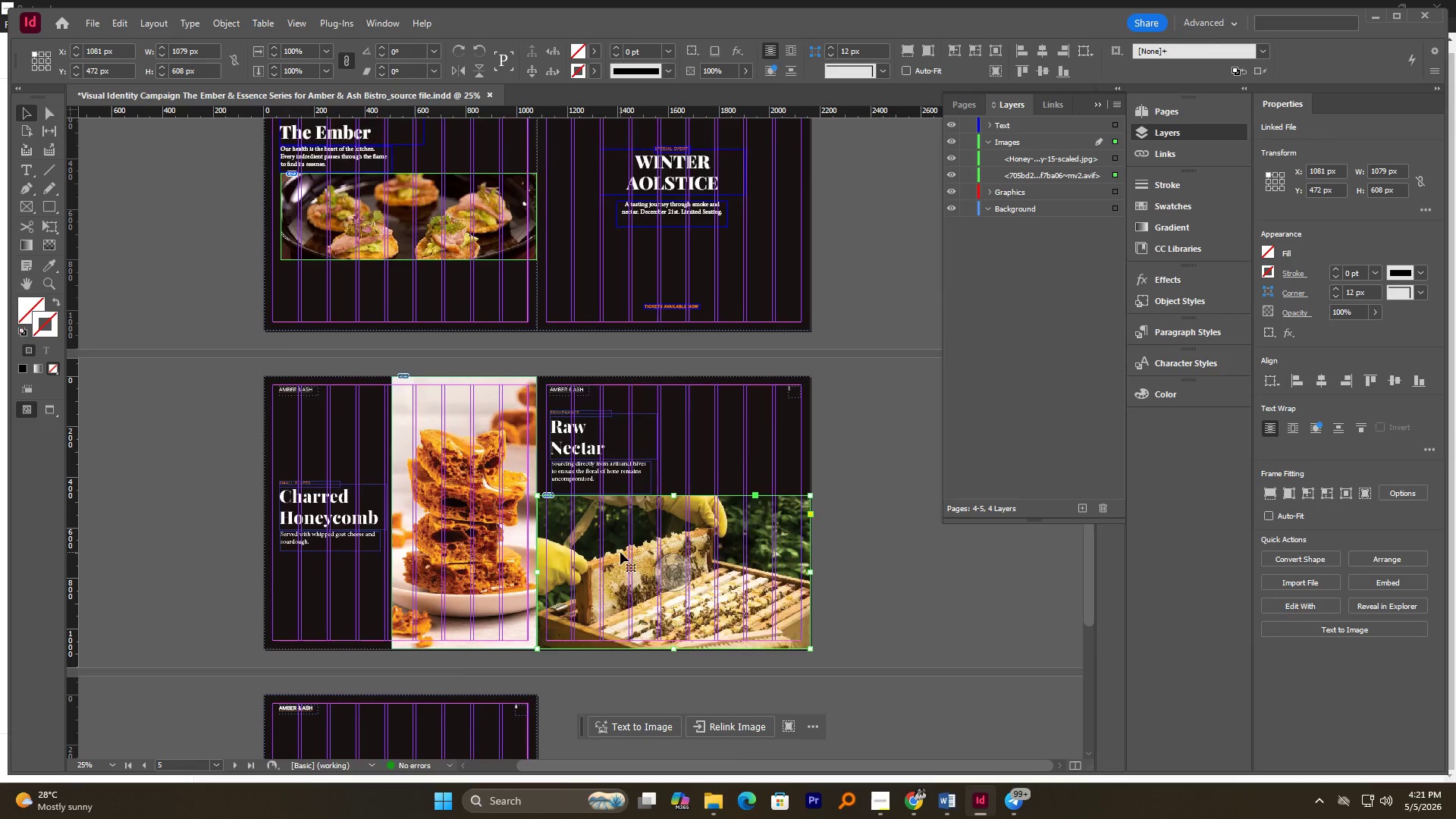 
scroll: coordinate [620, 552], scroll_direction: down, amount: 2.0
 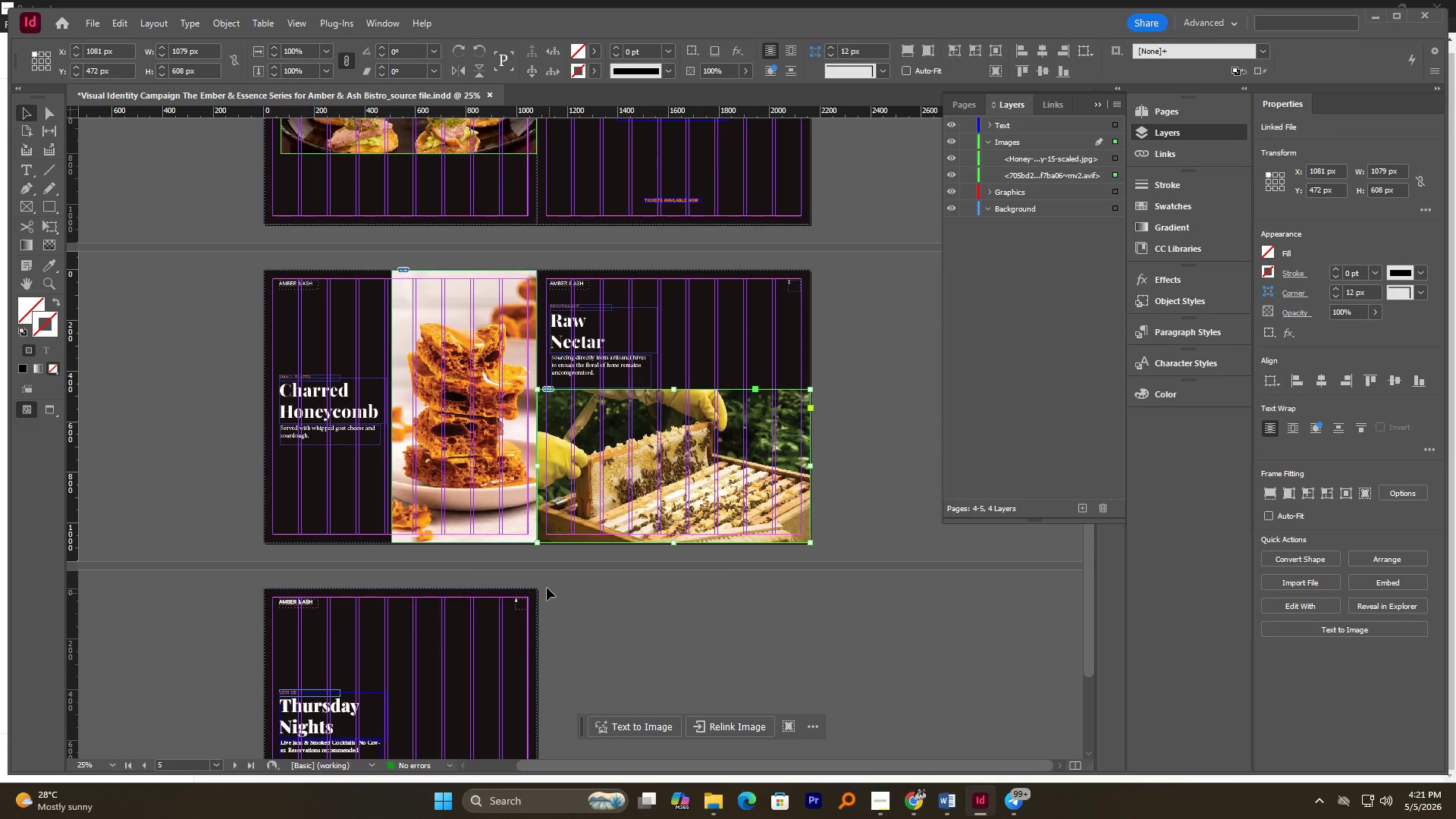 
left_click([673, 545])
 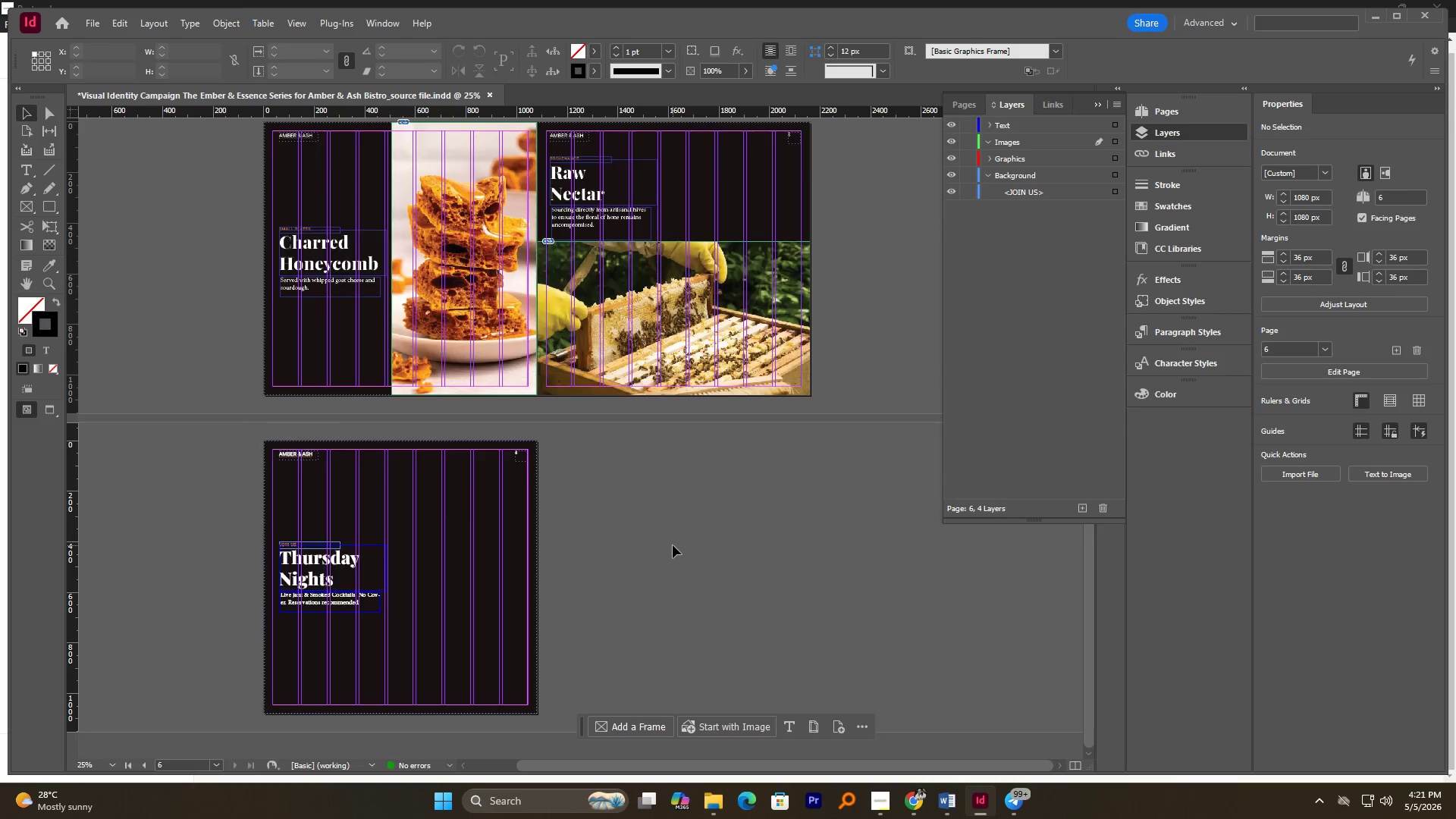 
scroll: coordinate [526, 576], scroll_direction: down, amount: 3.0
 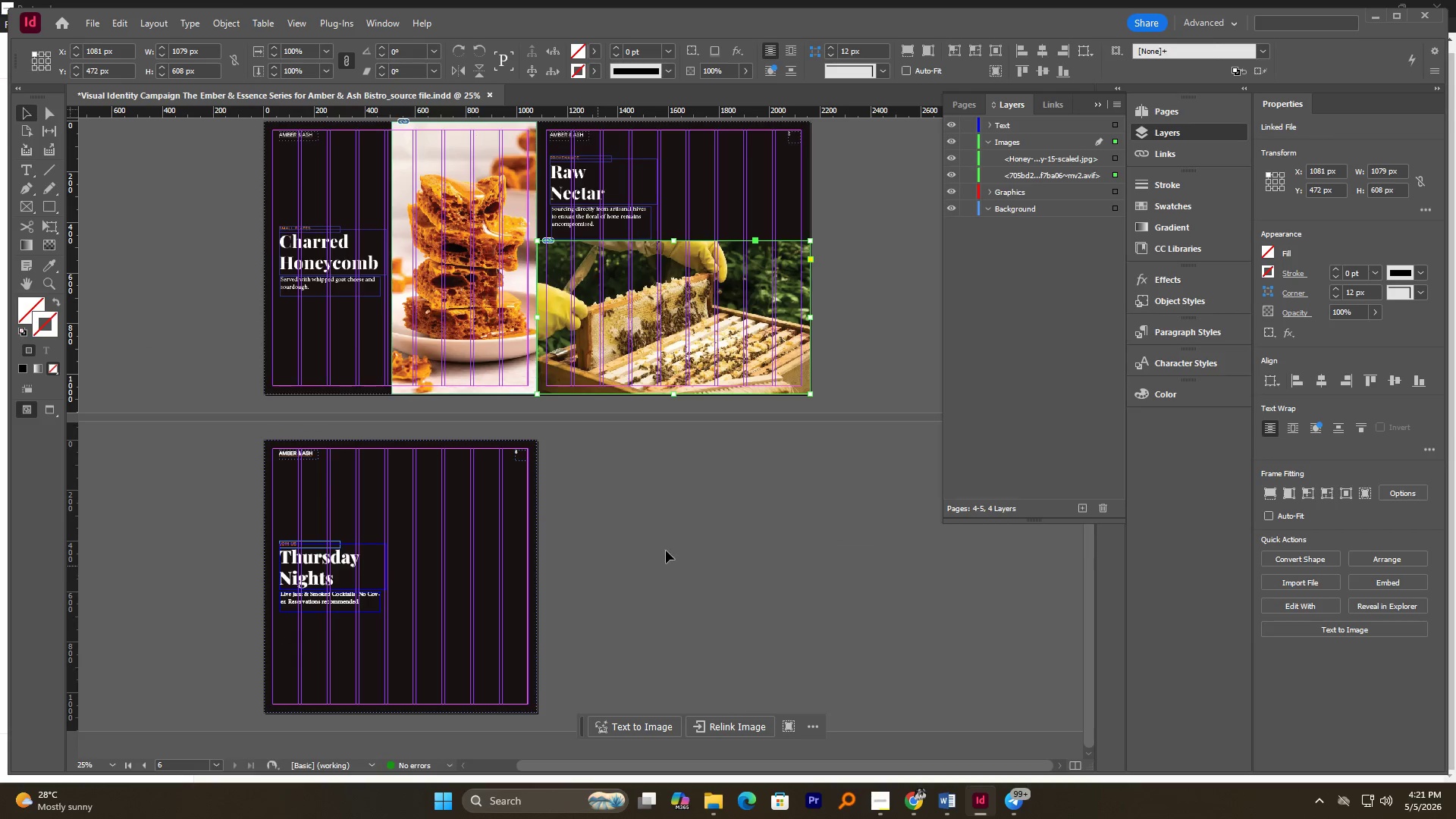 
scroll: coordinate [670, 541], scroll_direction: up, amount: 8.0
 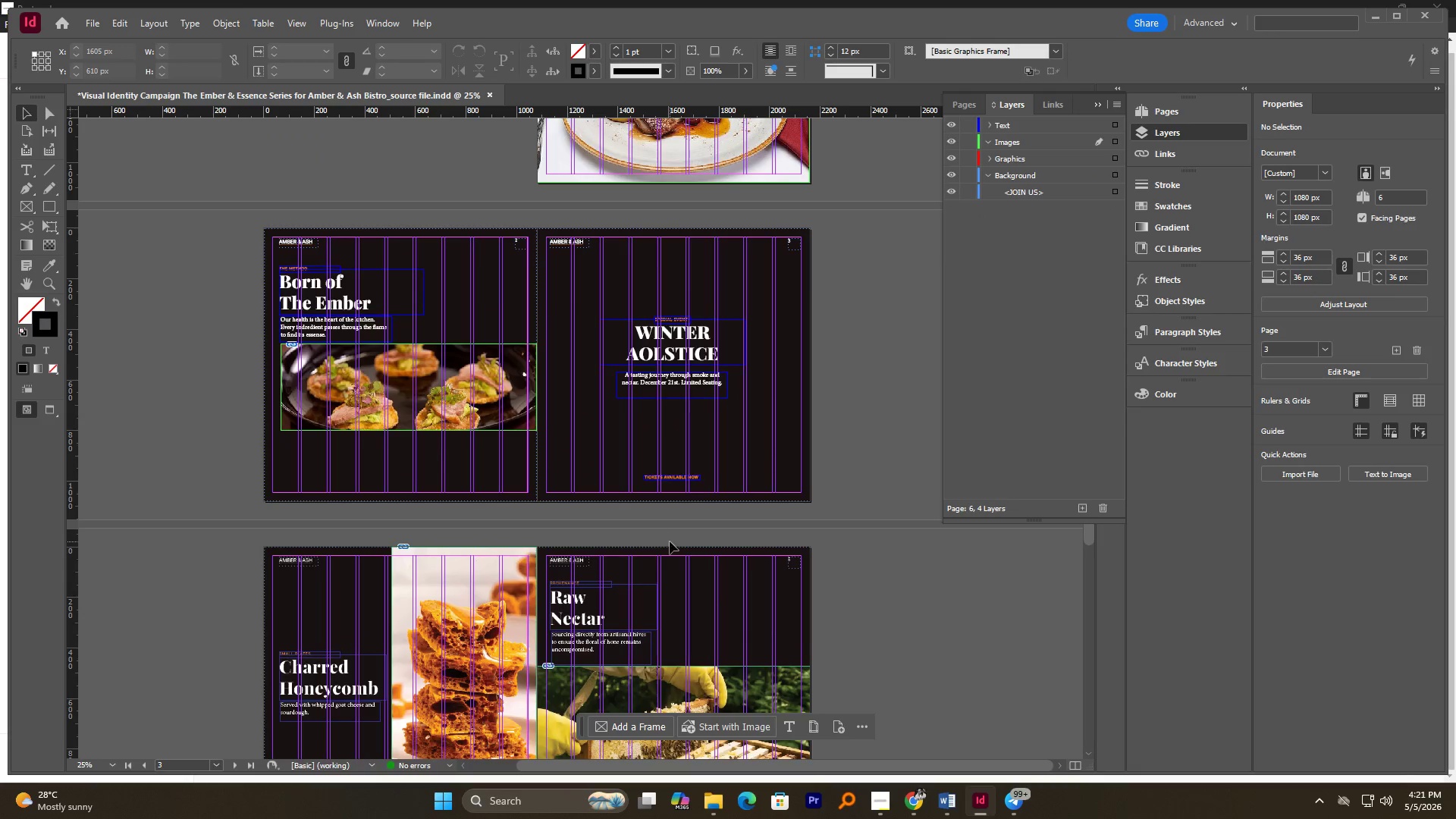 
key(Control+S)
 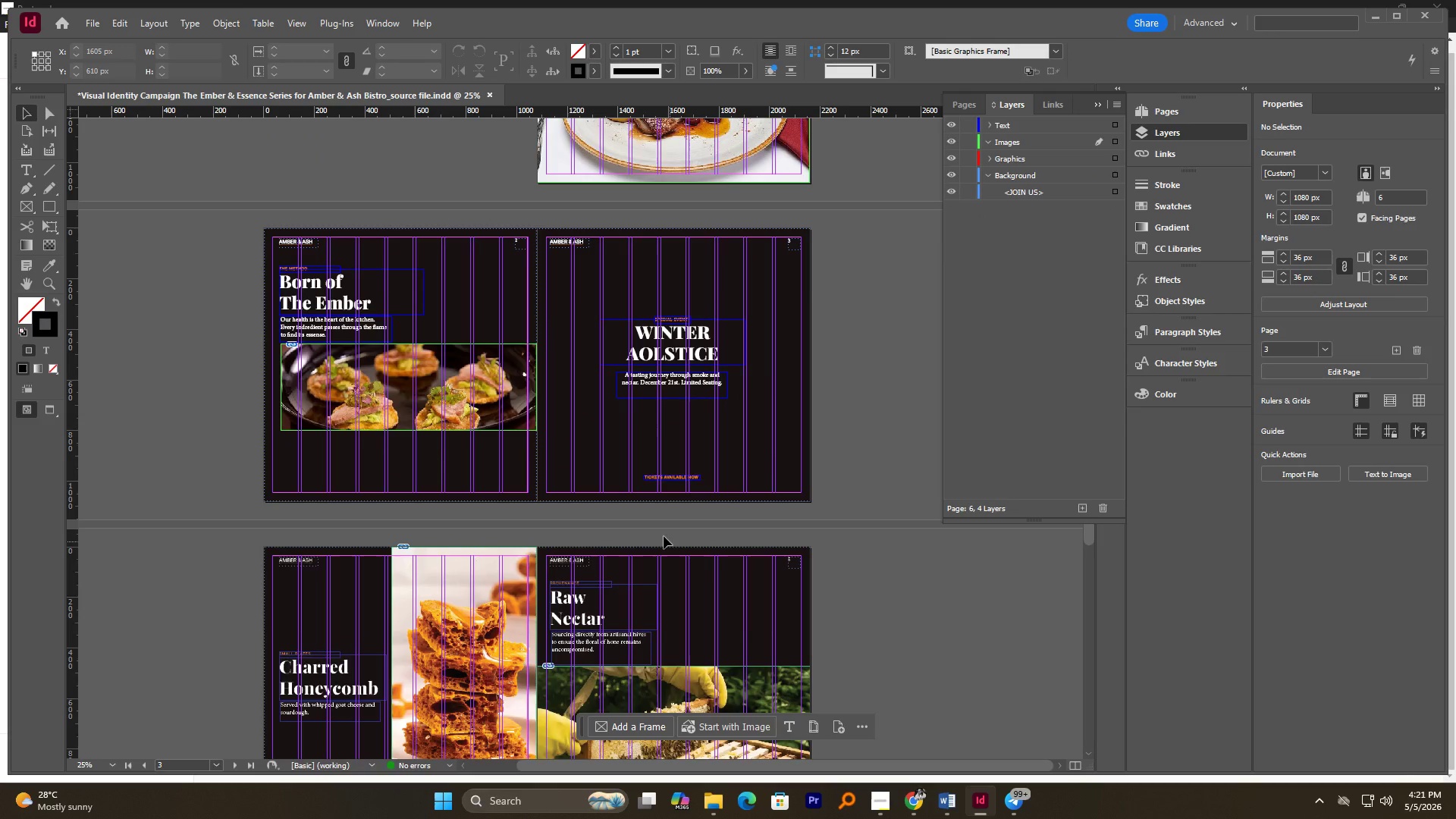 
scroll: coordinate [811, 286], scroll_direction: up, amount: 7.0
 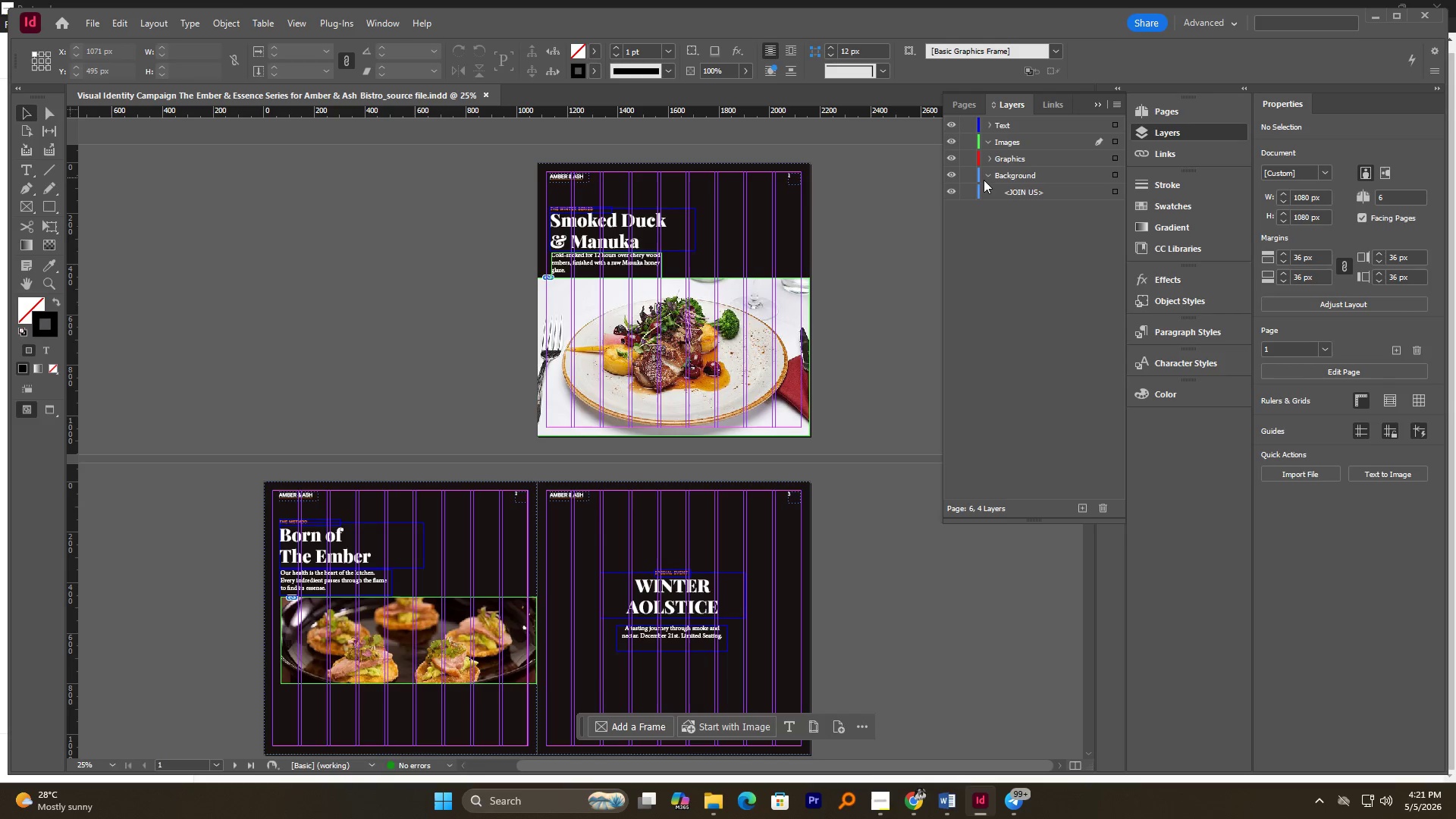 
left_click([988, 175])
 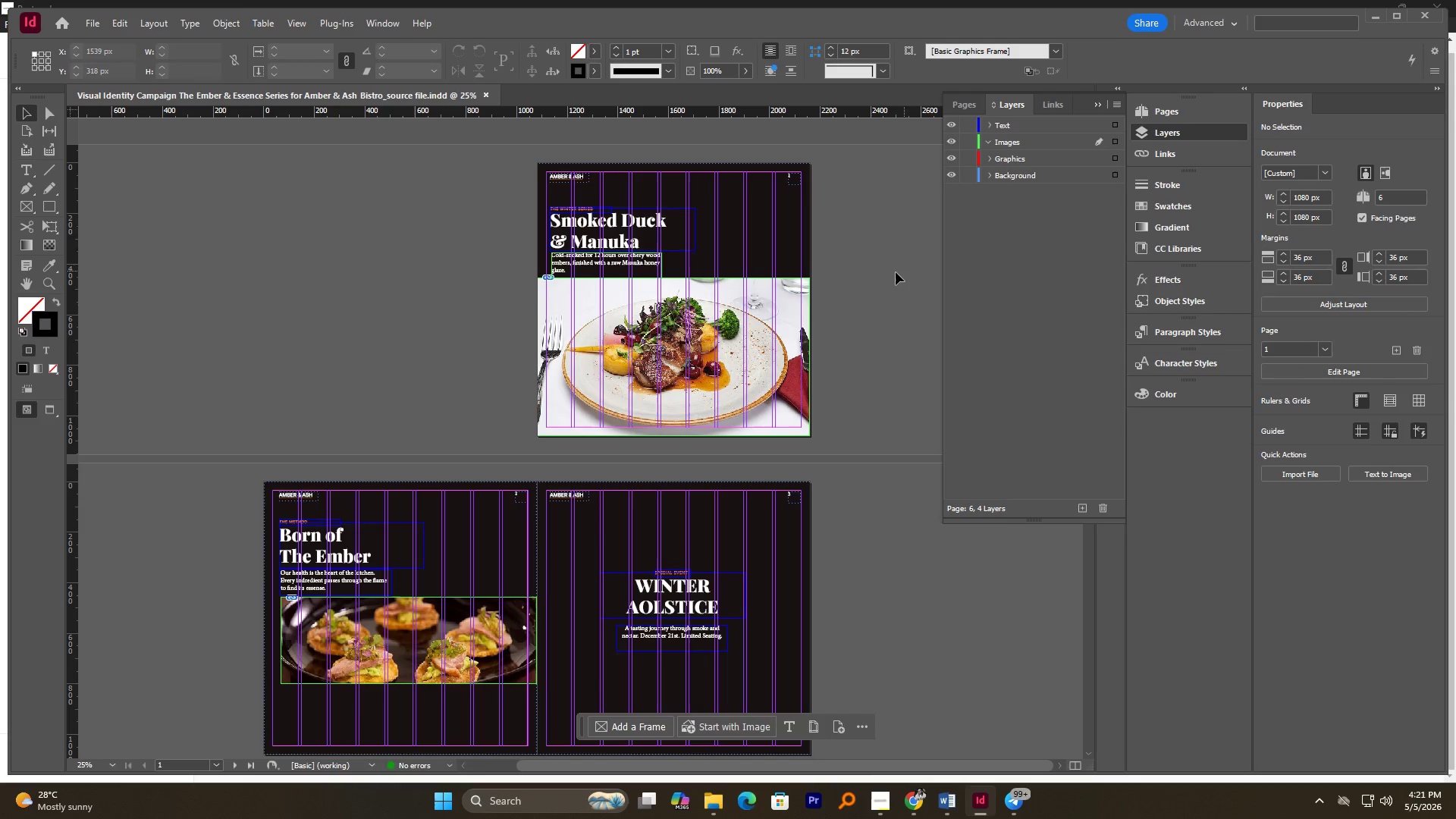 
left_click([895, 272])
 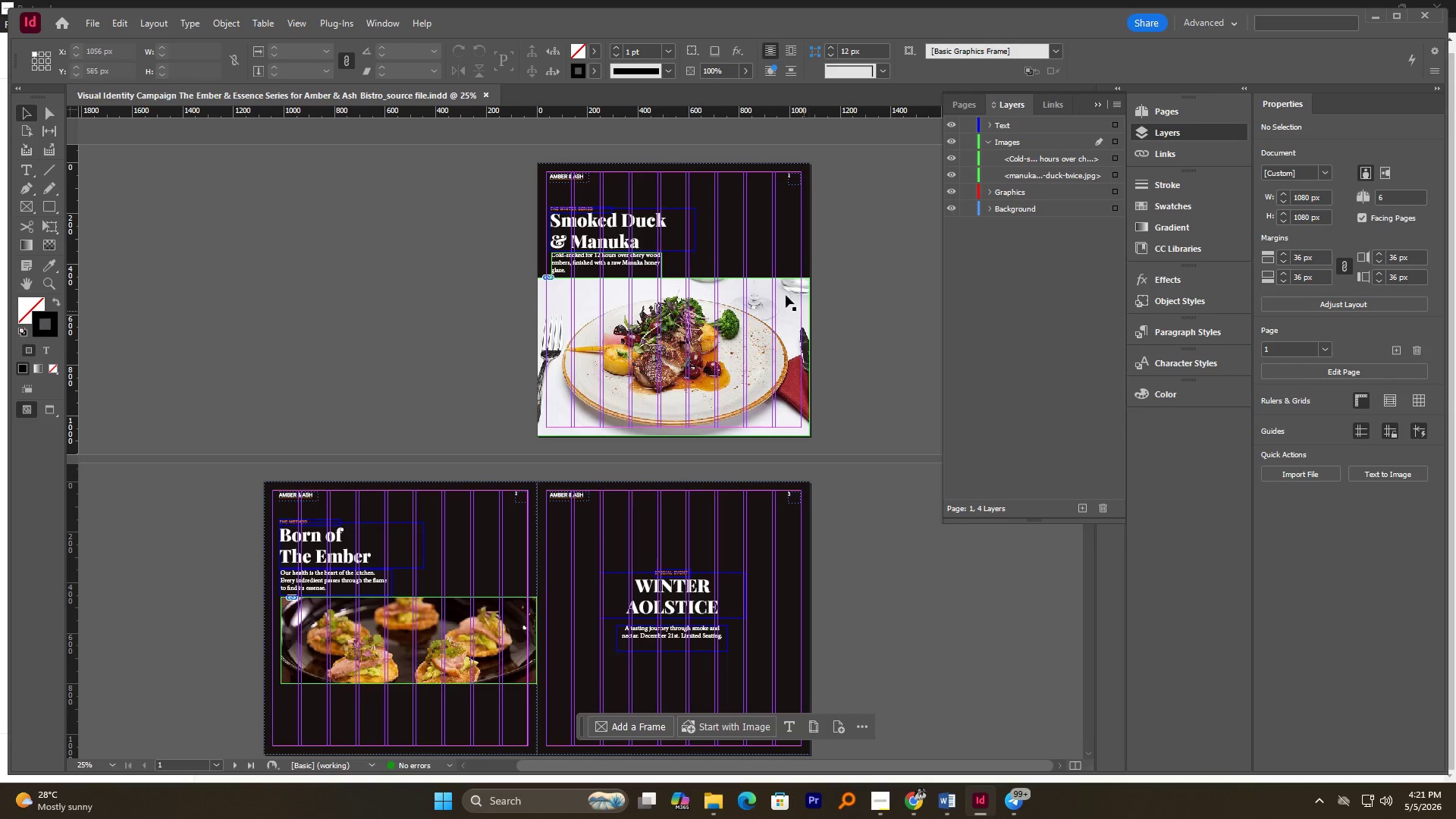 
hold_key(key=AltLeft, duration=1.52)
scroll: coordinate [750, 268], scroll_direction: down, amount: 1.0
 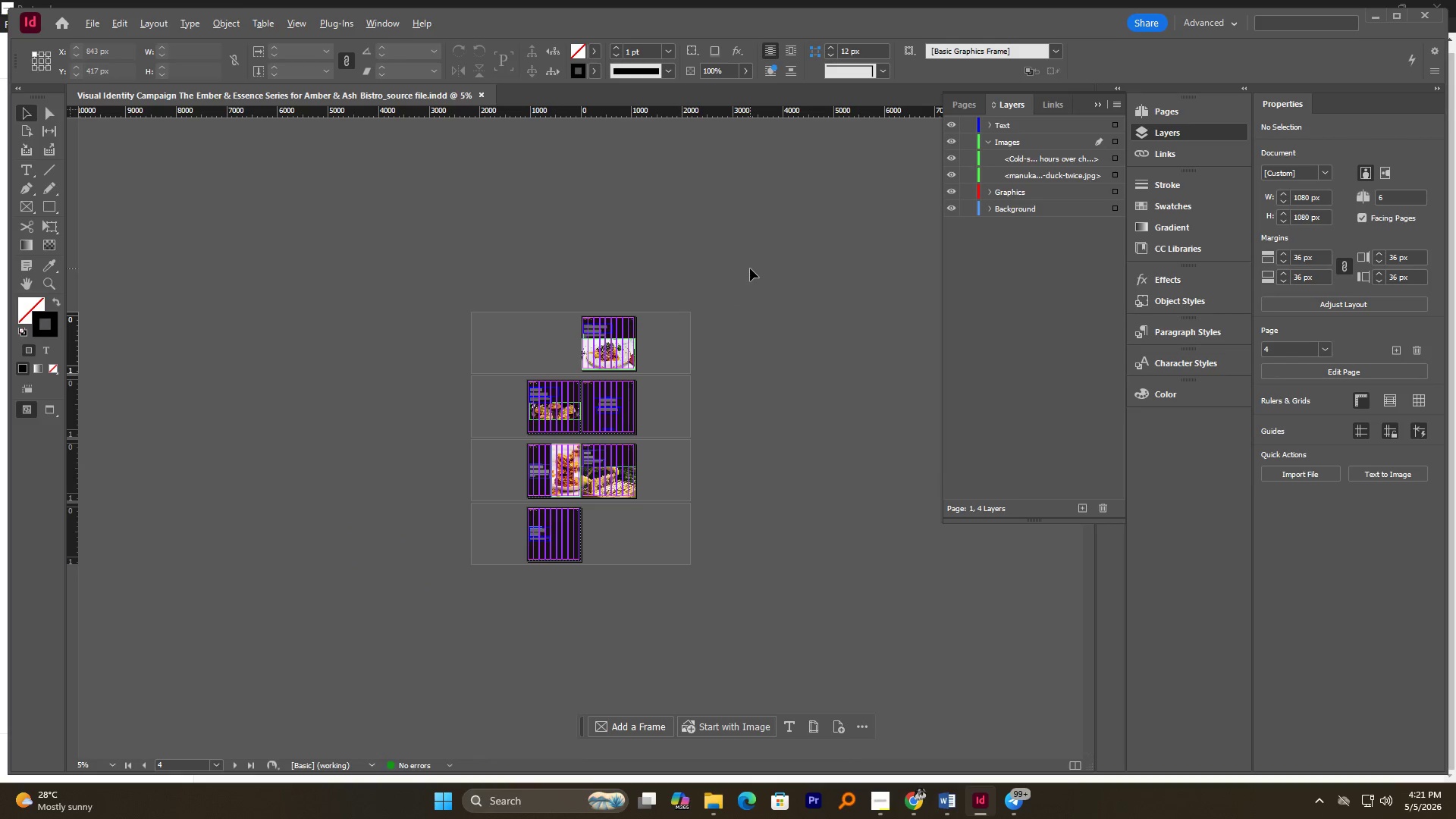 
scroll: coordinate [750, 268], scroll_direction: up, amount: 1.0
 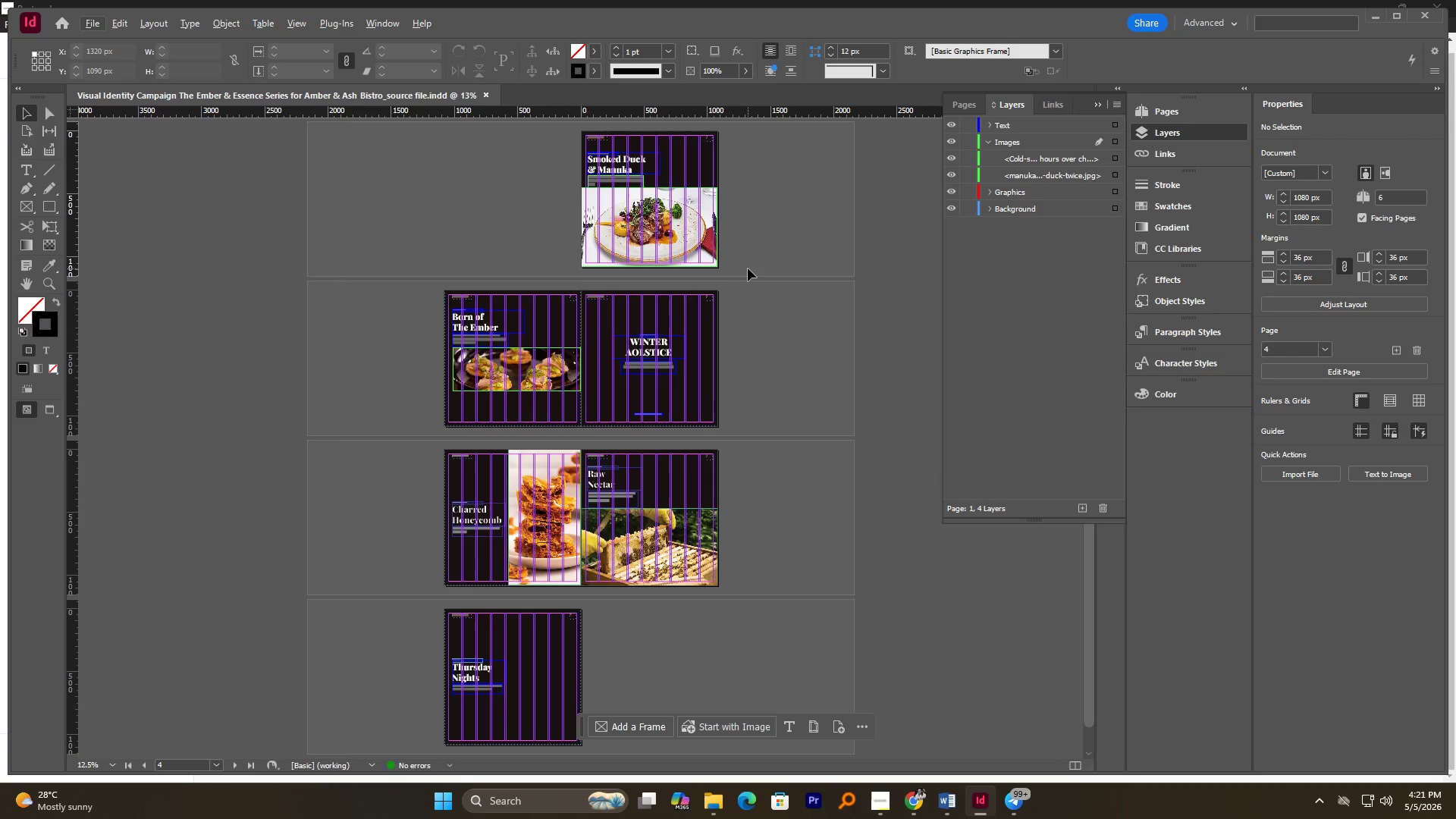 
key(Control+S)
 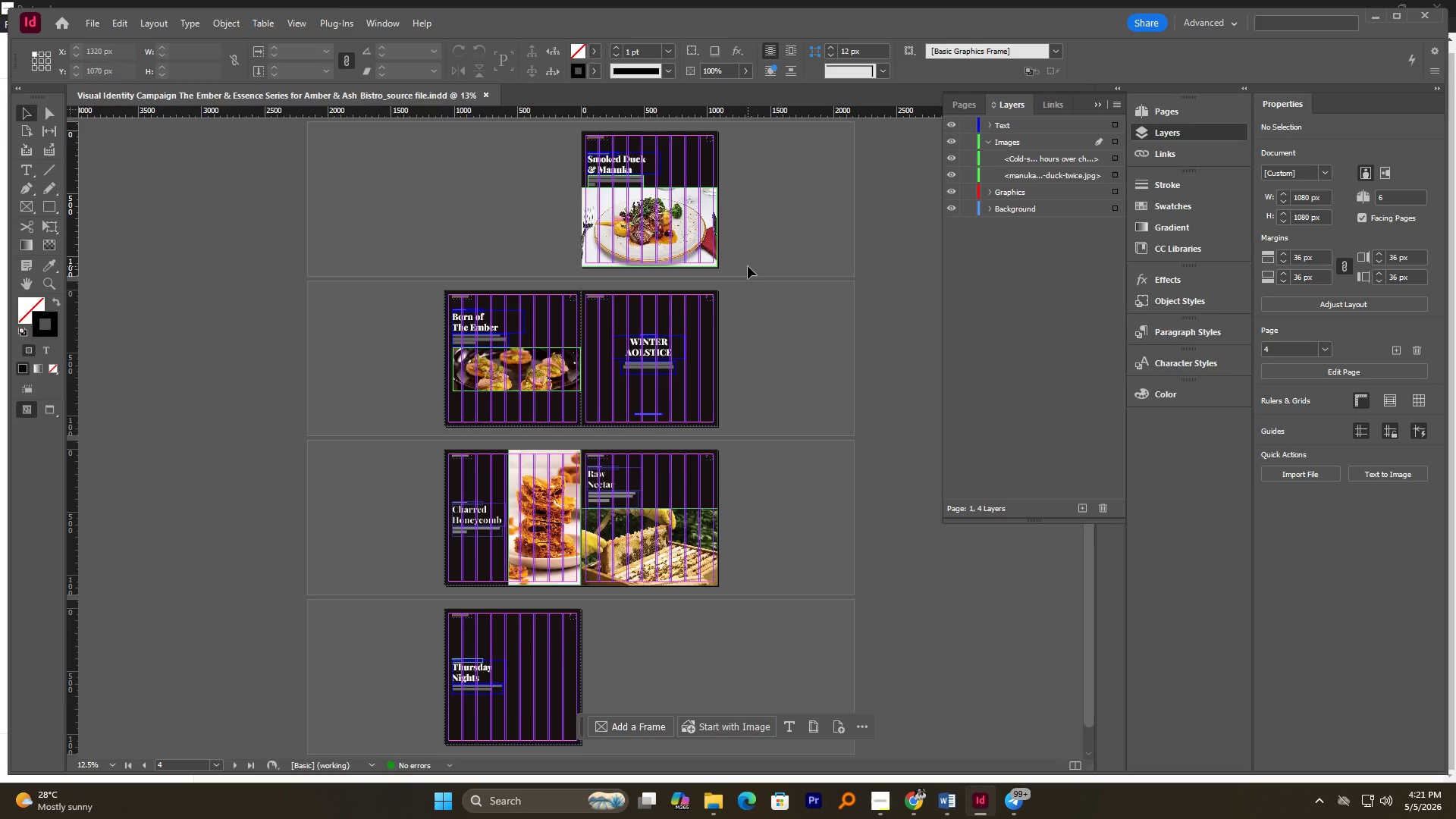 
wait(11.58)
 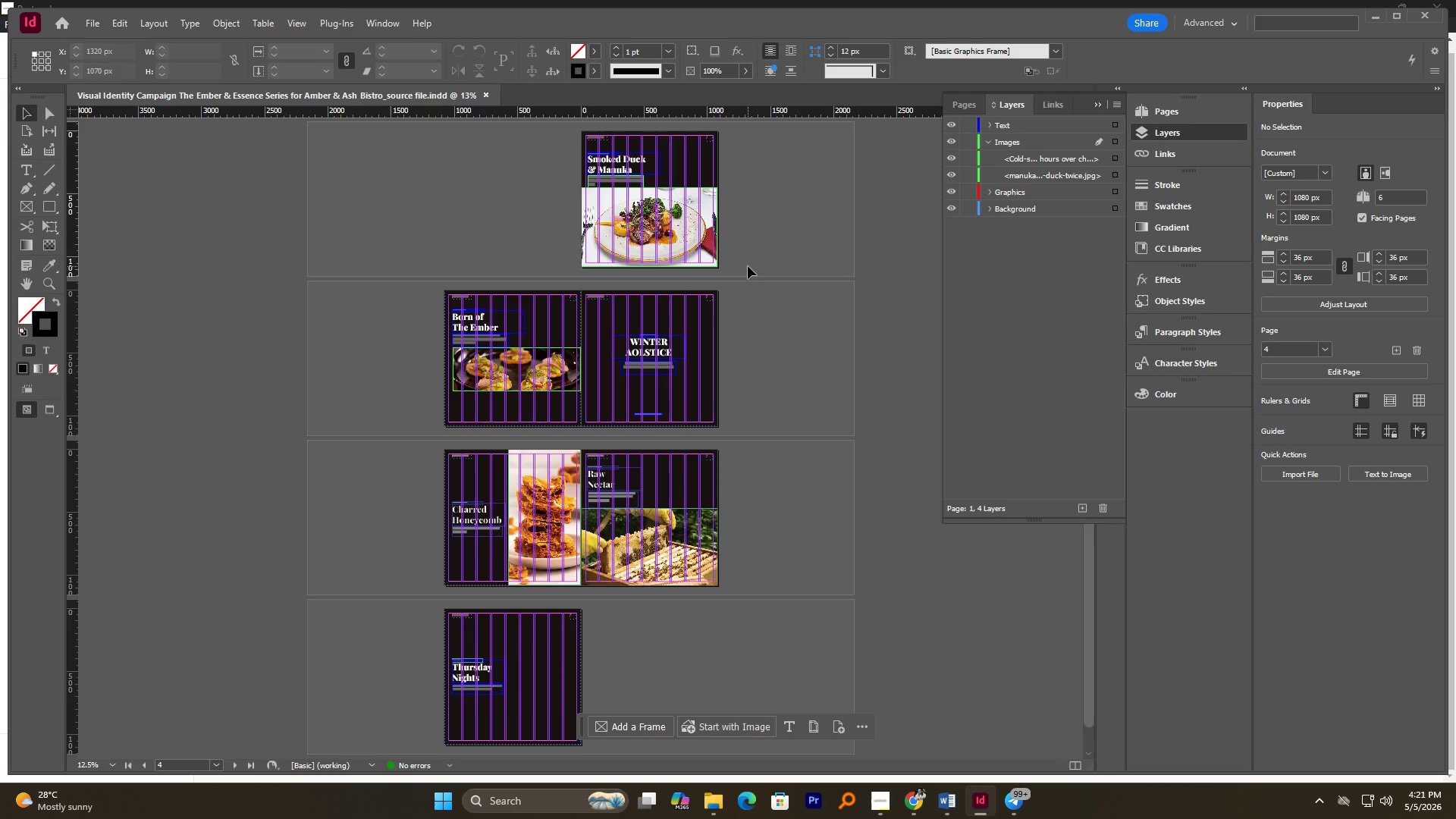 
left_click([1094, 109])
 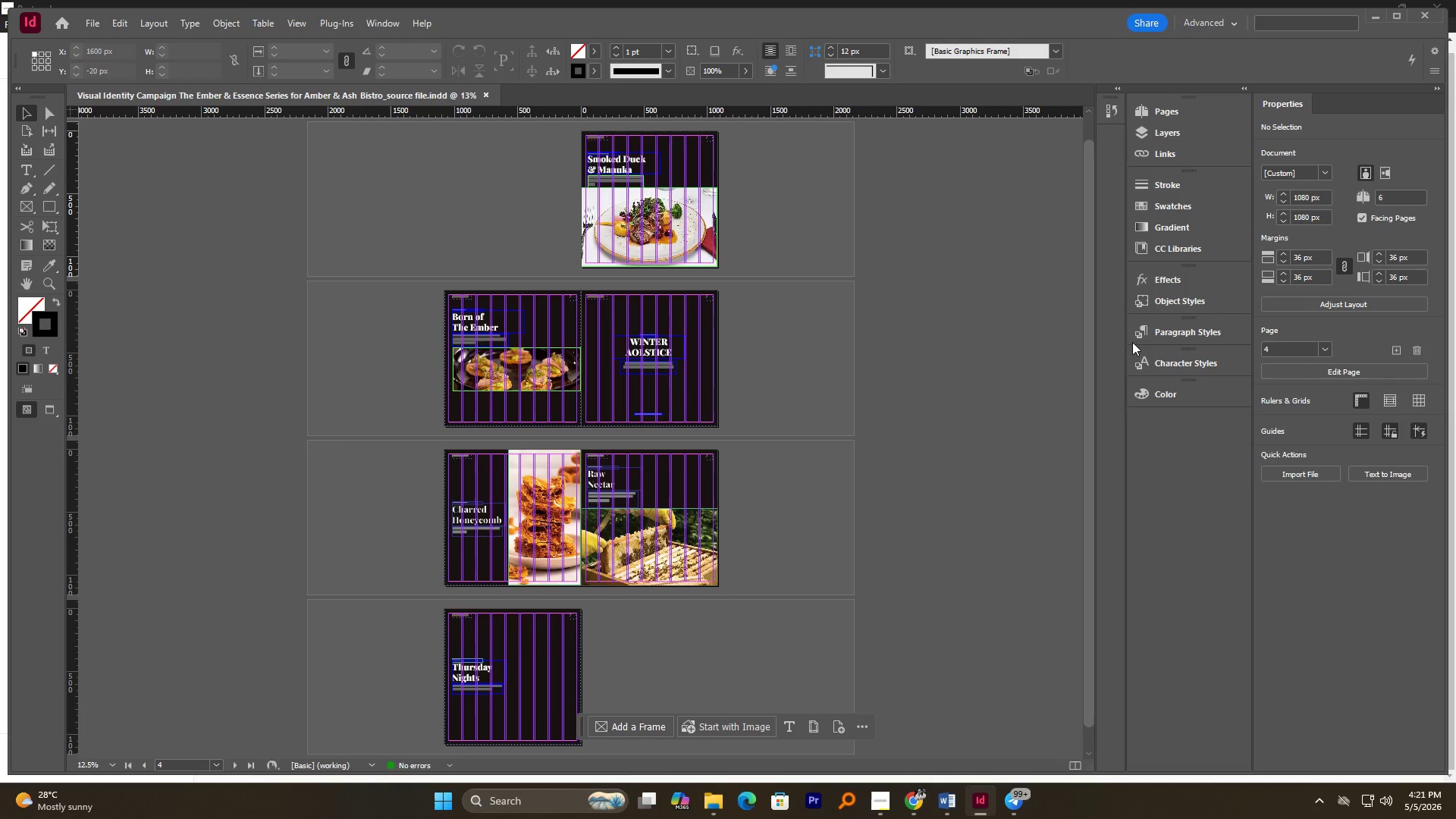 
hold_key(key=AltLeft, duration=0.97)
scroll: coordinate [666, 187], scroll_direction: up, amount: 3.0
 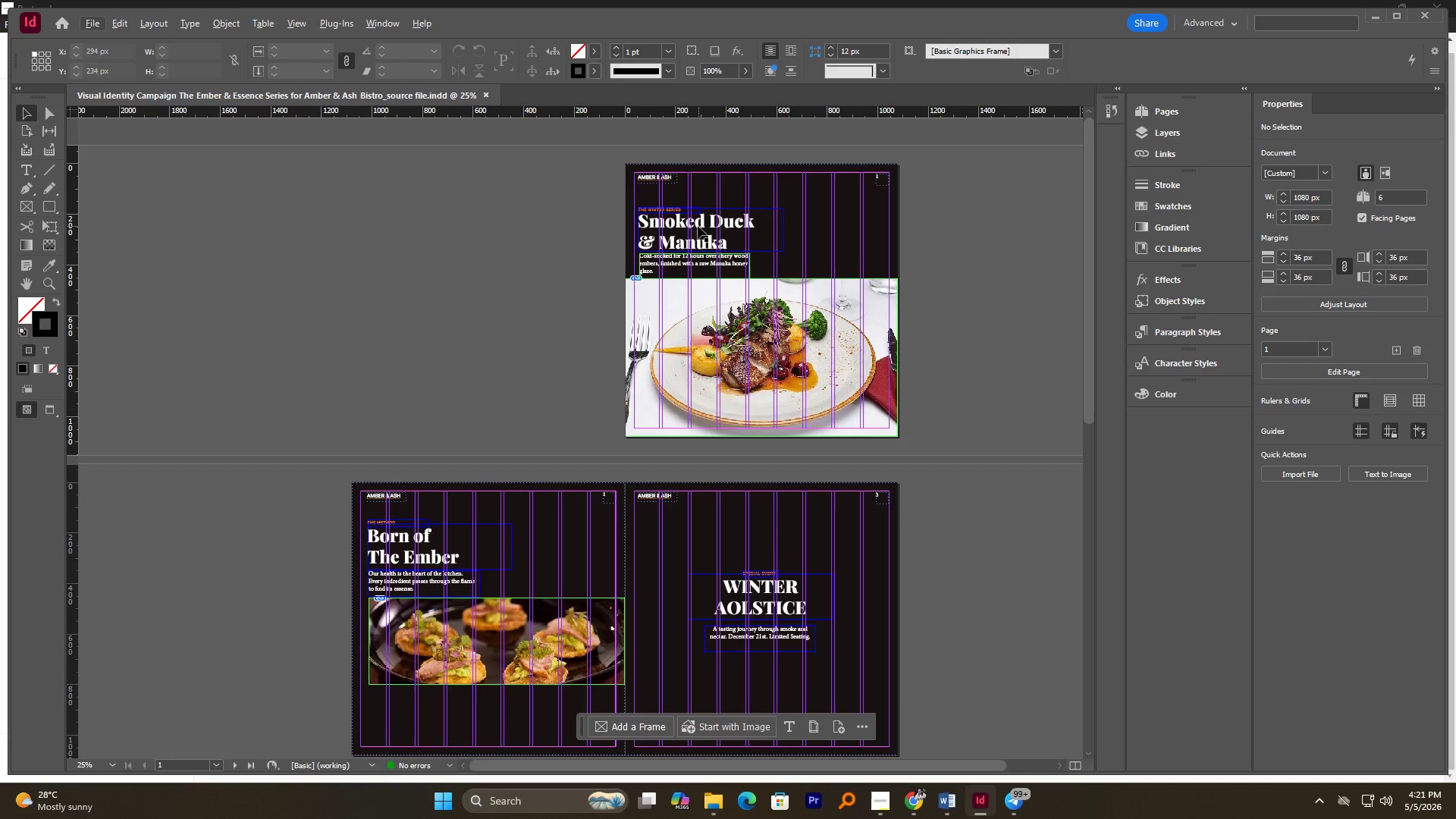 
left_click([696, 226])
 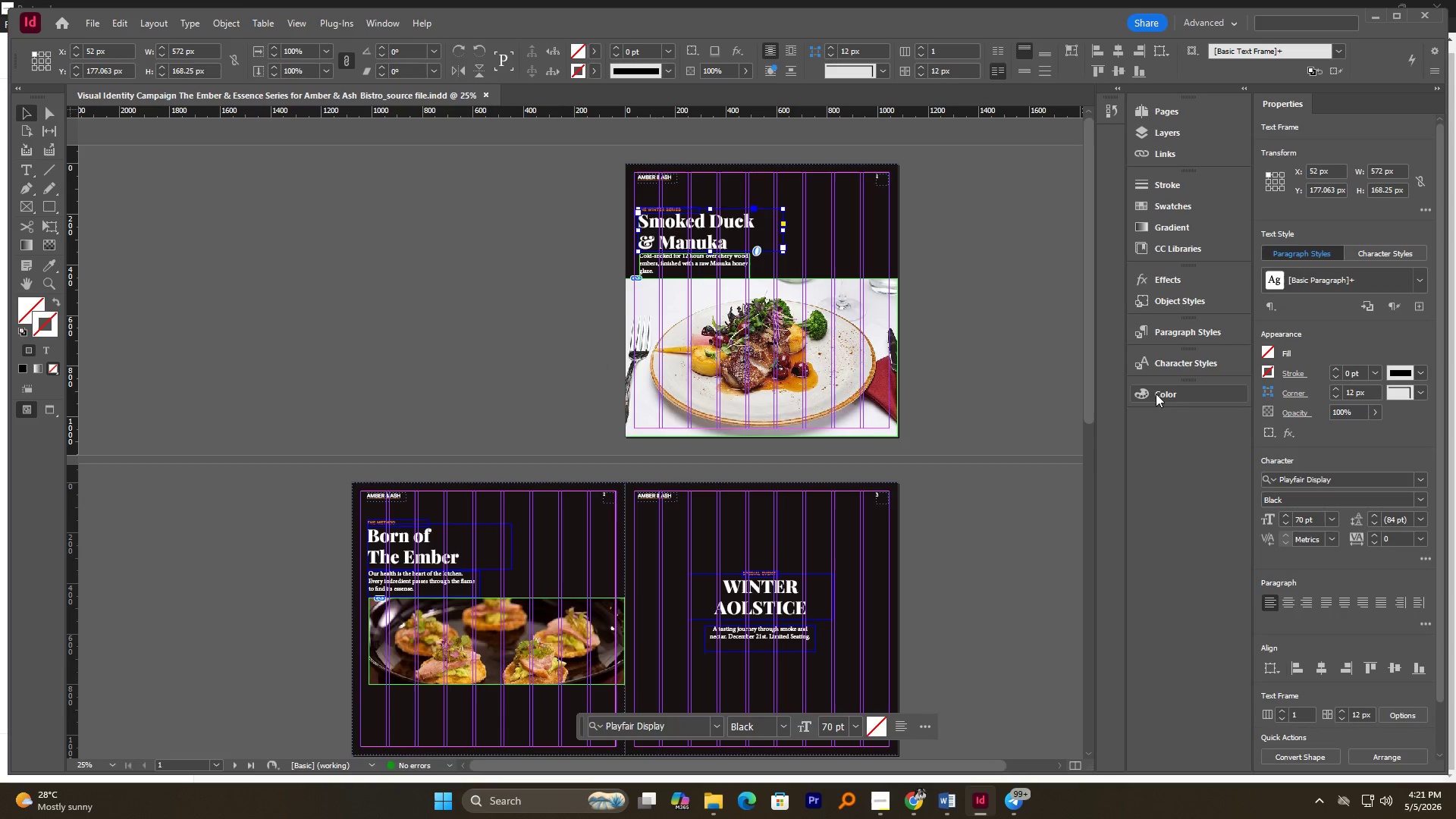 
wait(8.66)
 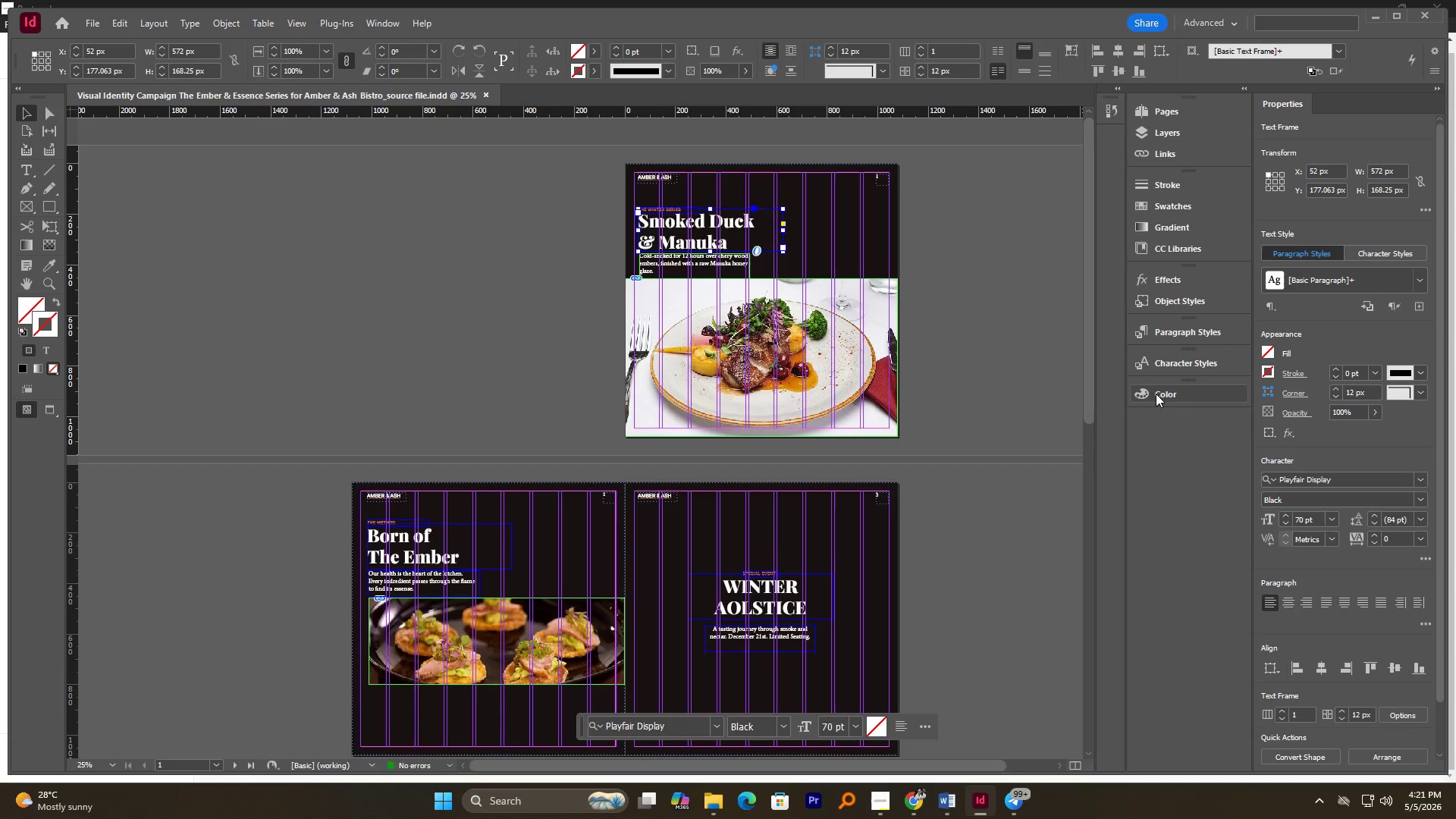 
left_click([1181, 337])
 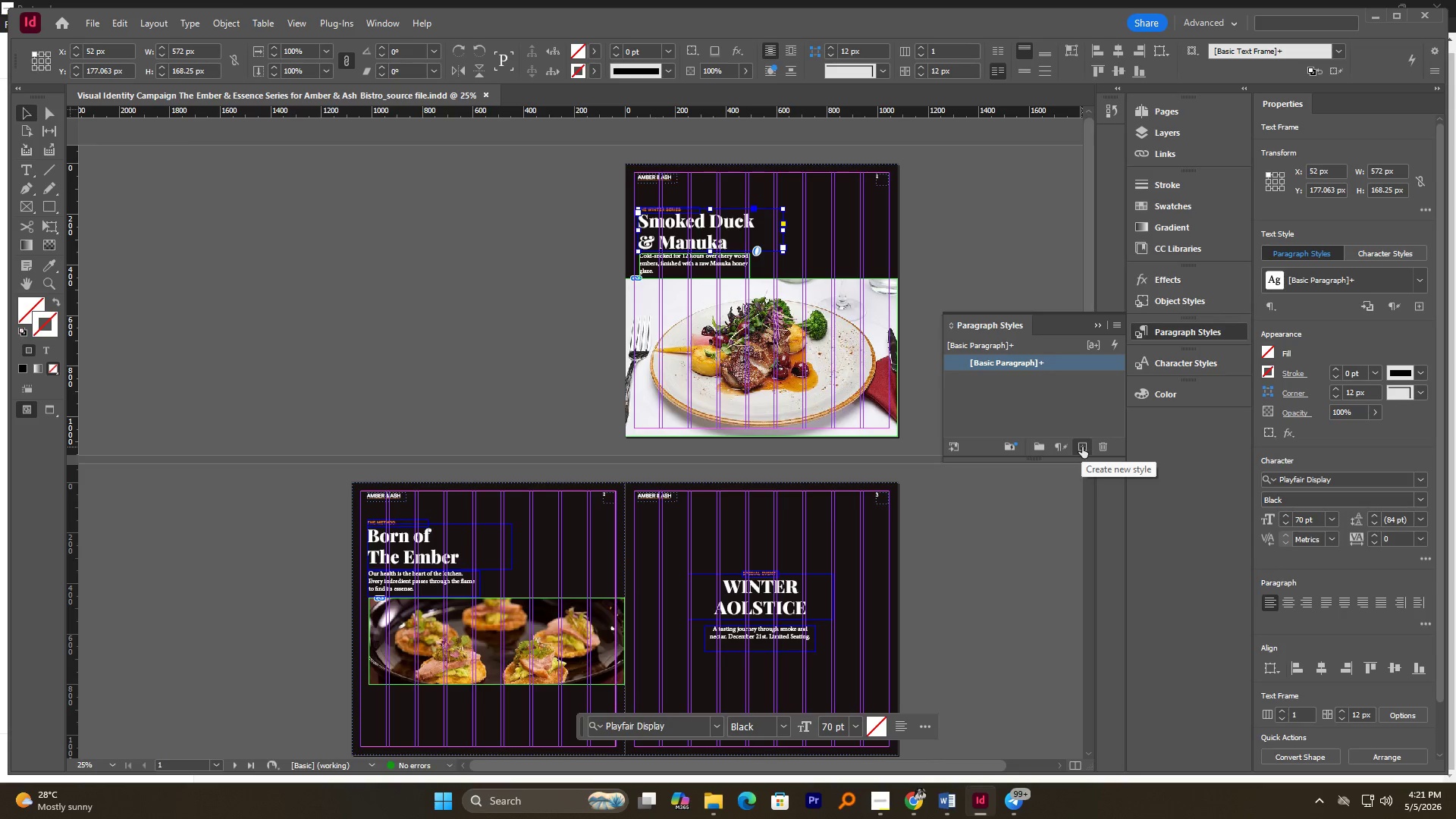 
wait(7.01)
 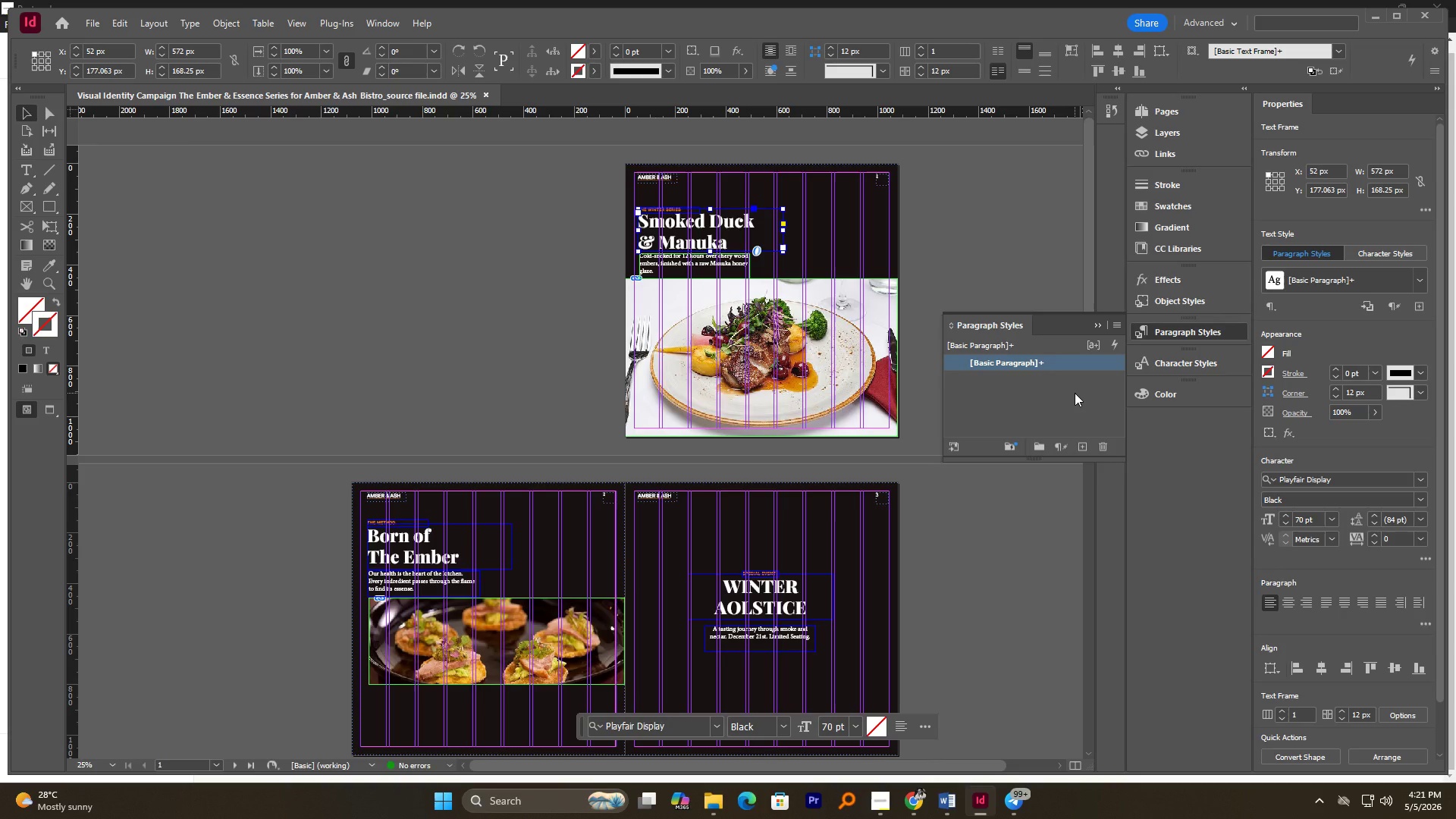 
left_click([1083, 446])
 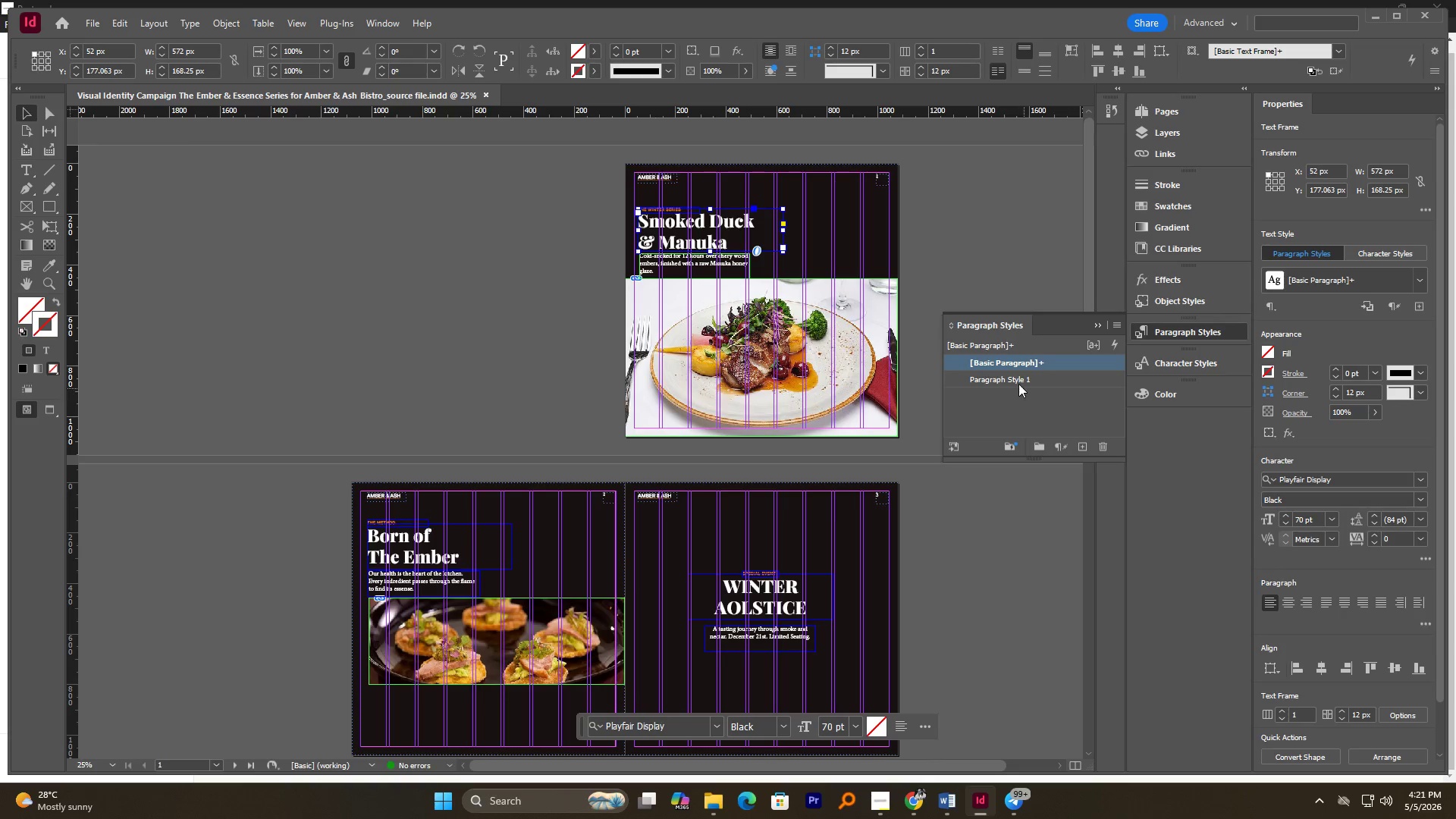 
double_click([1017, 383])
 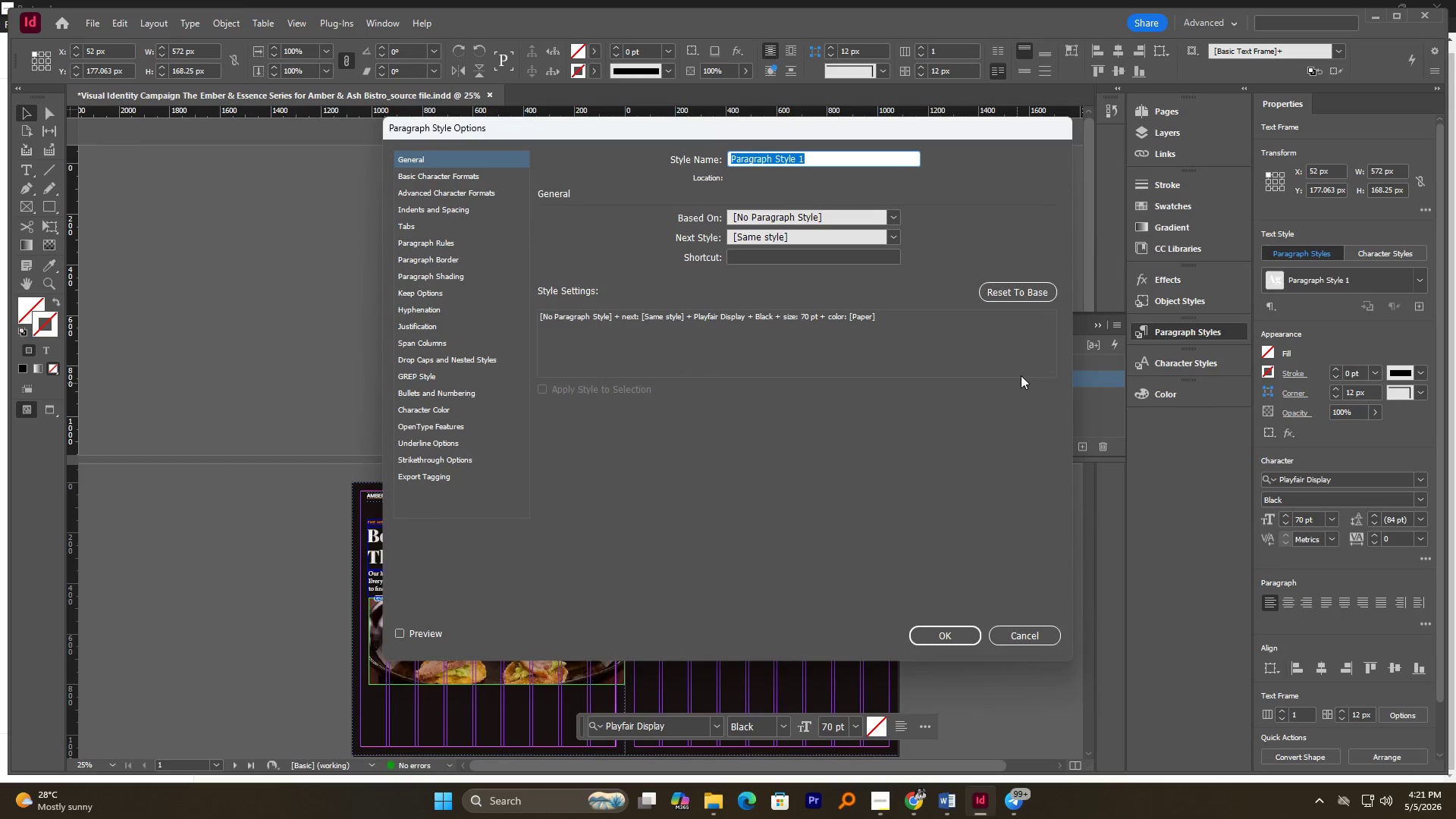 
type(Header 1)
 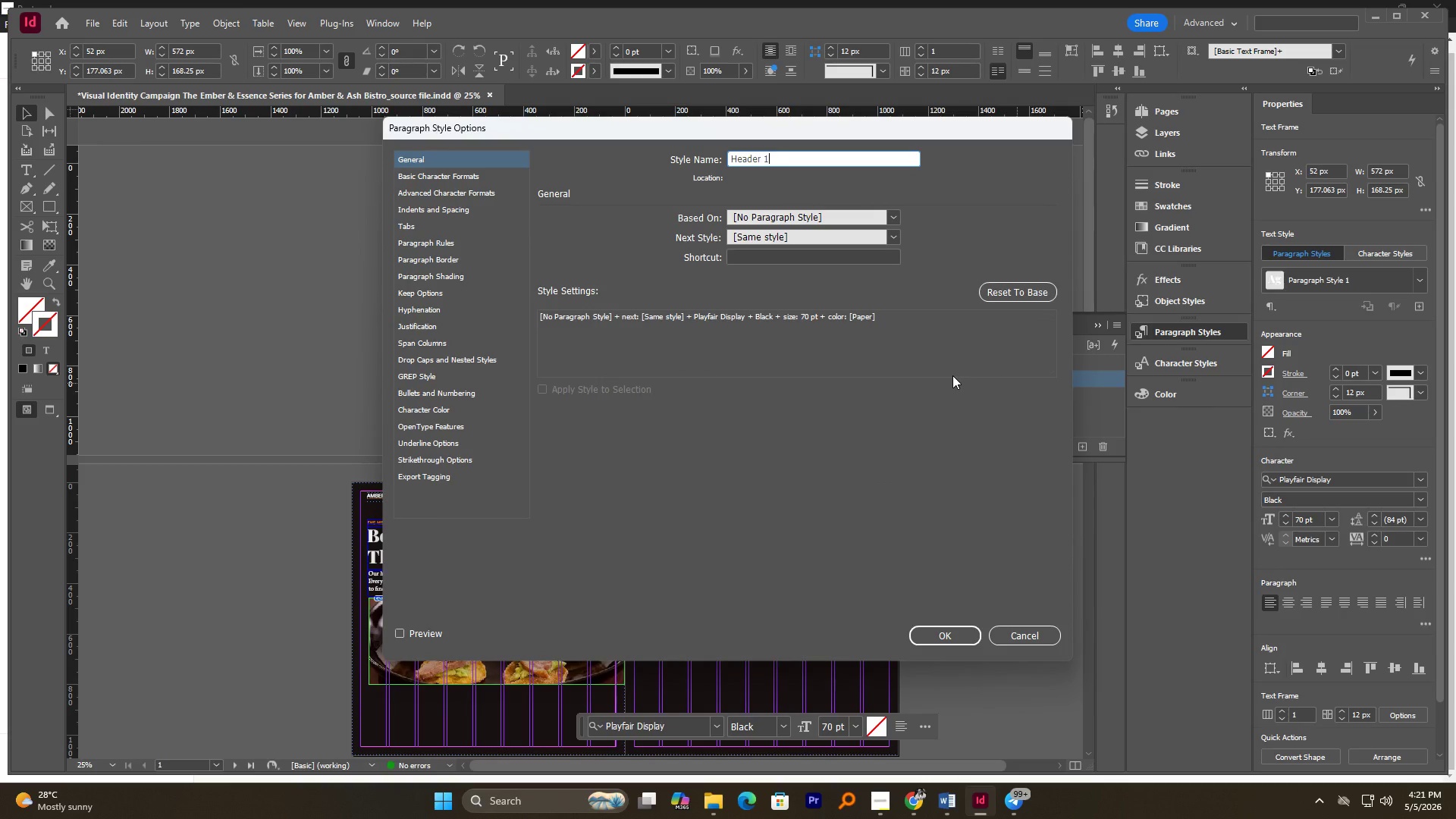 
key(Enter)
 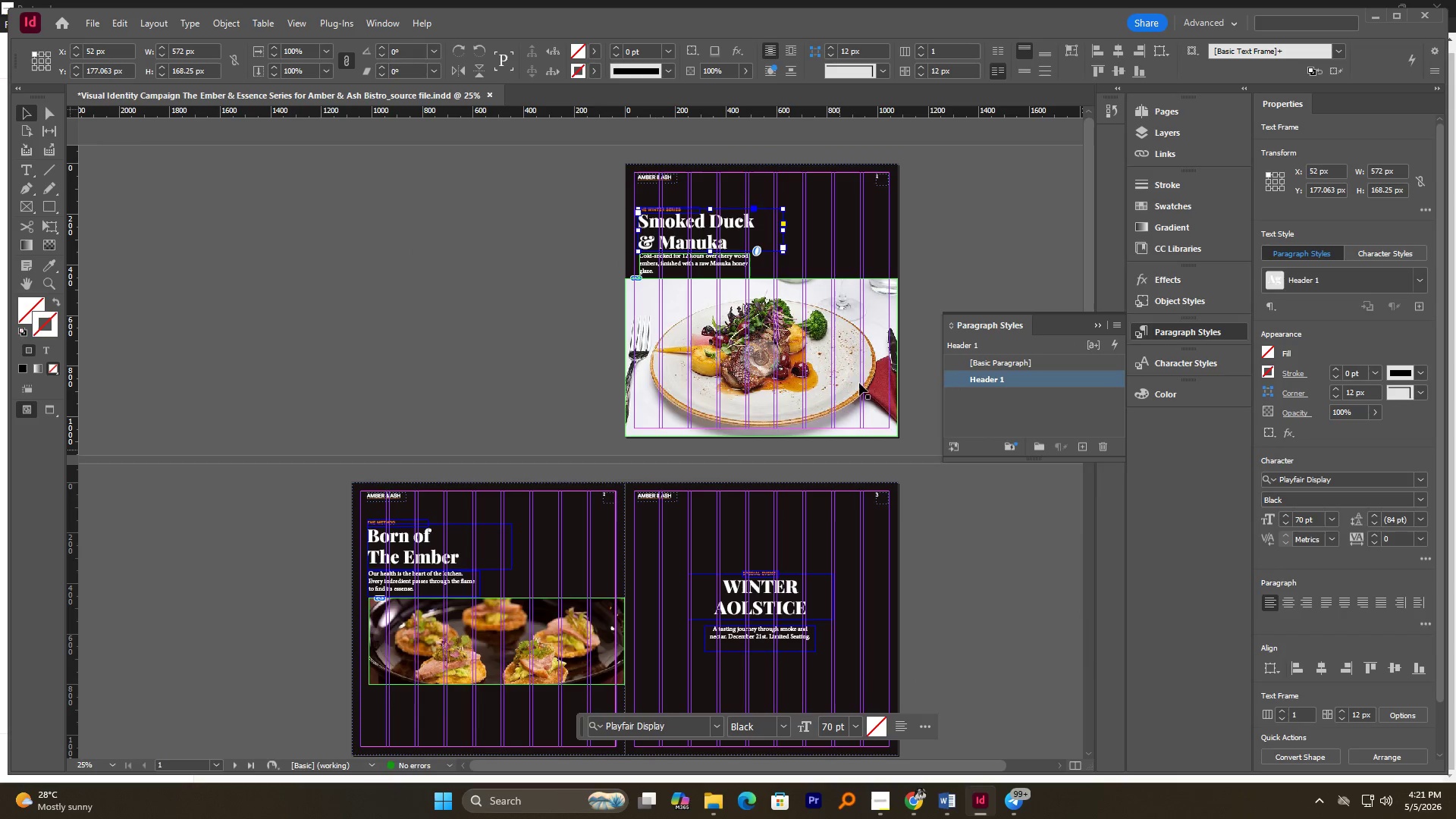 
scroll: coordinate [736, 280], scroll_direction: down, amount: 3.0
 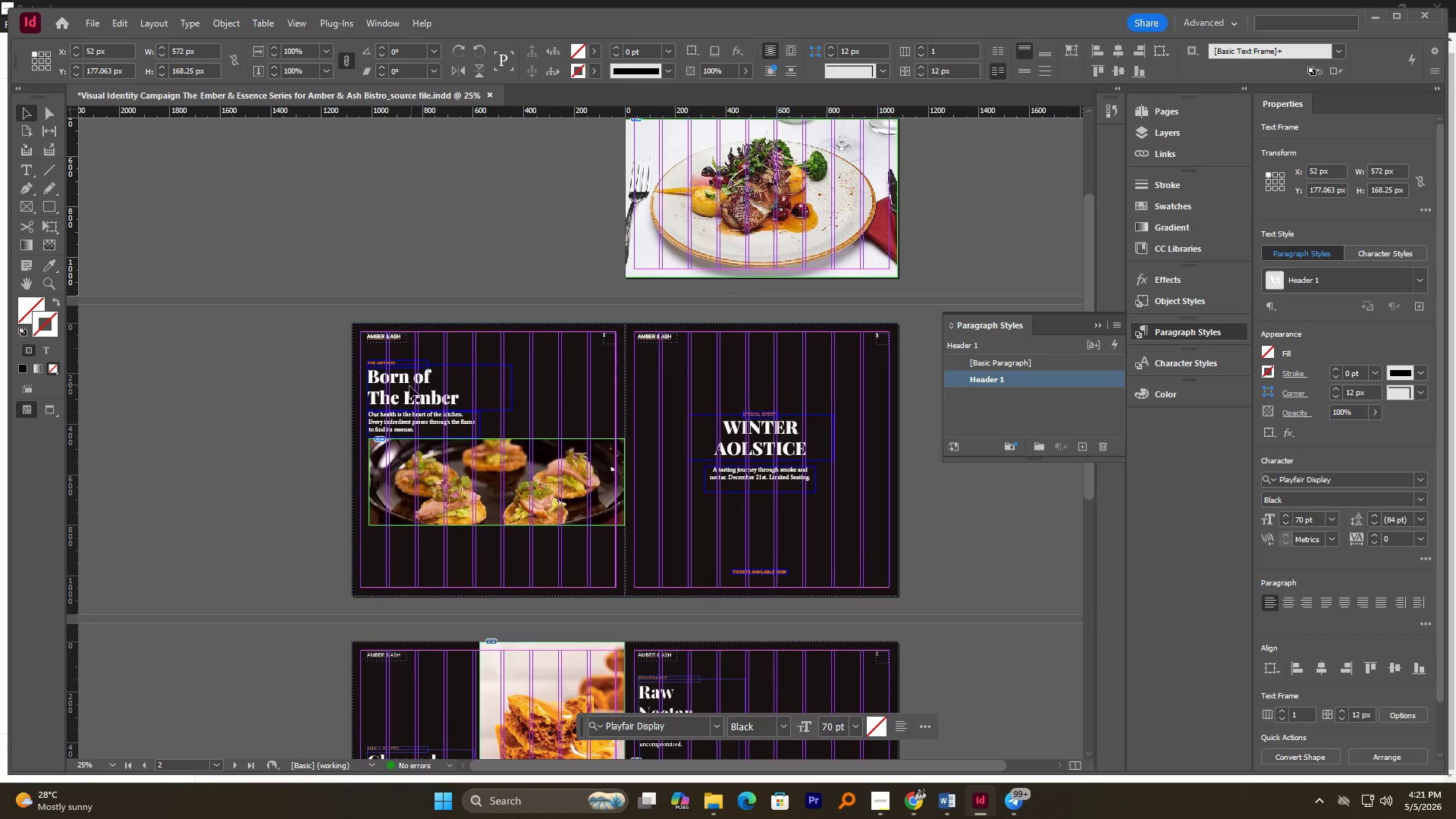 
left_click([403, 385])
 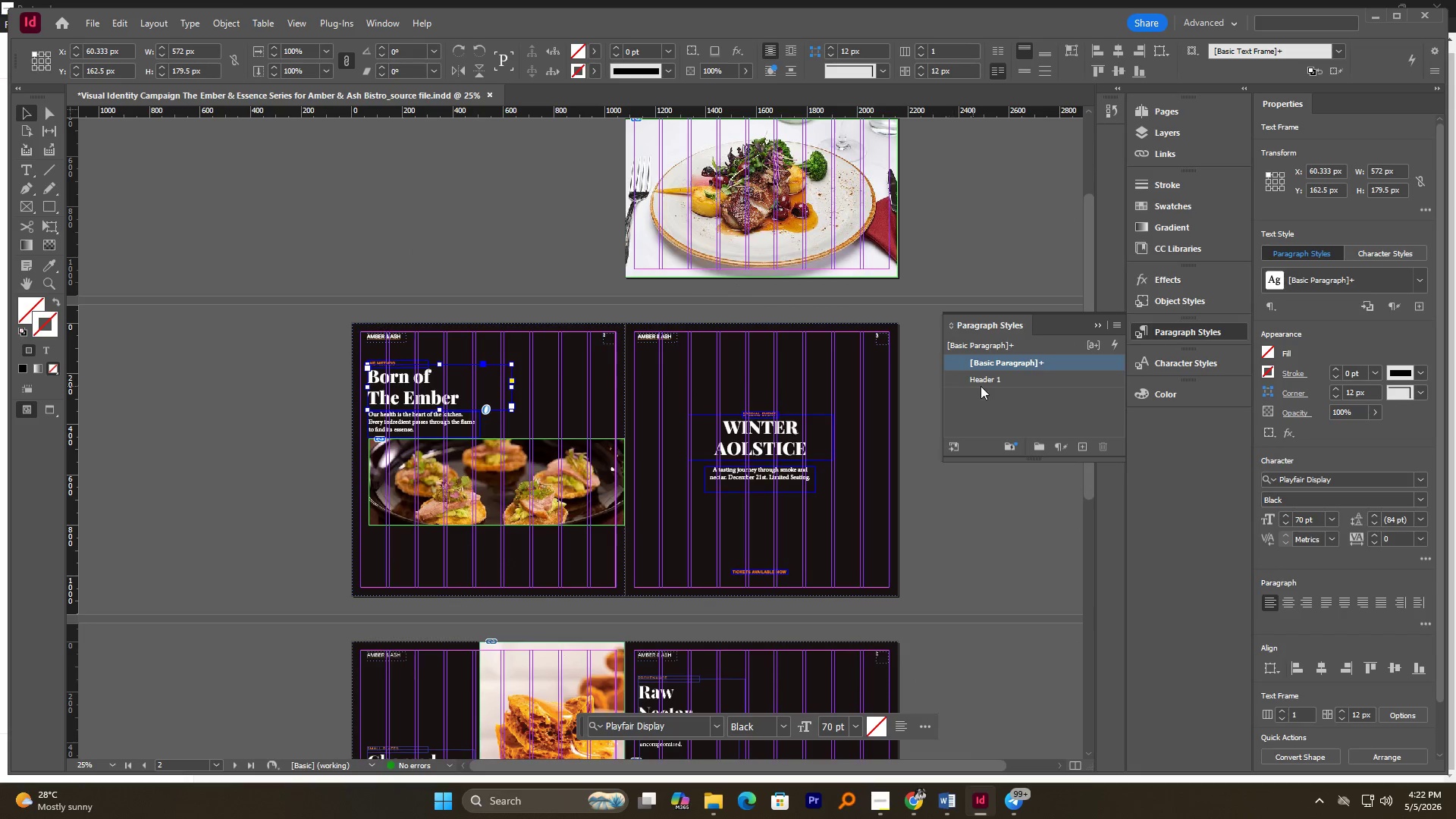 
left_click([982, 379])
 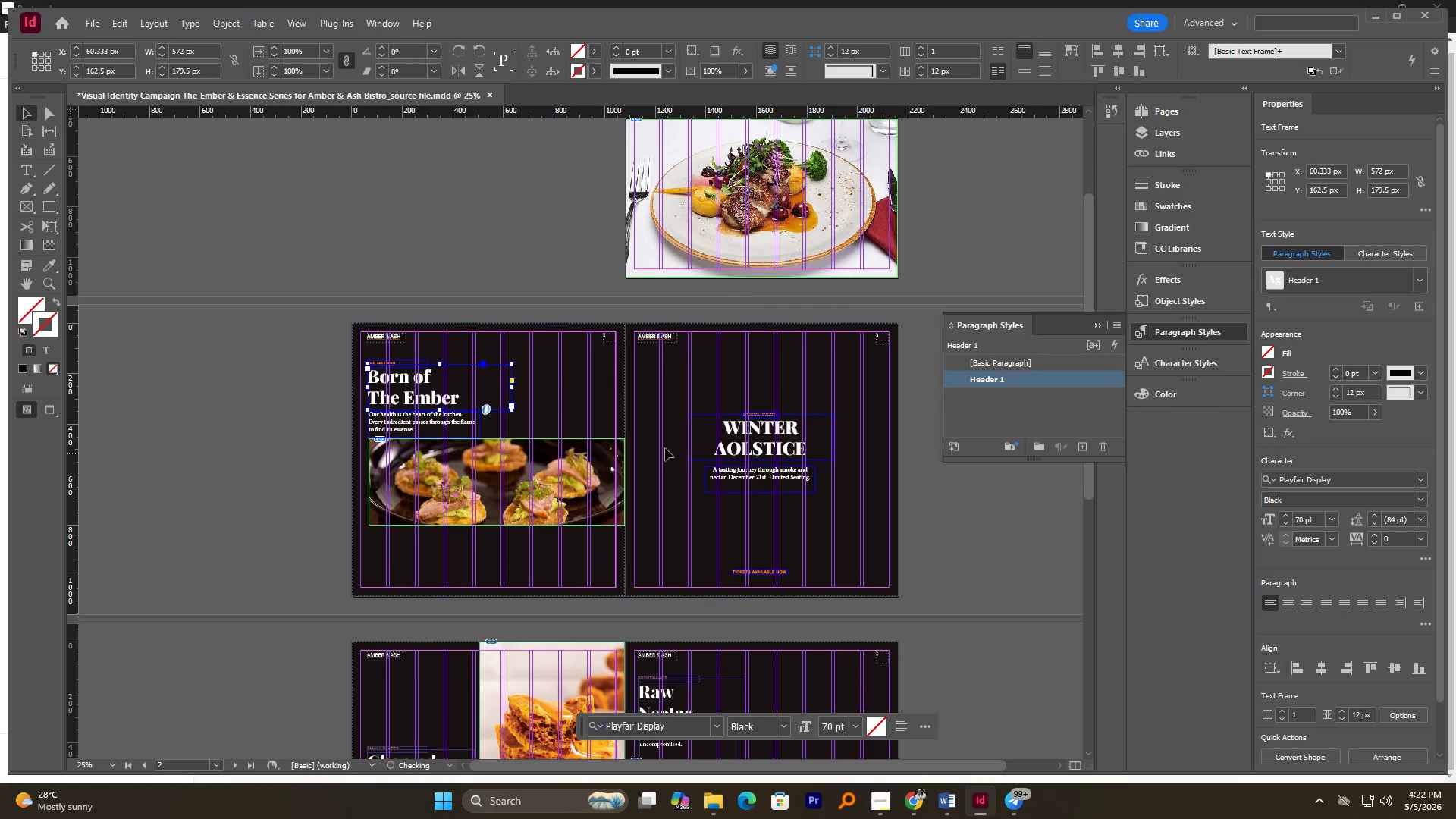 
scroll: coordinate [664, 445], scroll_direction: down, amount: 5.0
 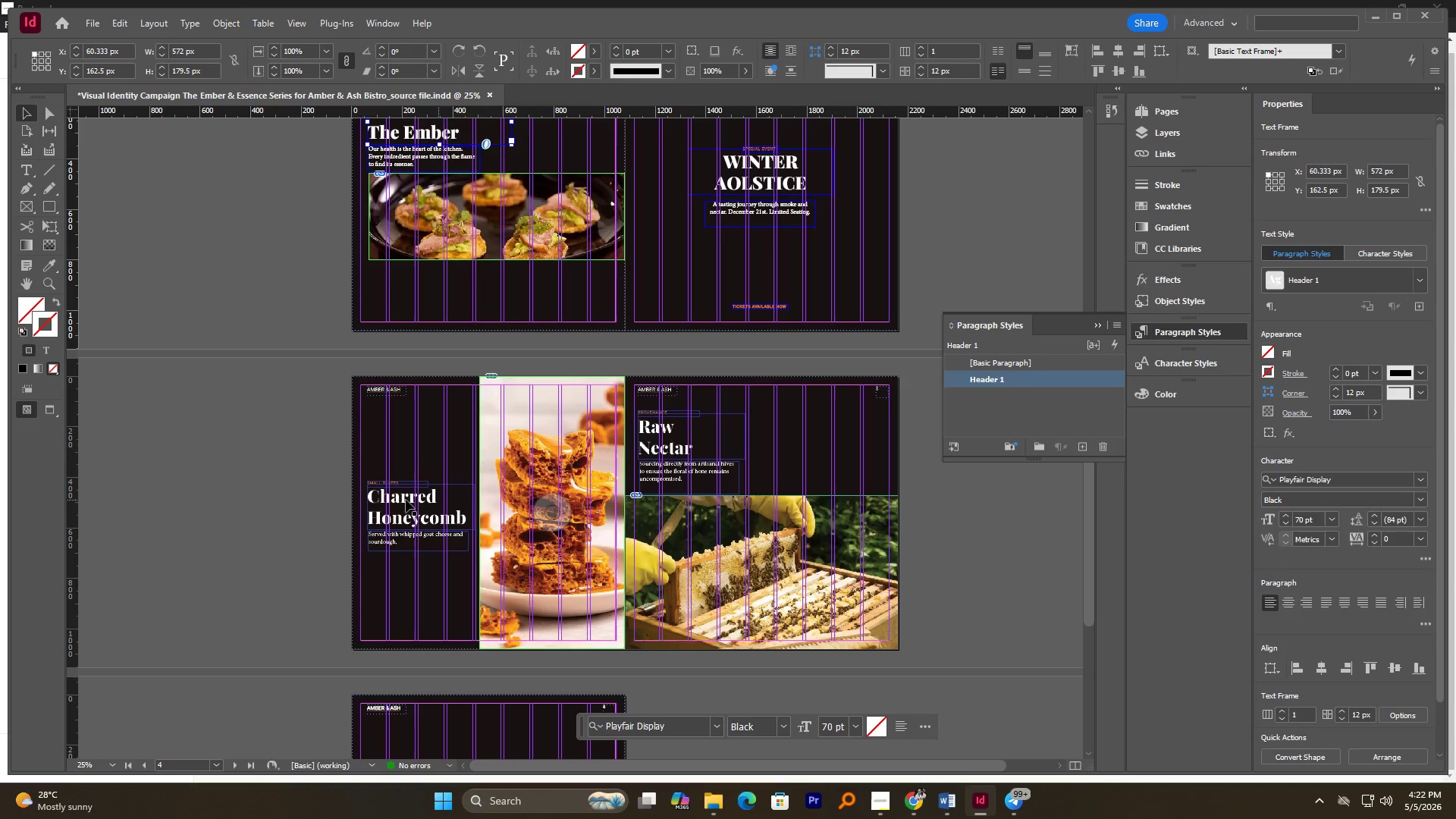 
left_click([401, 500])
 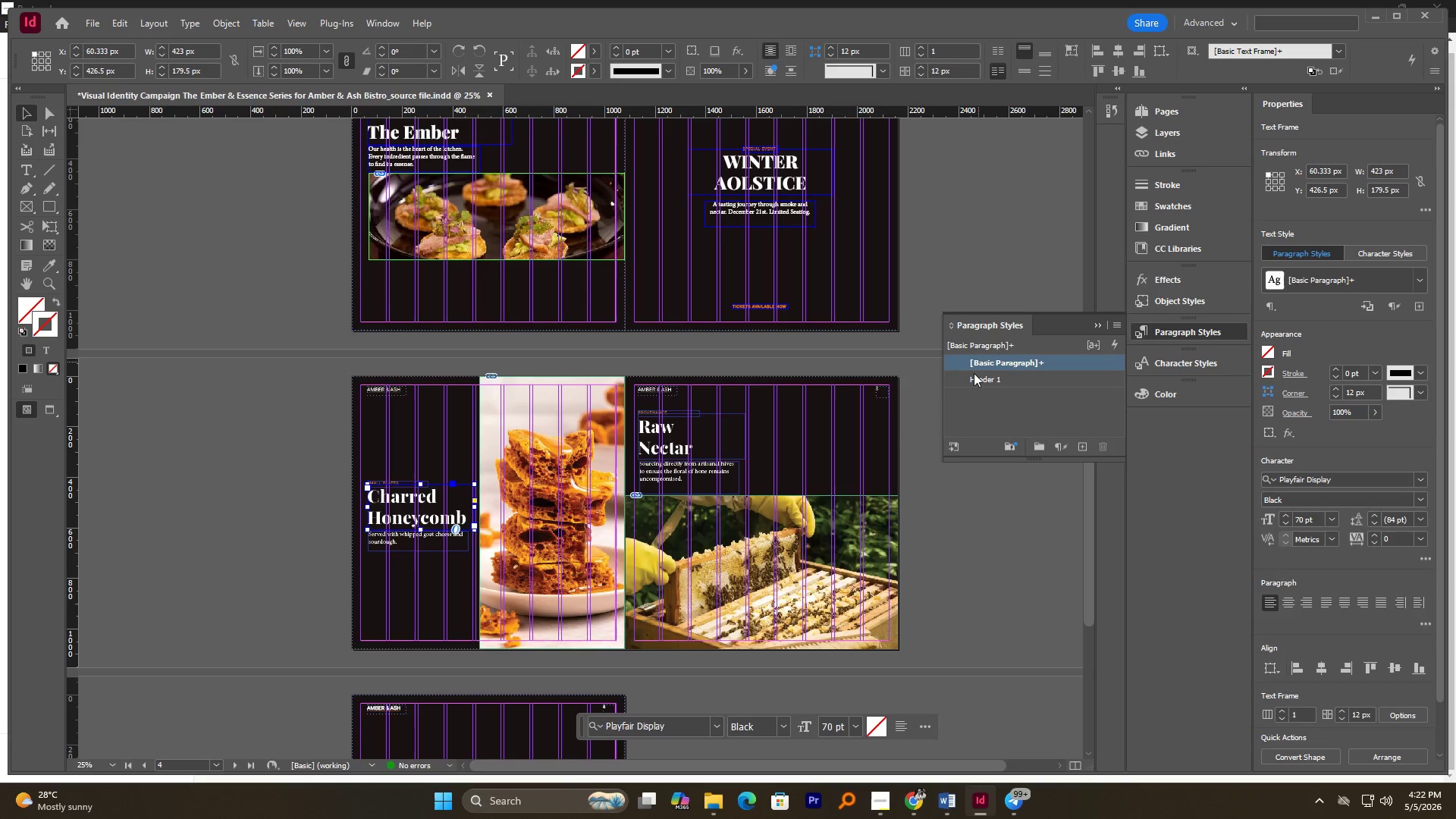 
left_click([977, 378])
 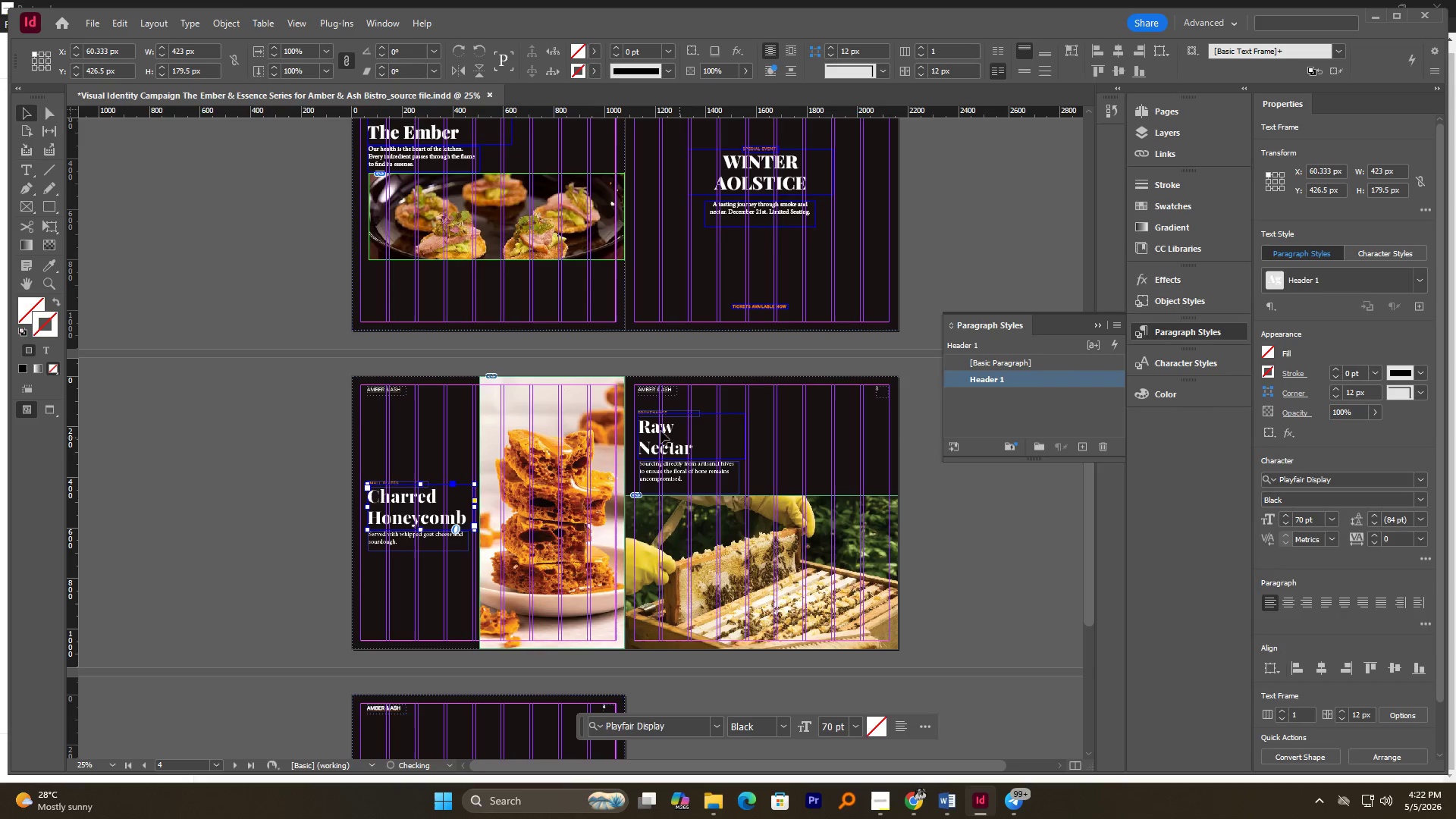 
left_click([649, 428])
 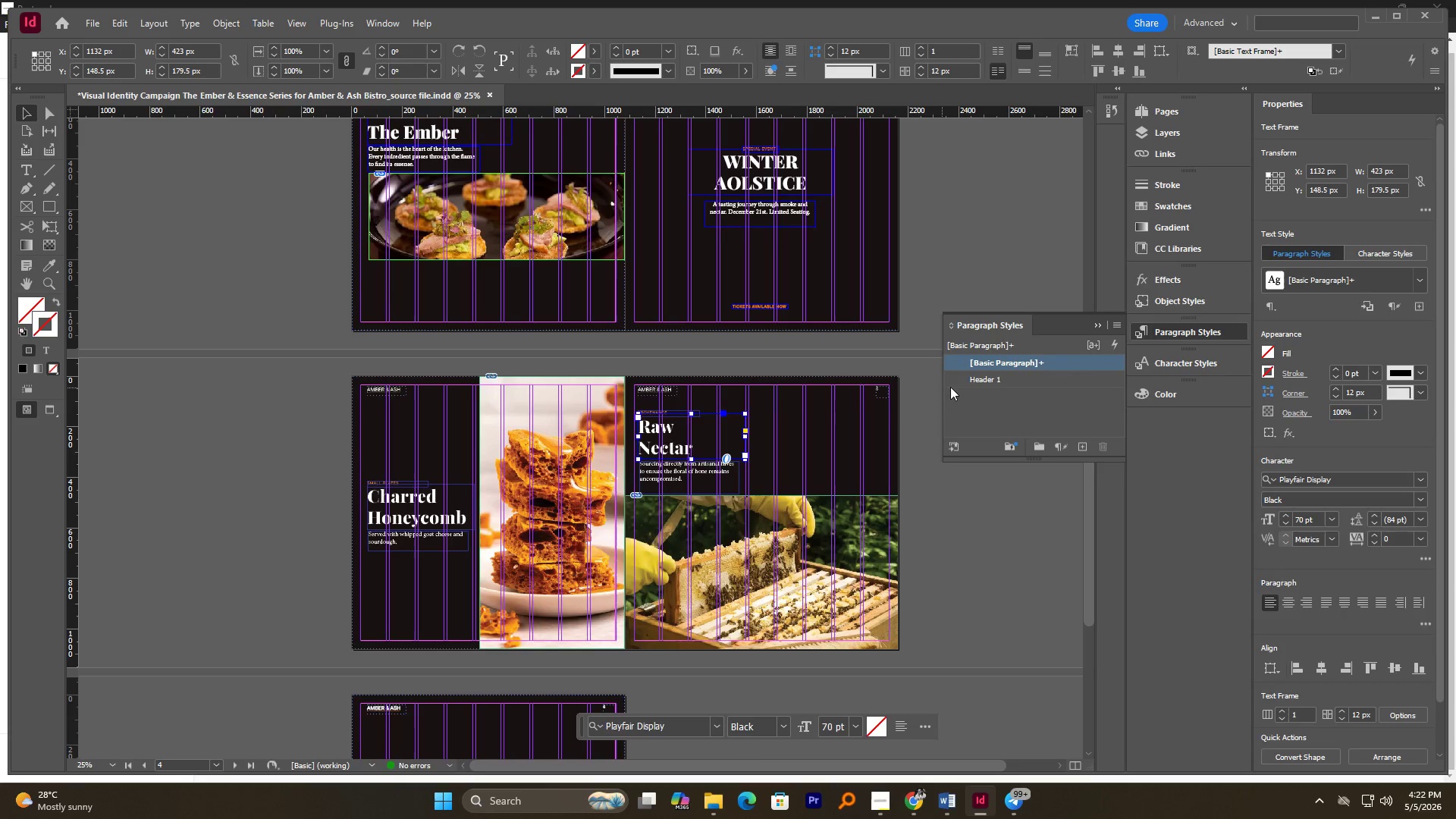 
left_click([977, 378])
 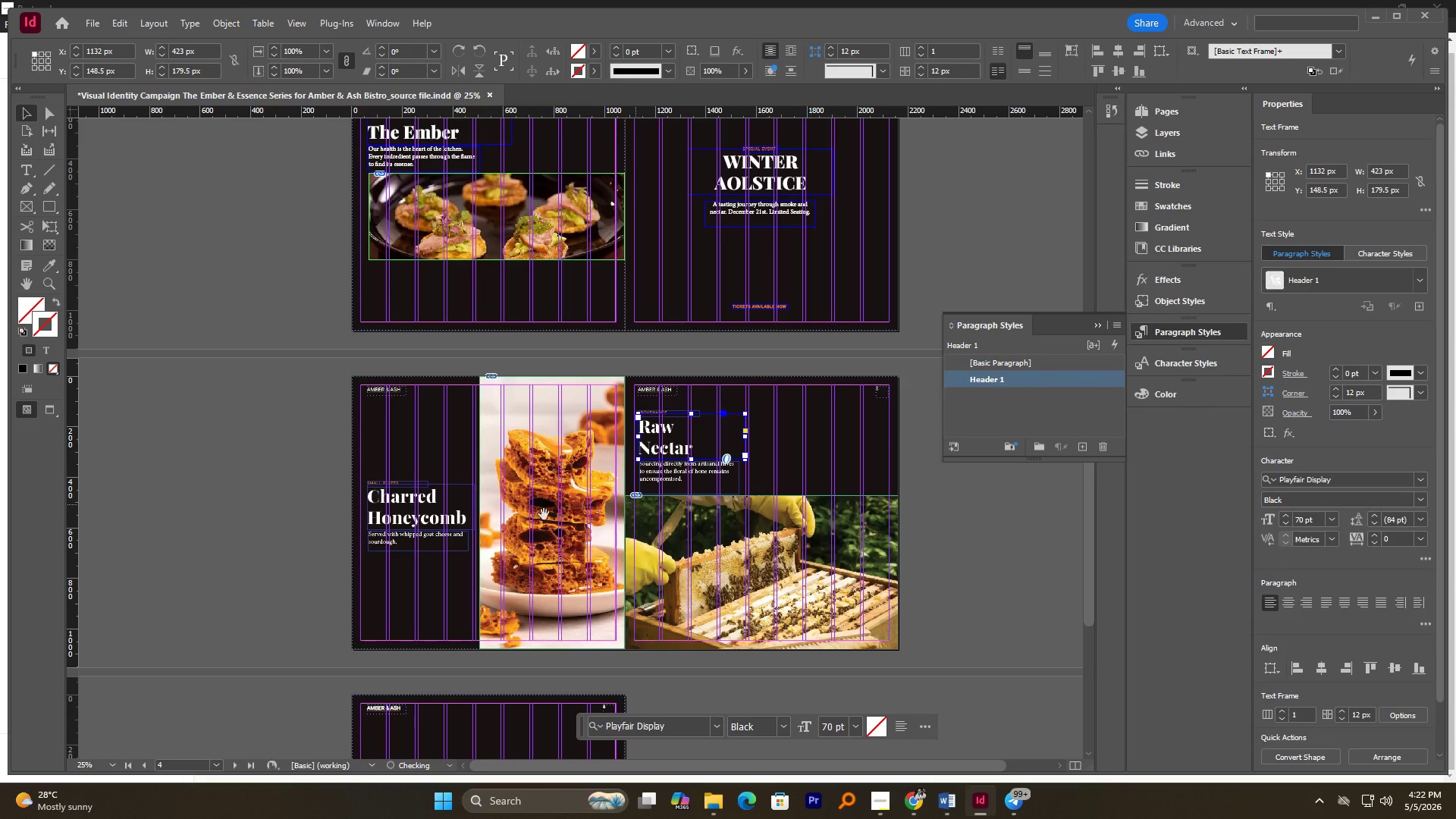 
scroll: coordinate [527, 510], scroll_direction: down, amount: 4.0
 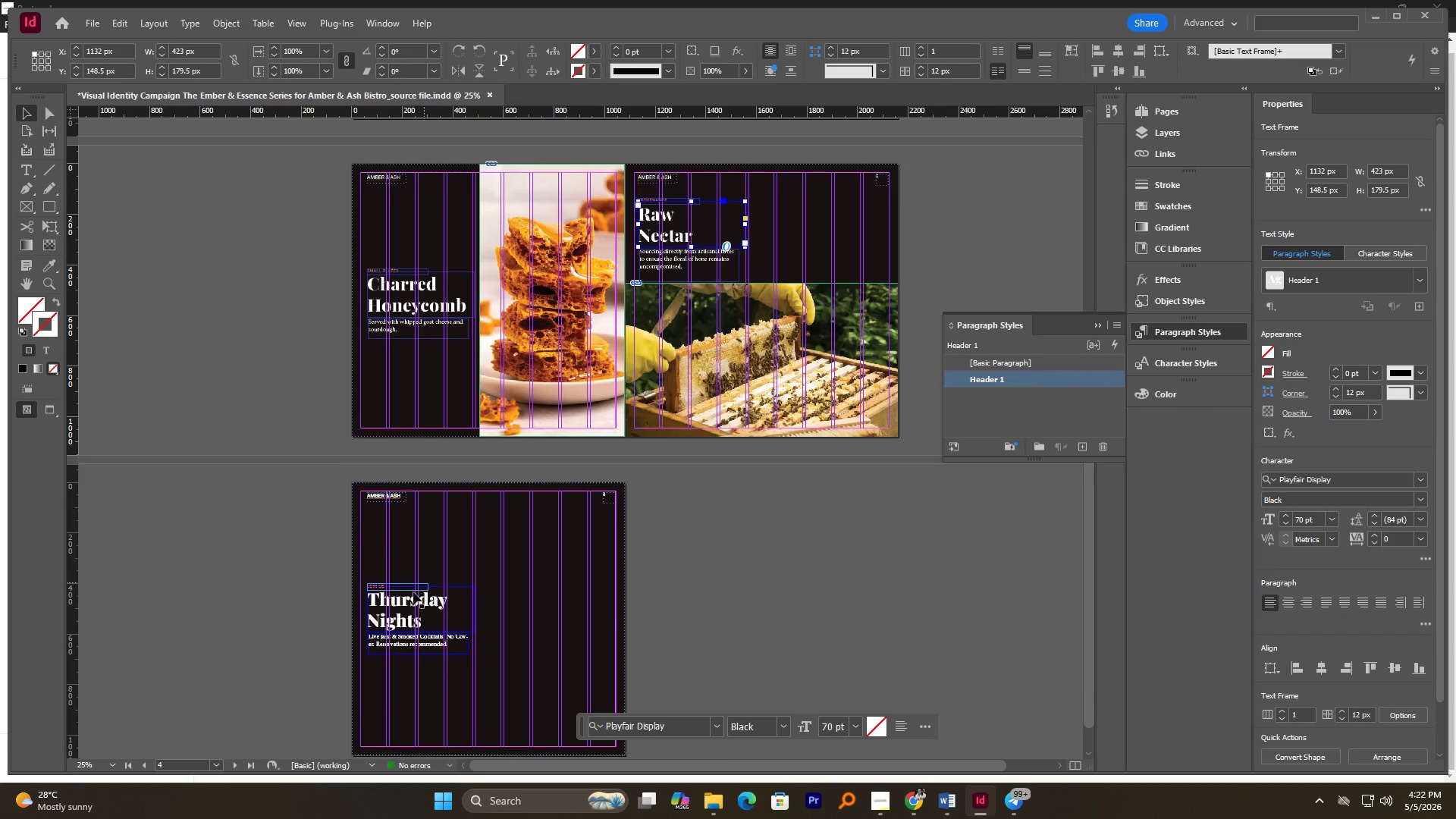 
left_click([410, 598])
 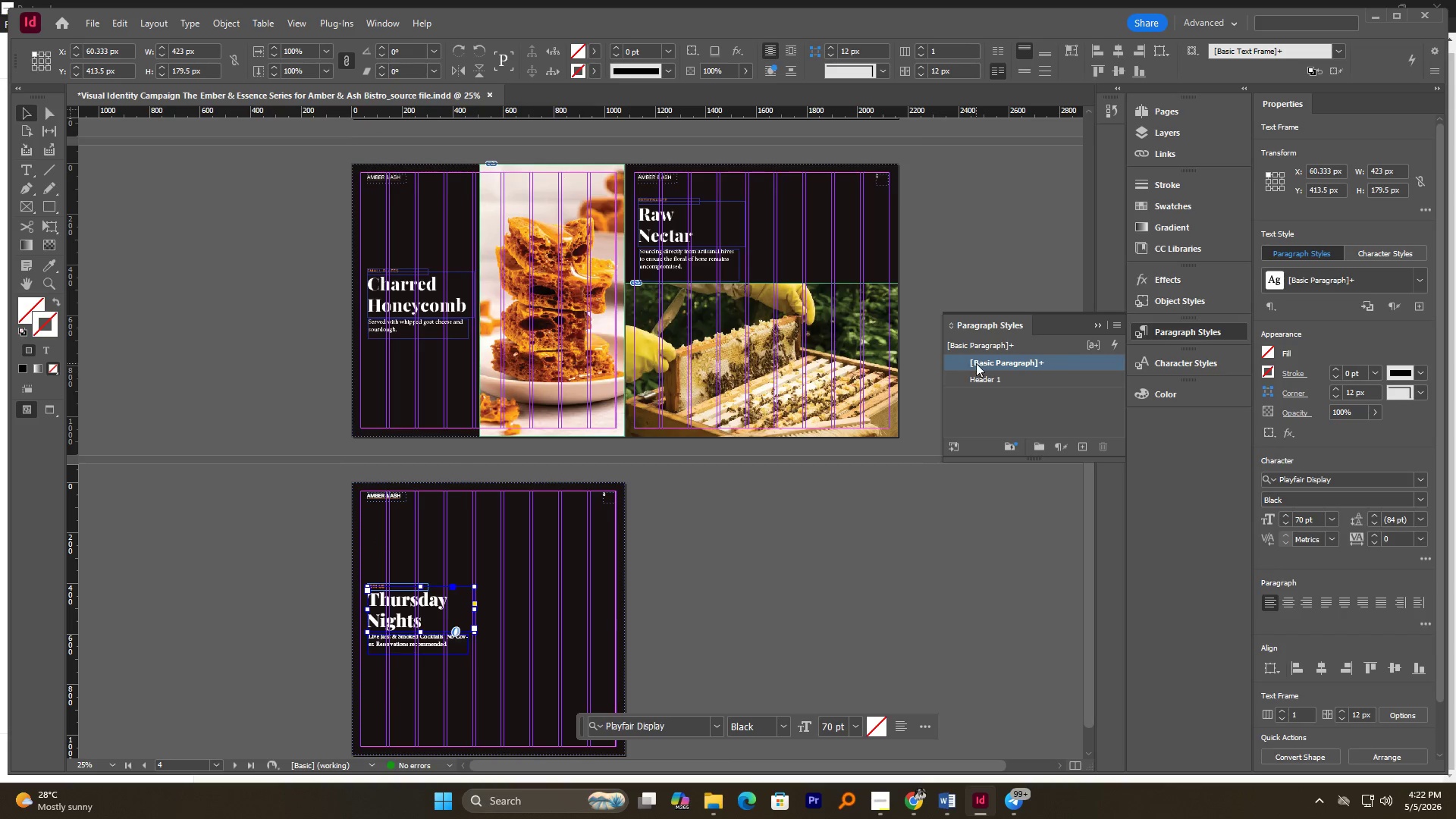 
left_click([977, 375])
 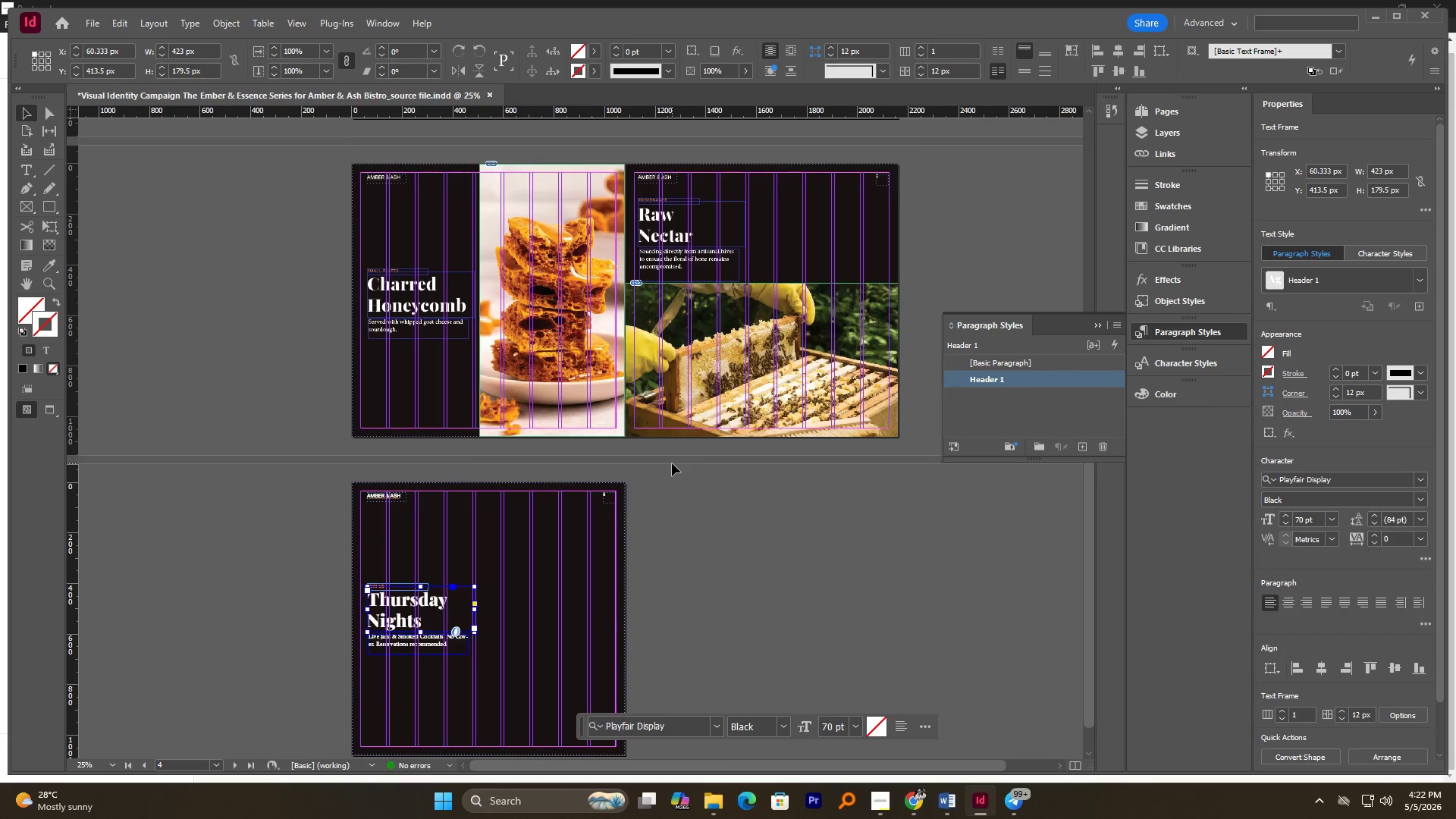 
scroll: coordinate [672, 463], scroll_direction: up, amount: 5.0
 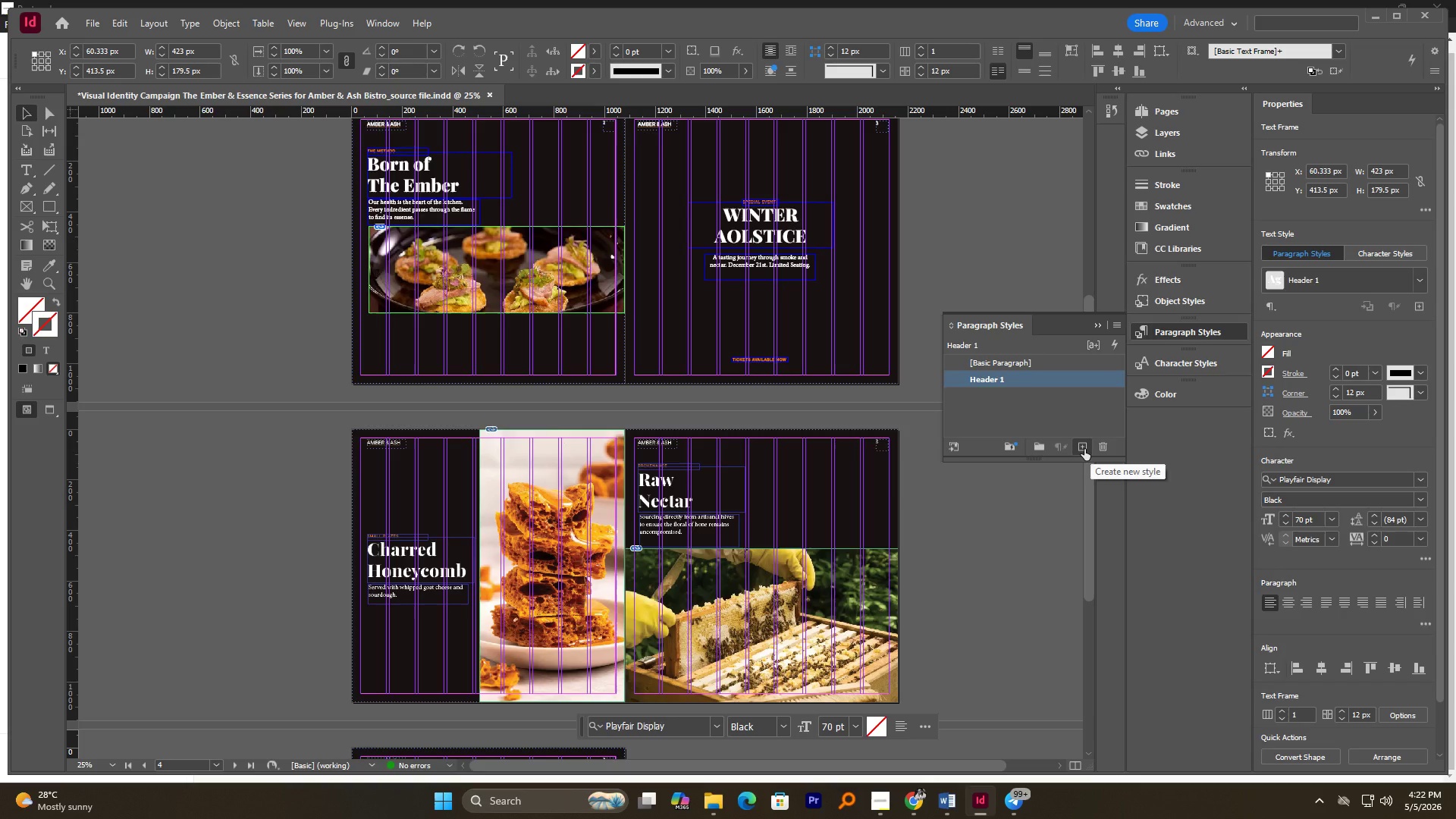 
left_click([1084, 449])
 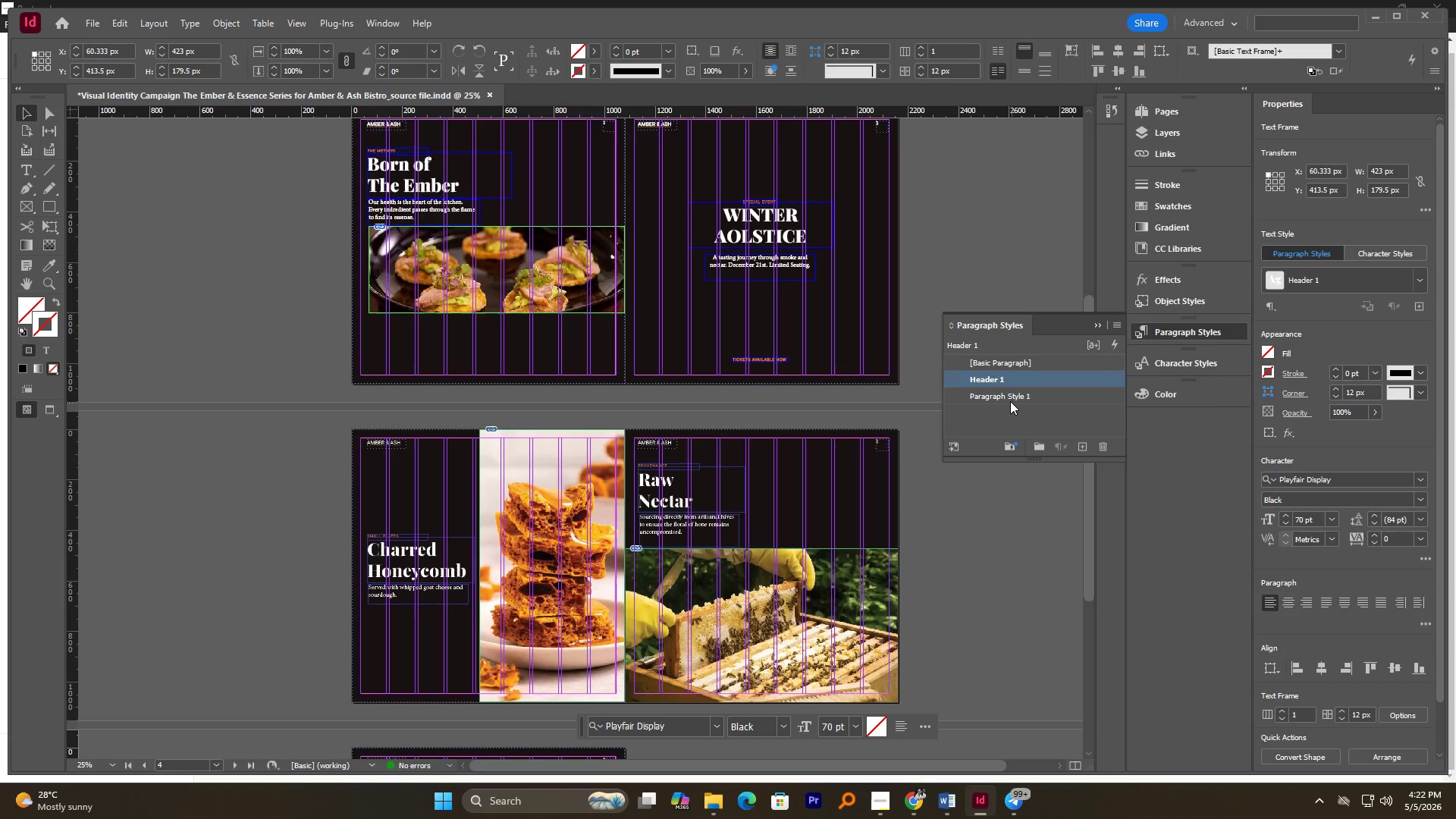 
double_click([1010, 401])
 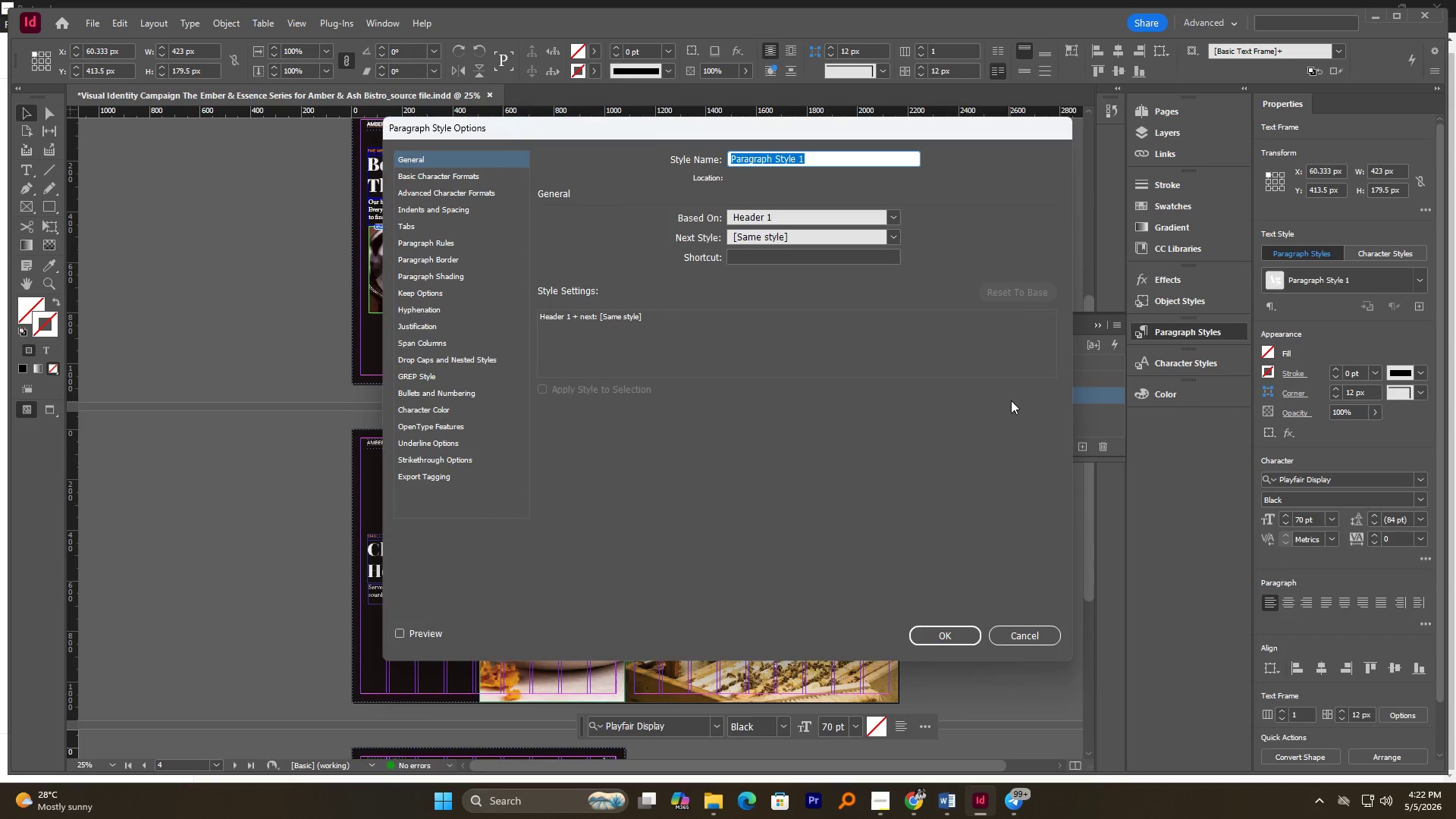 
type(Cap)
 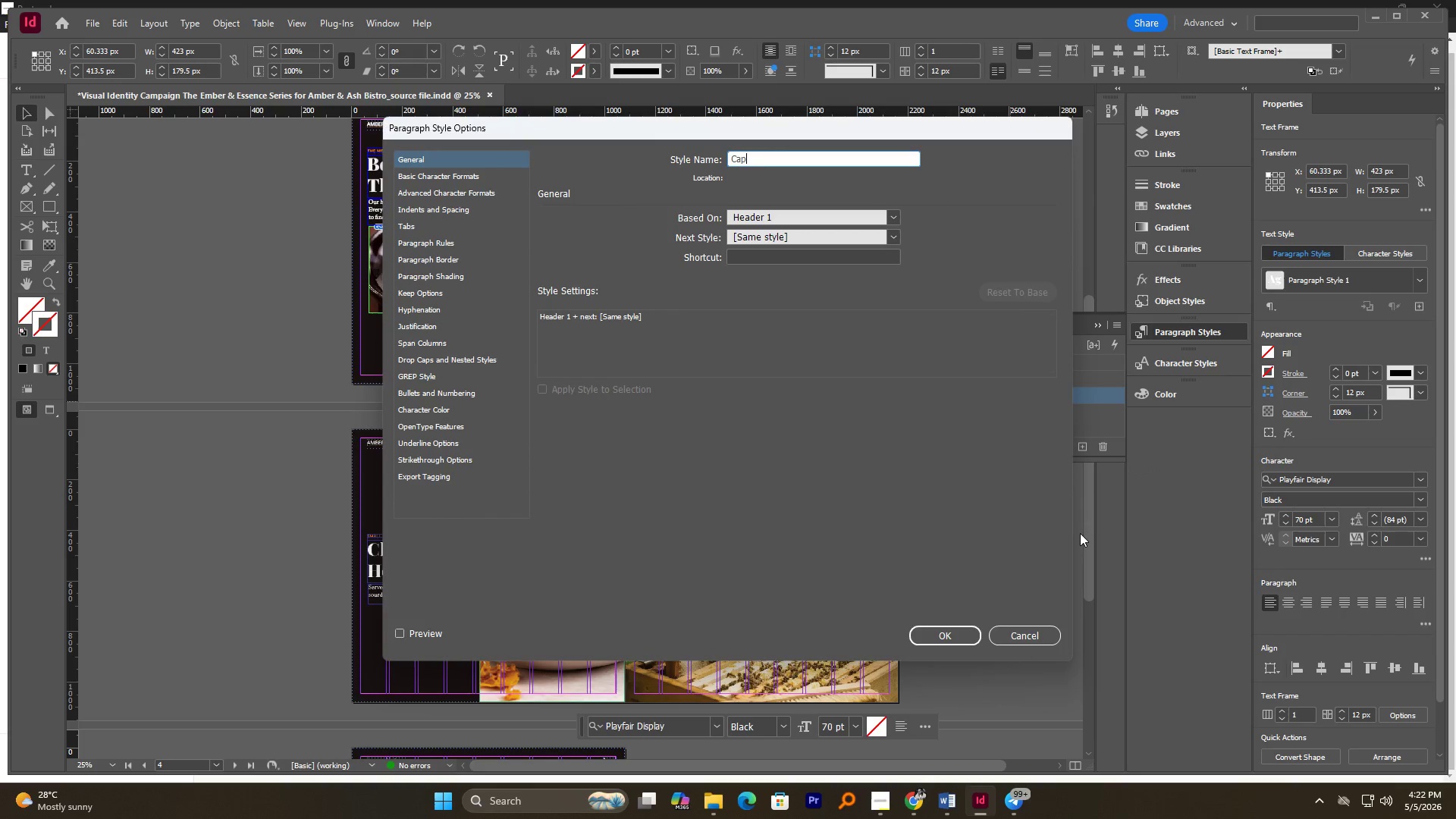 
left_click([1043, 635])
 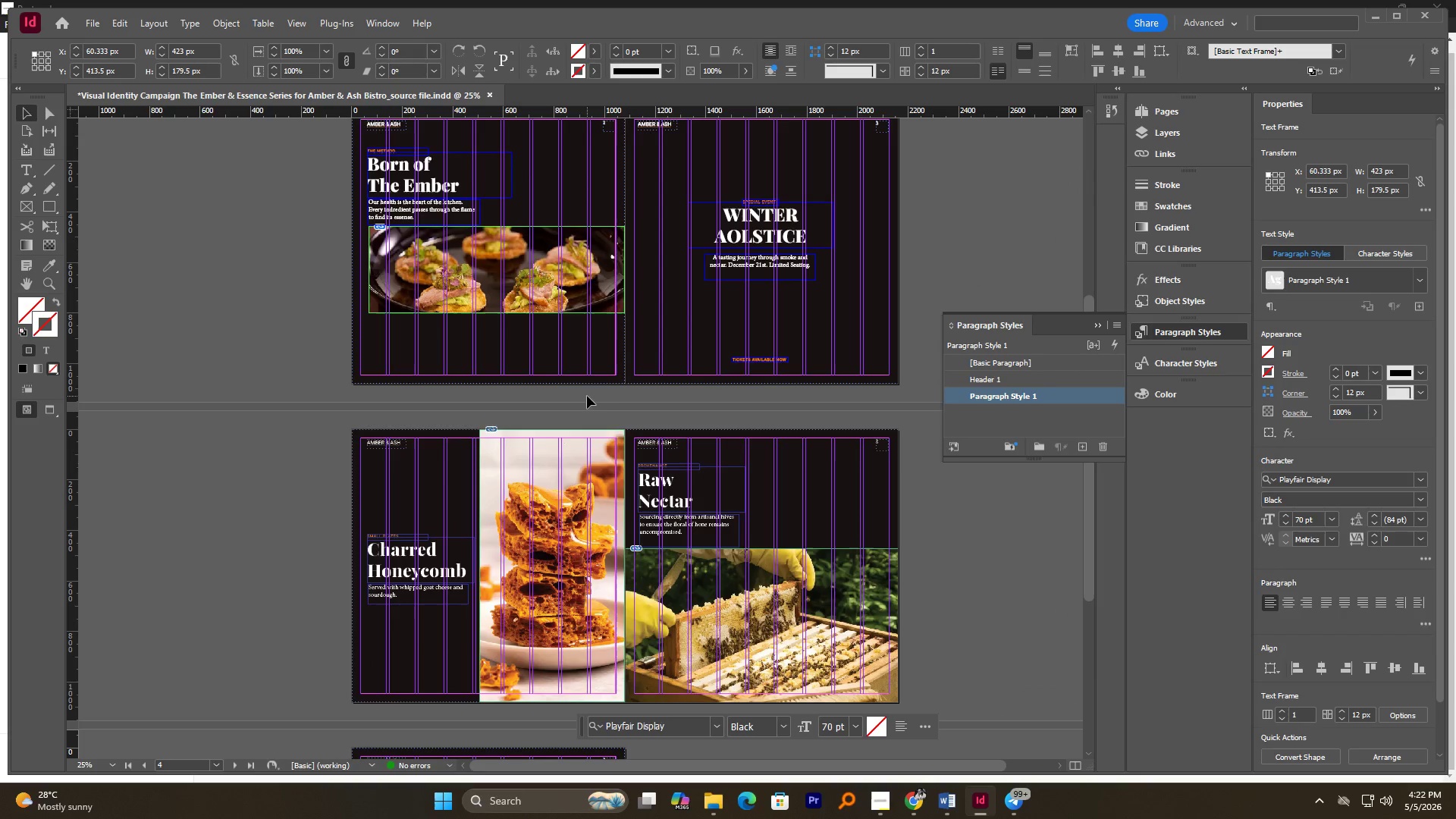 
left_click([259, 281])
 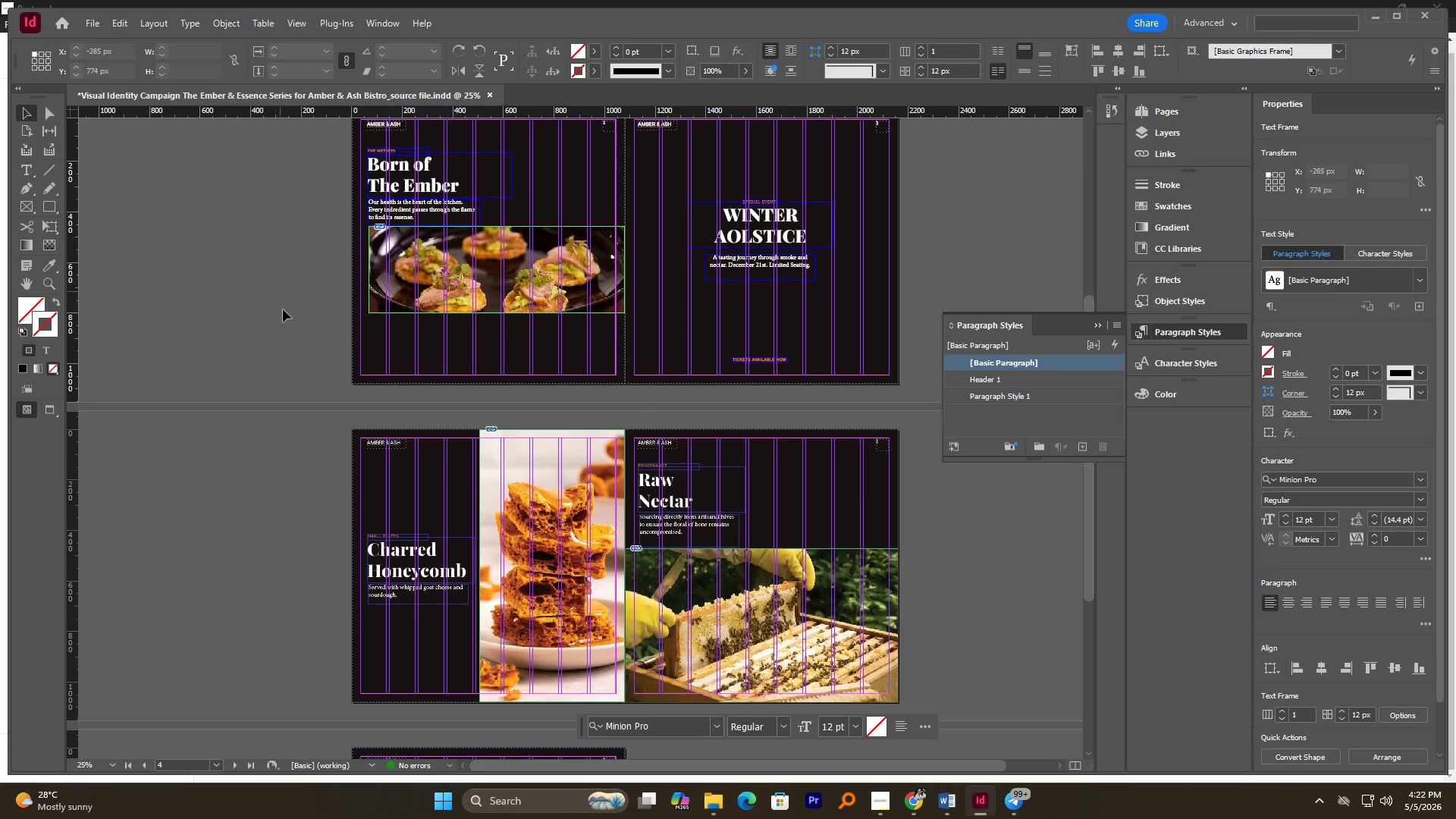 
scroll: coordinate [283, 310], scroll_direction: up, amount: 4.0
 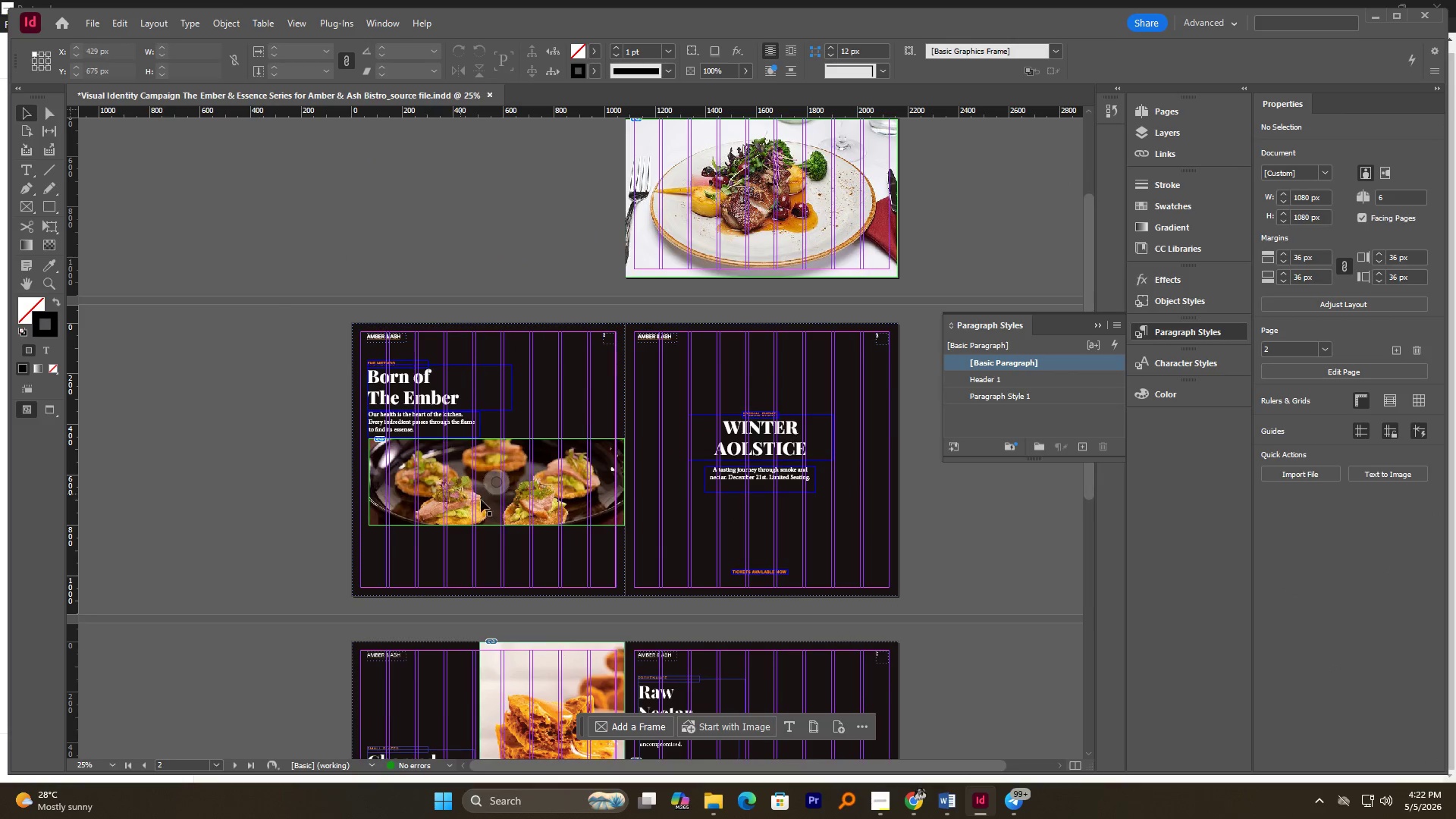 
scroll: coordinate [524, 483], scroll_direction: down, amount: 3.0
 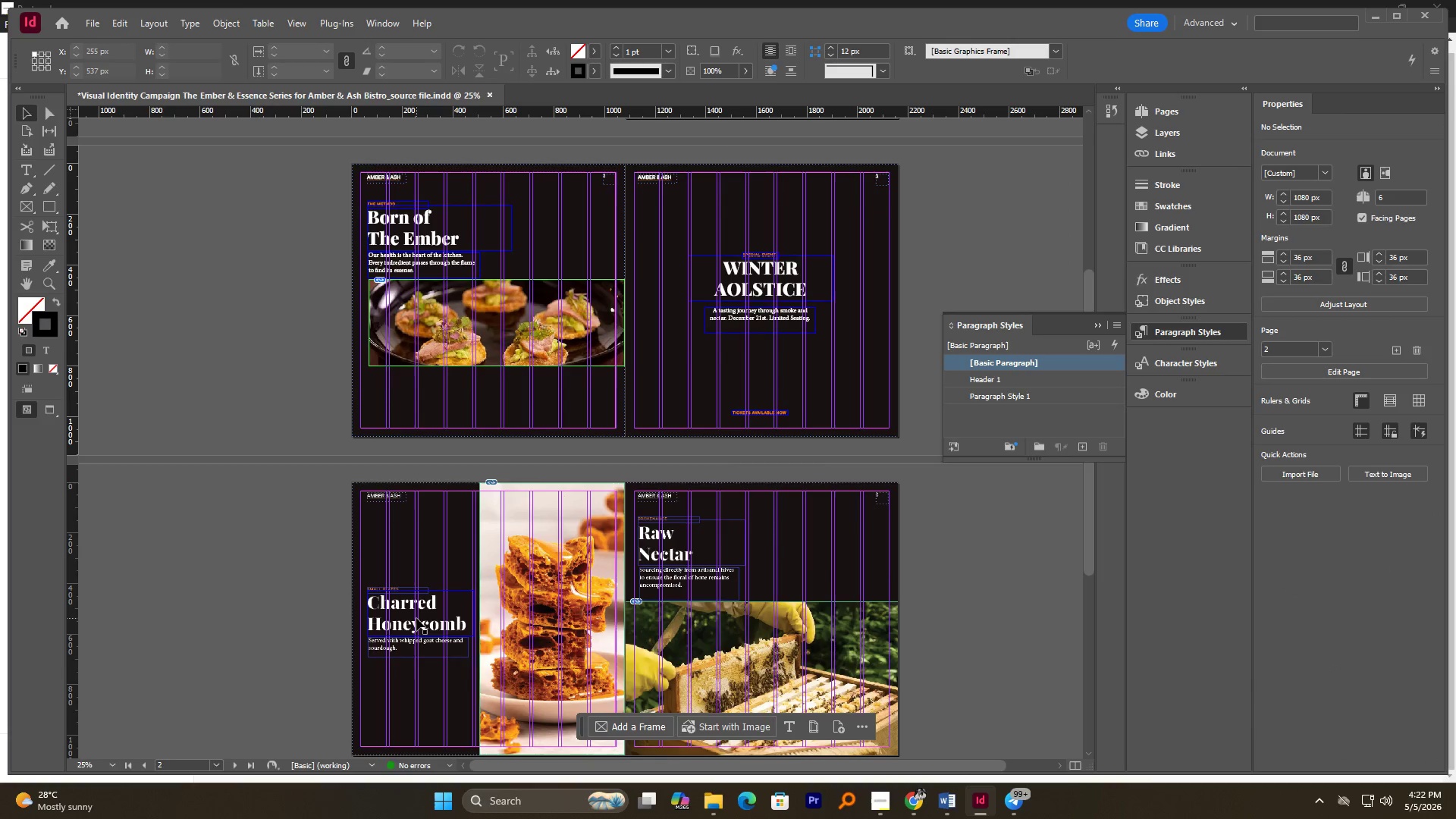 
hold_key(key=AltLeft, duration=0.67)
scroll: coordinate [410, 615], scroll_direction: up, amount: 1.0
 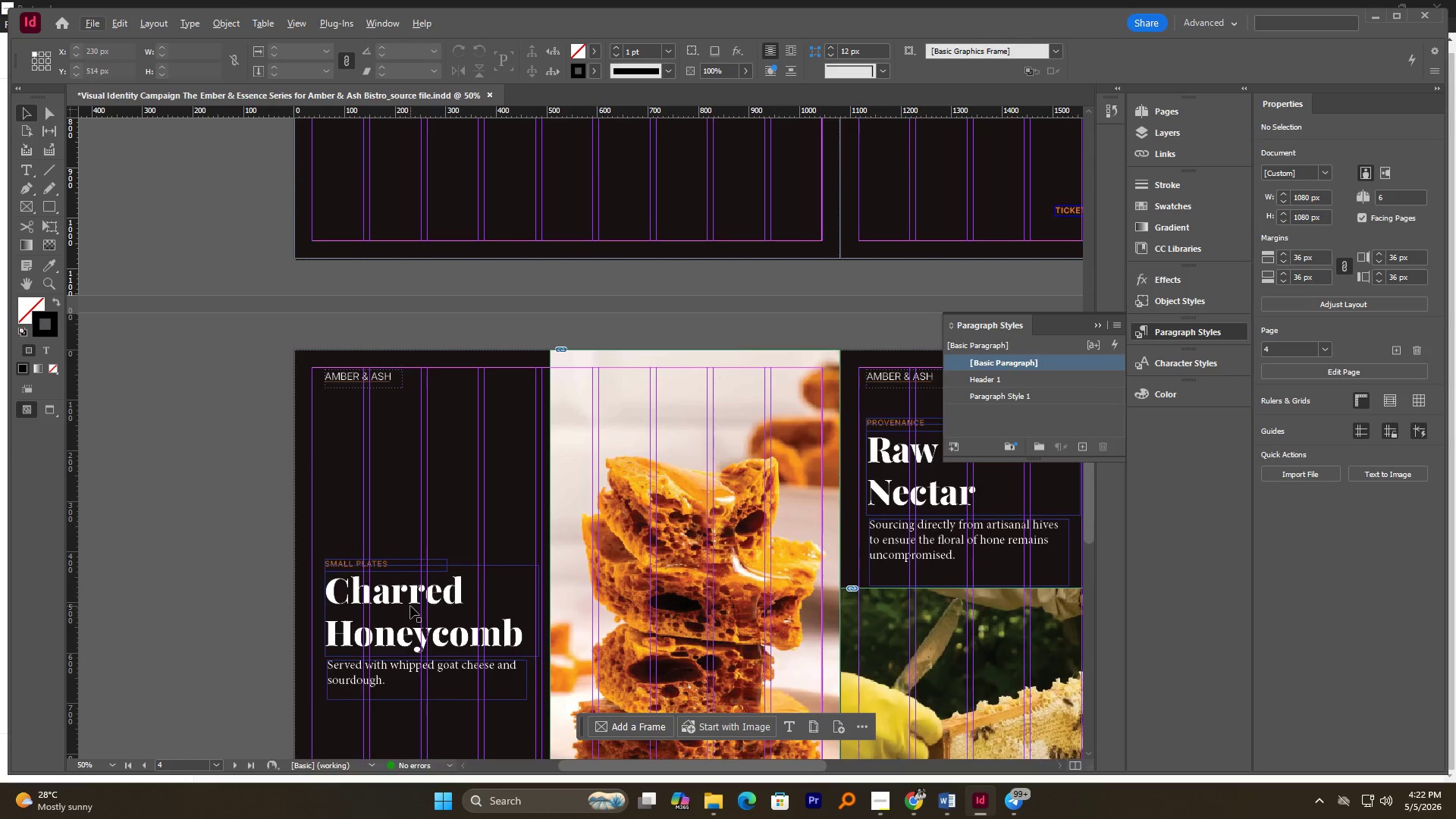 
scroll: coordinate [410, 606], scroll_direction: down, amount: 2.0
 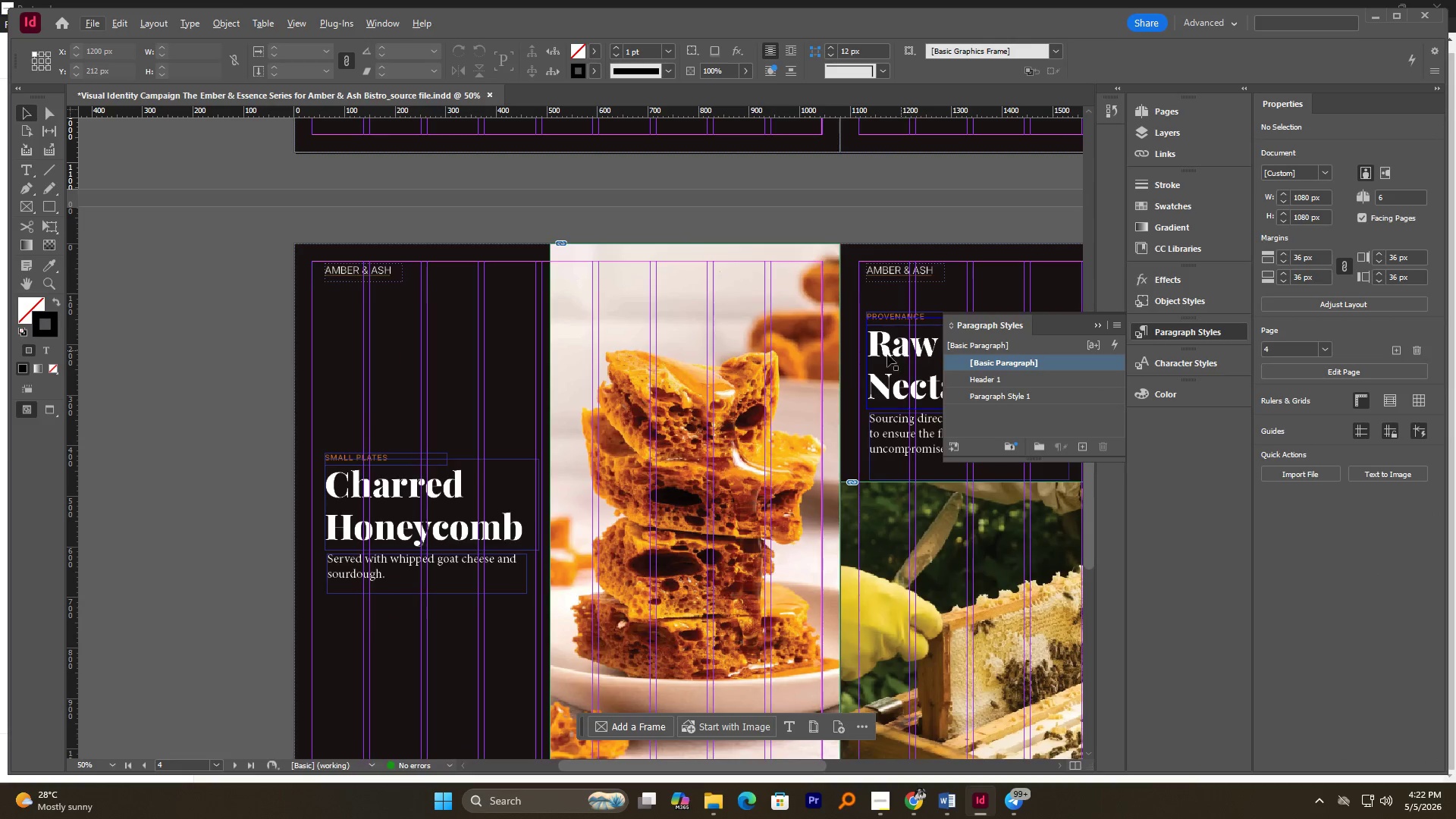 
hold_key(key=AltLeft, duration=2.83)
scroll: coordinate [679, 403], scroll_direction: down, amount: 1.0
 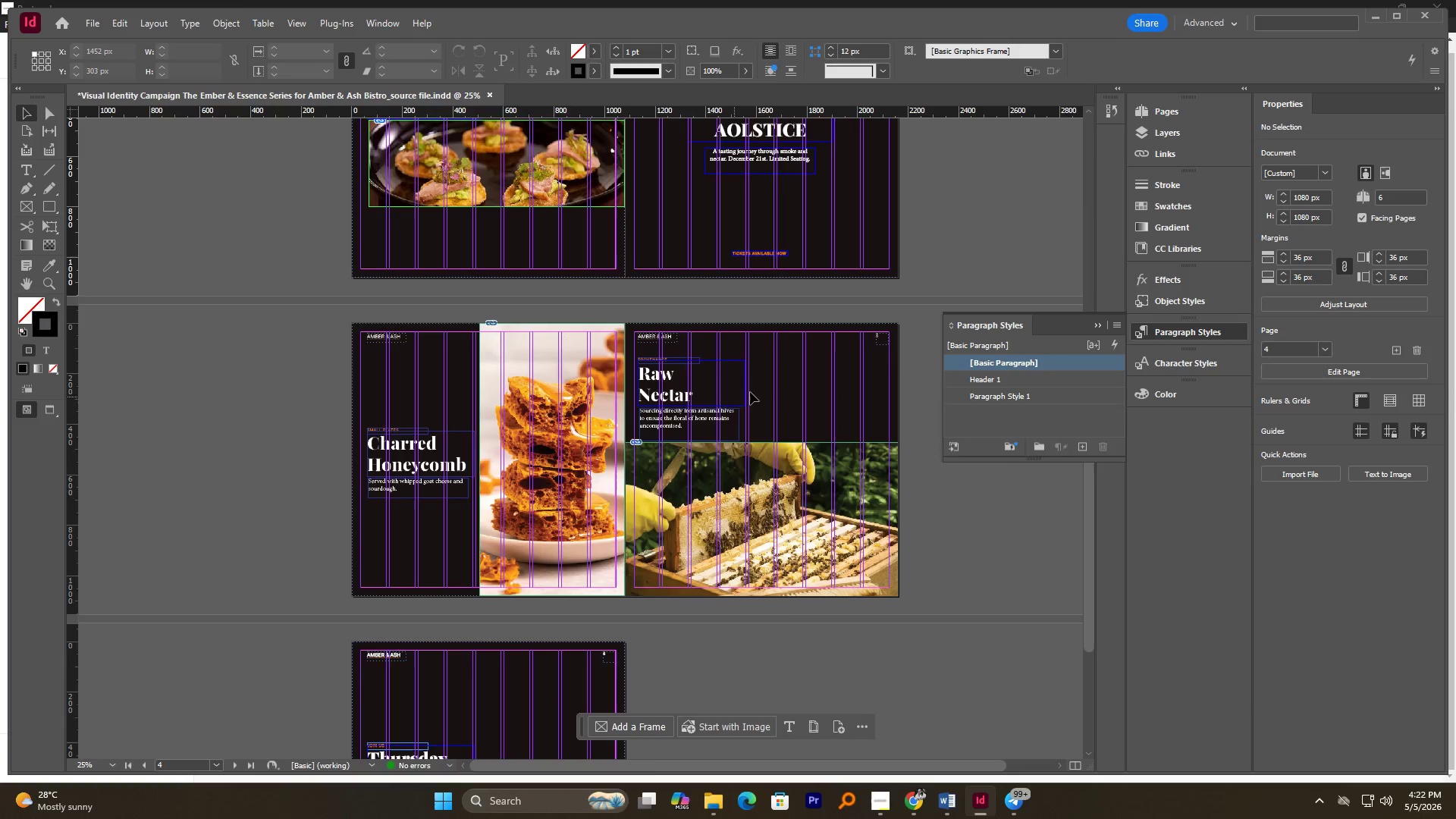 
scroll: coordinate [571, 349], scroll_direction: up, amount: 2.0
 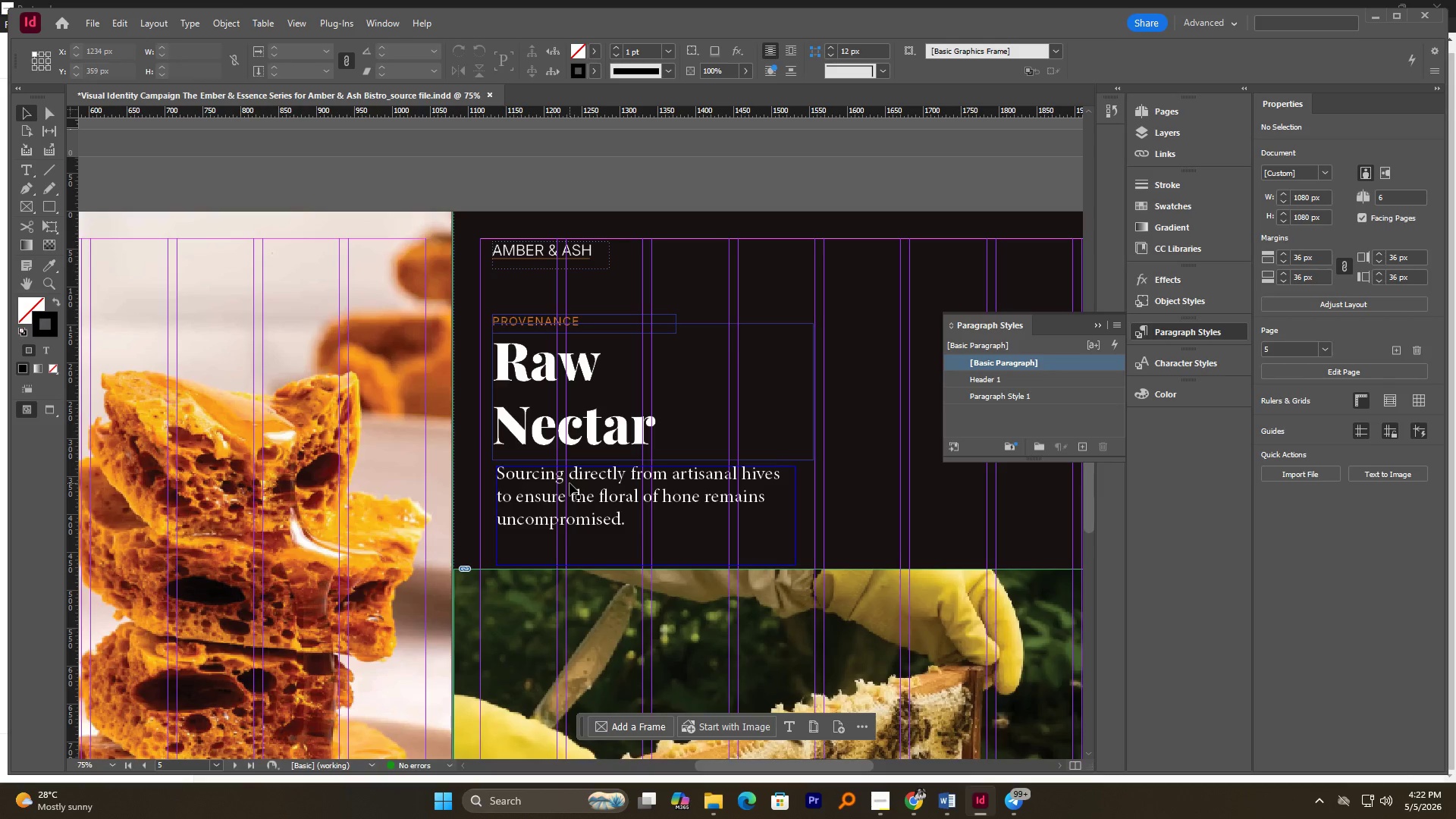 
left_click([579, 473])
 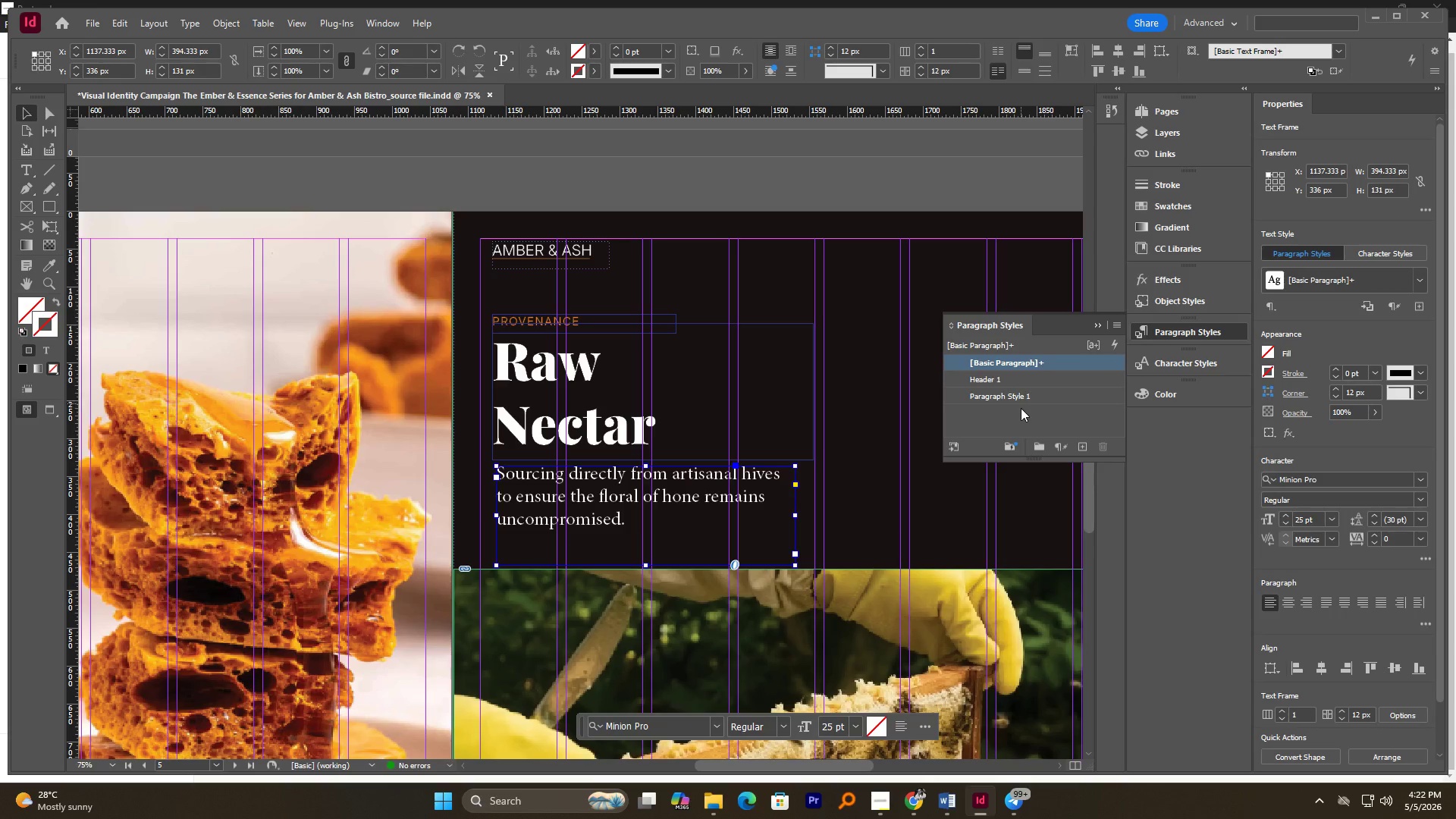 
left_click([1034, 401])
 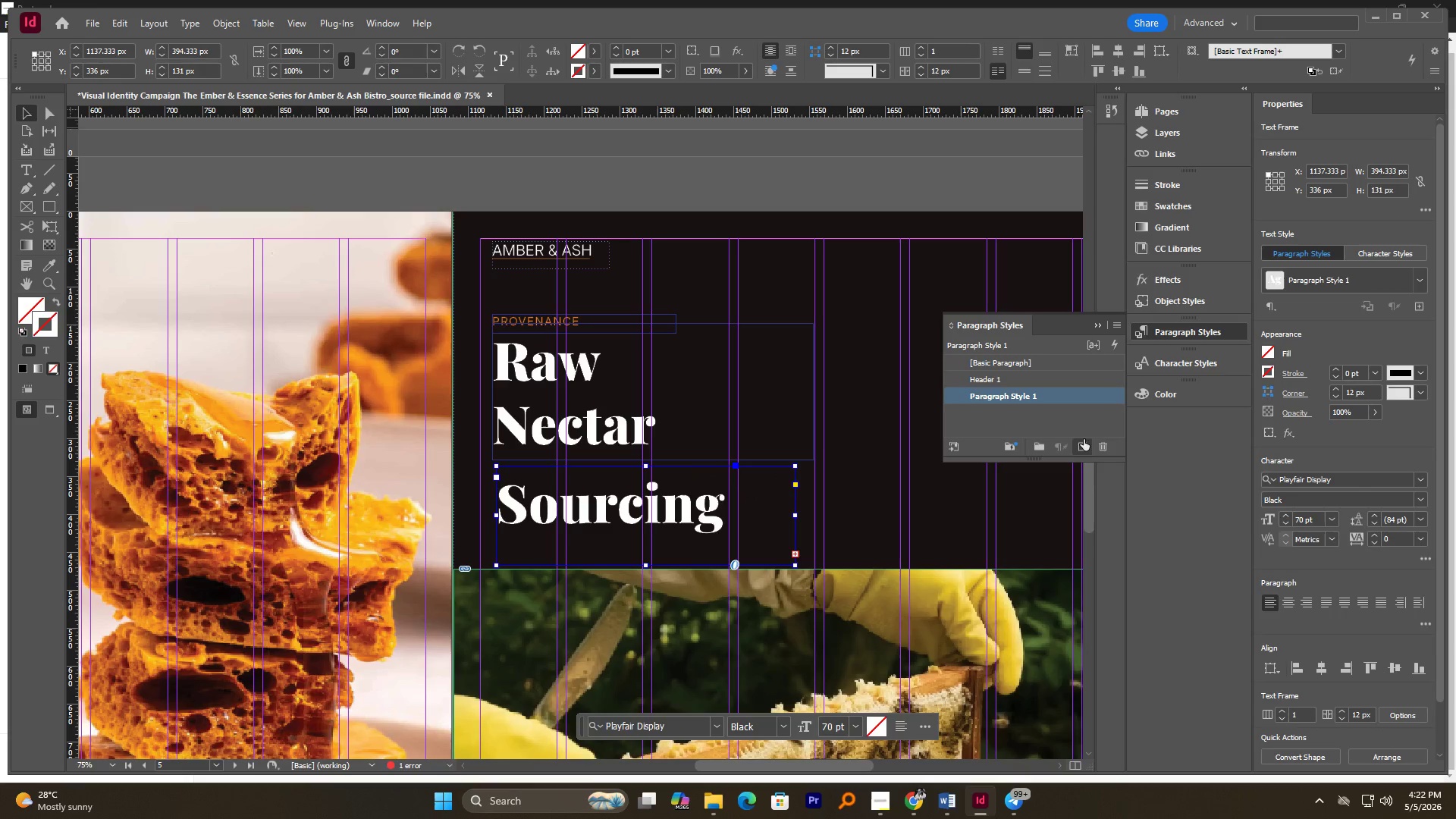 
key(Control+Z)
 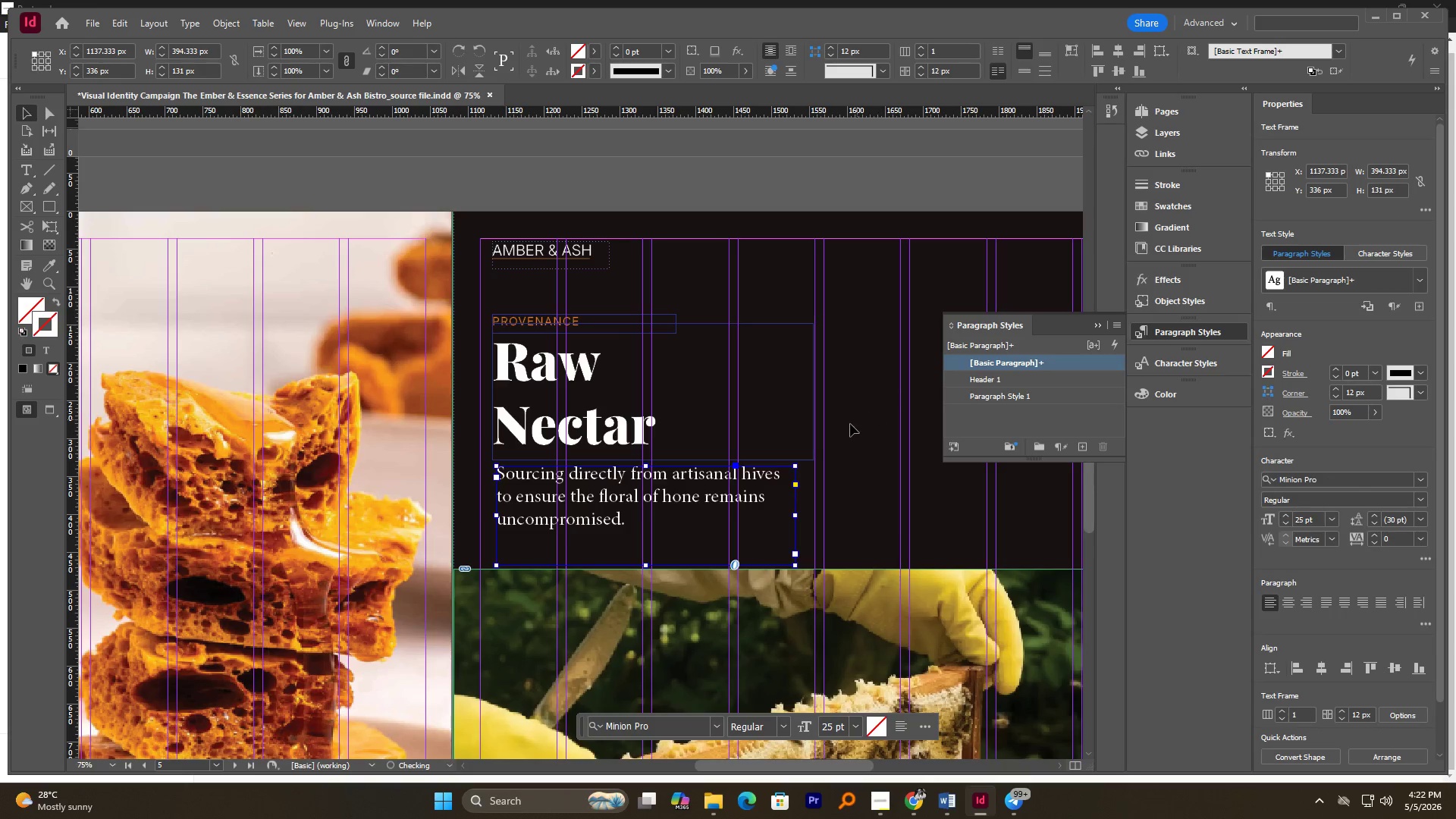 
left_click([846, 430])
 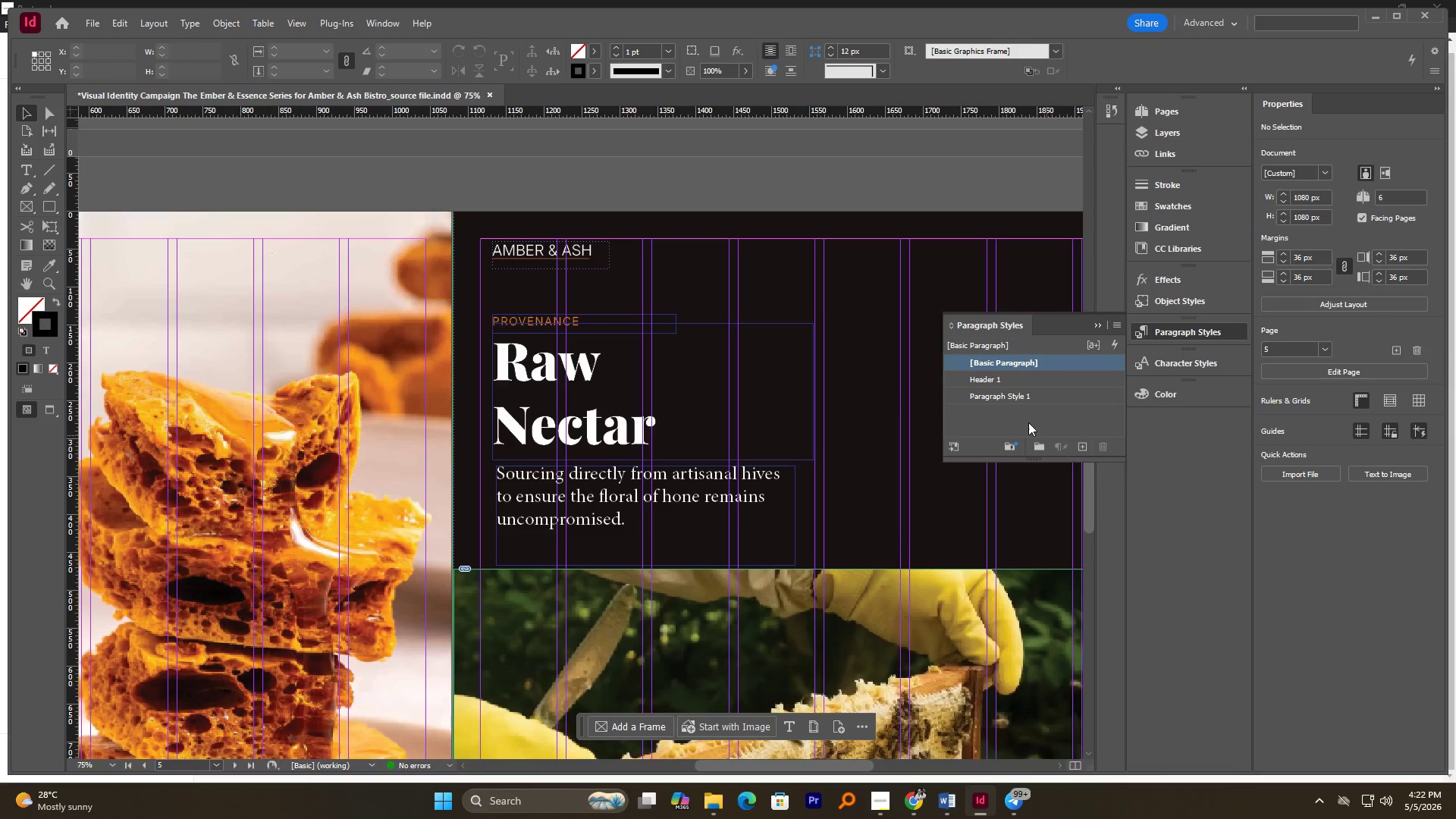 
left_click([1011, 393])
 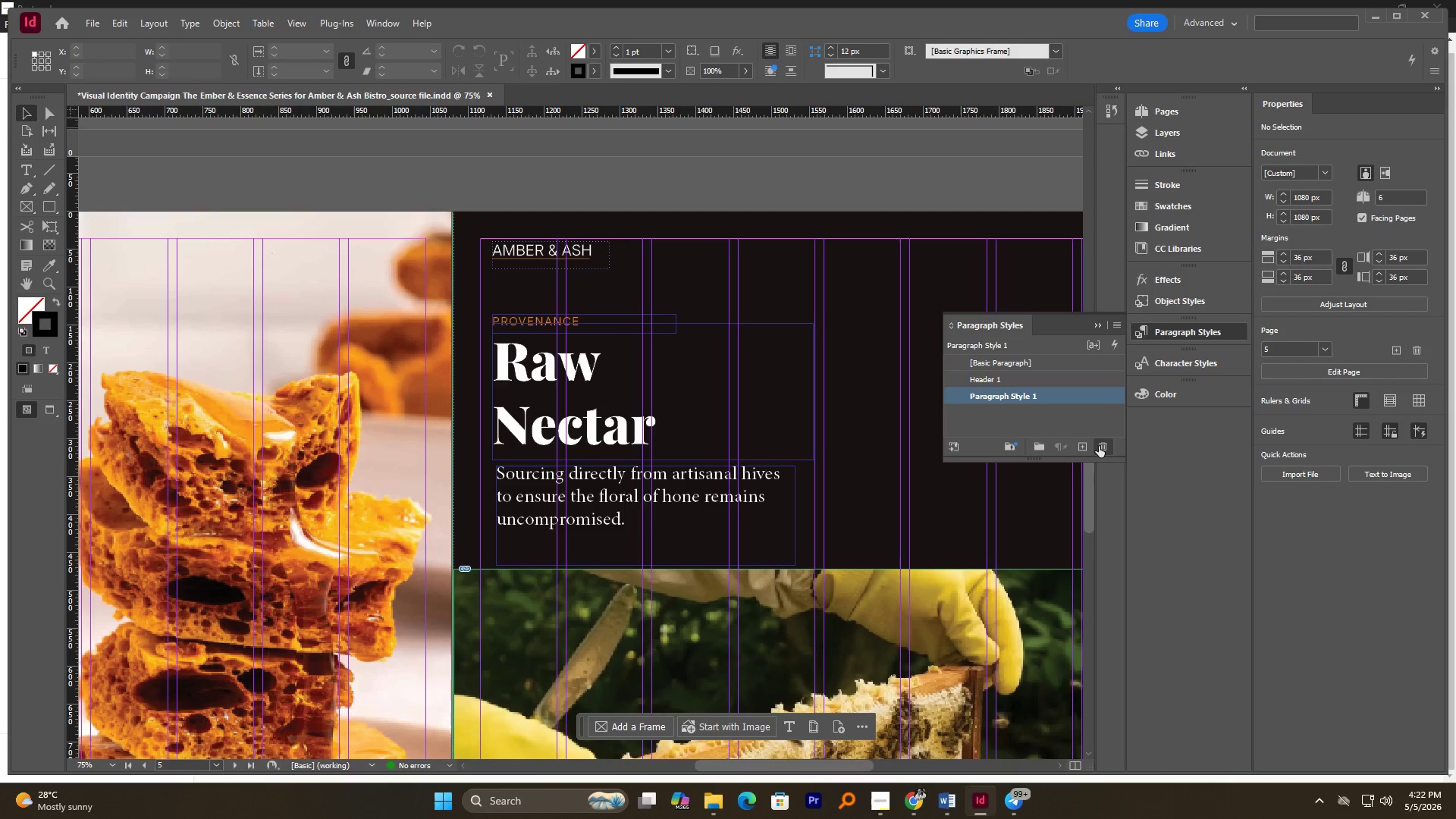 
left_click([1104, 448])
 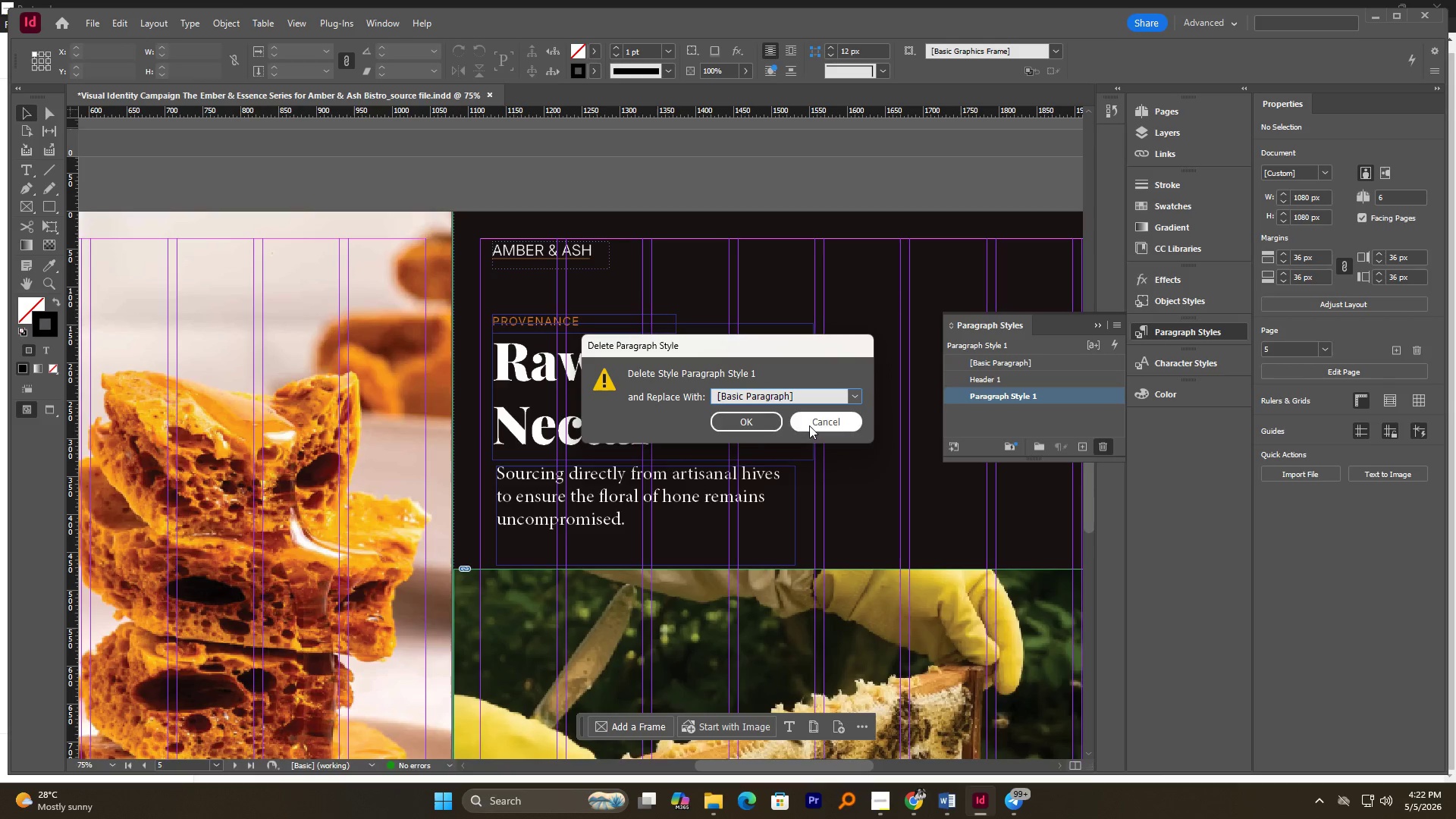 
left_click([770, 423])
 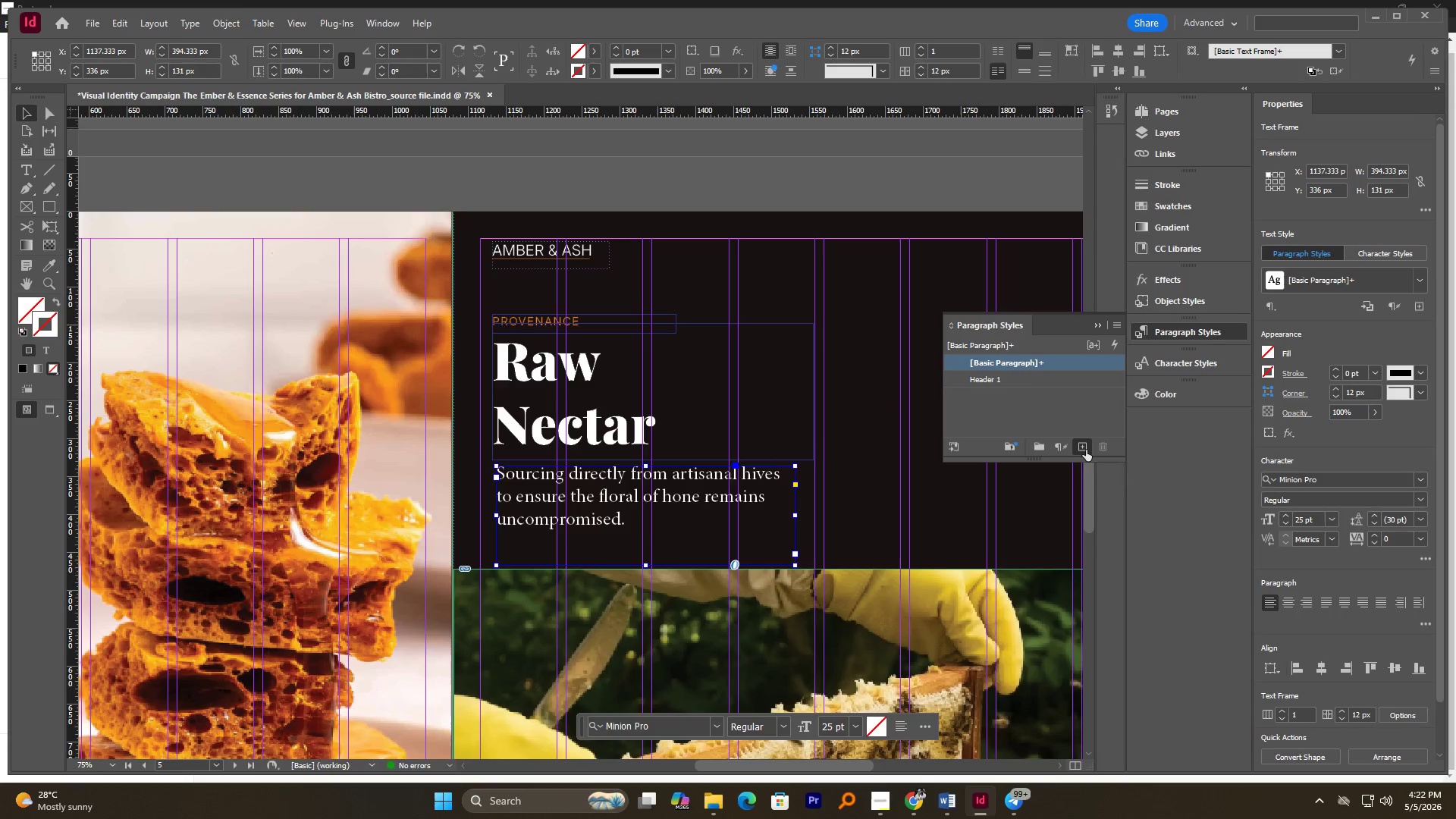 
double_click([1019, 384])
 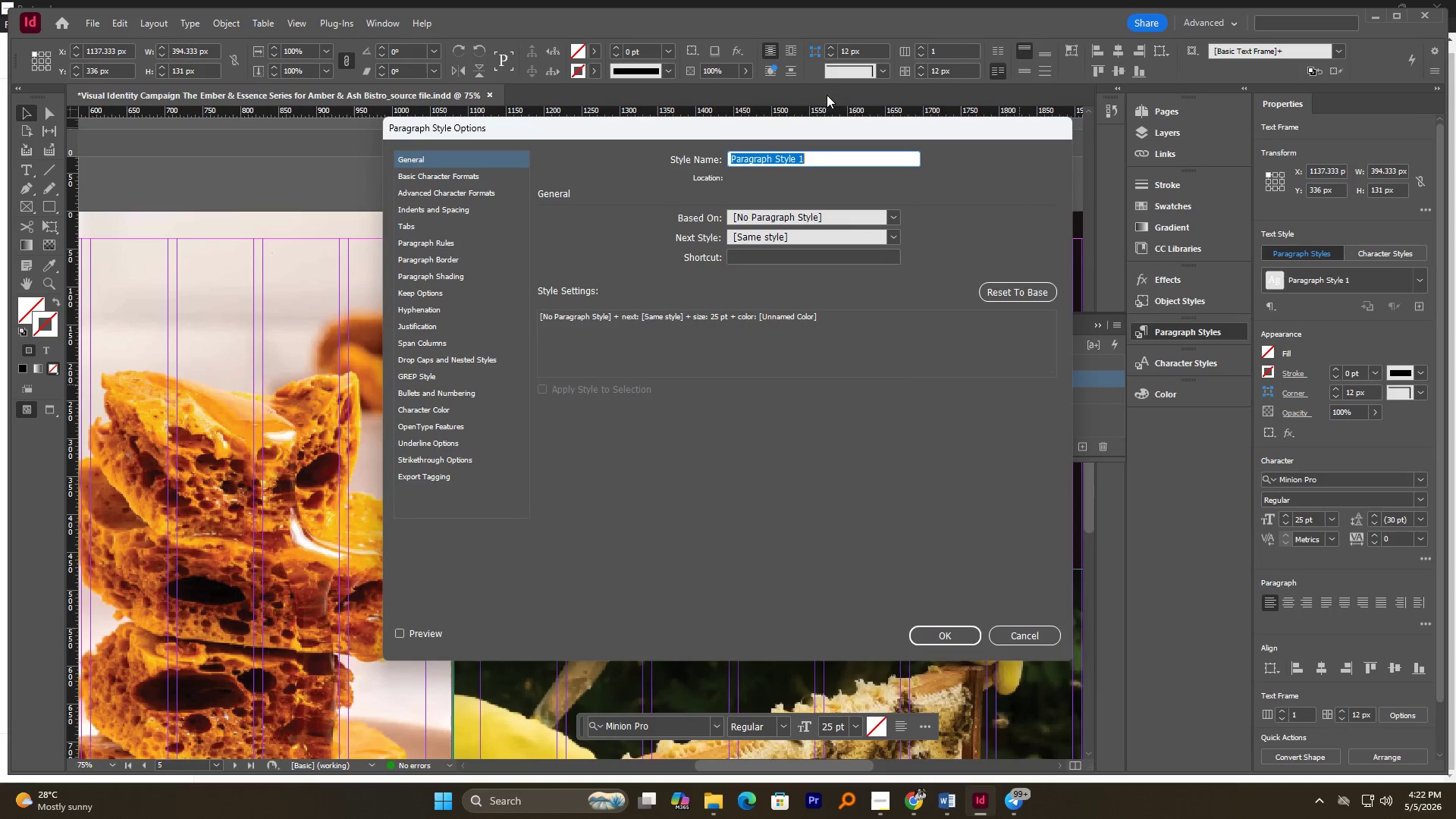 
left_click_drag(start_coordinate=[799, 128], to_coordinate=[979, 175])
 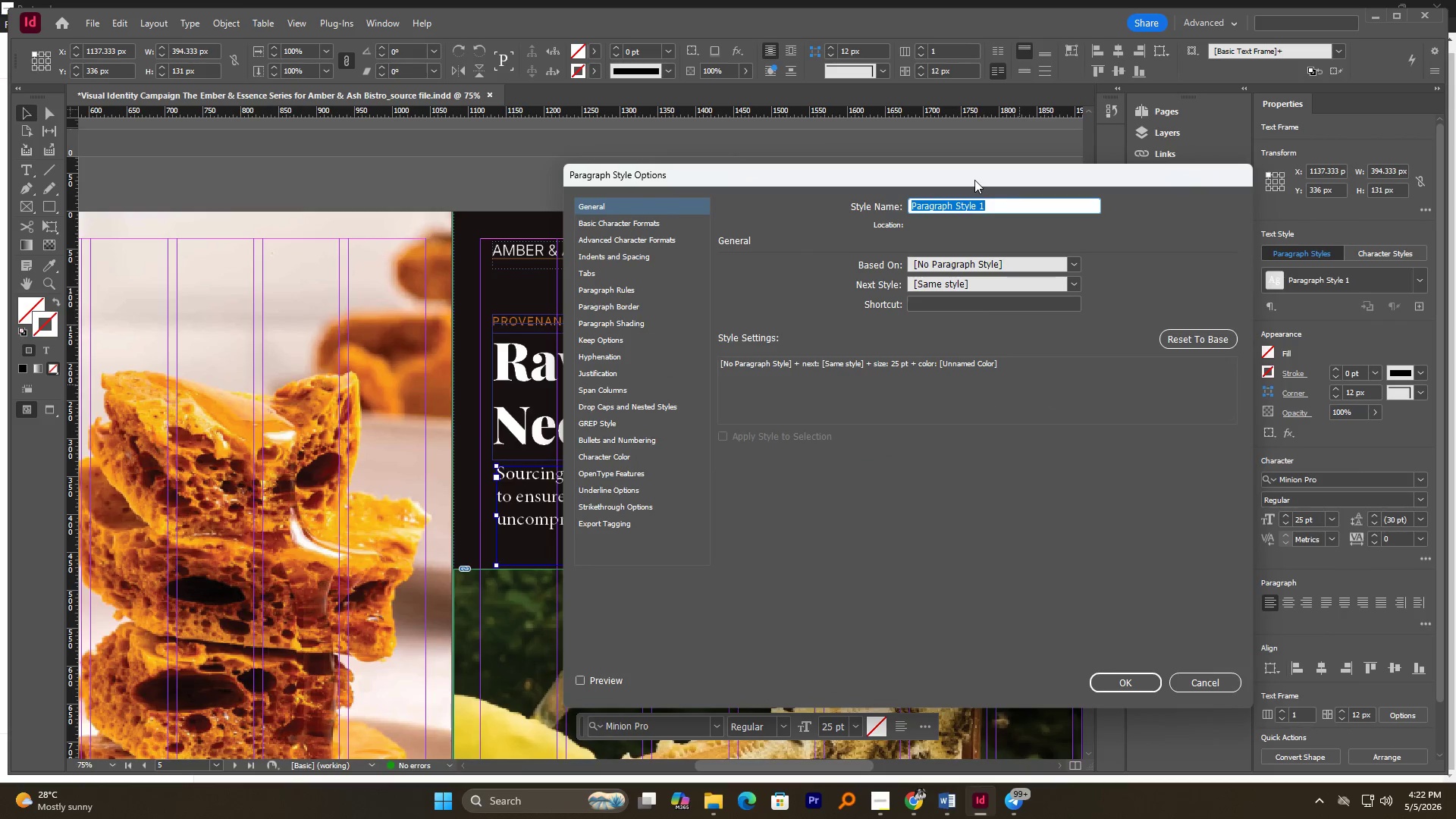 
type(Body)
 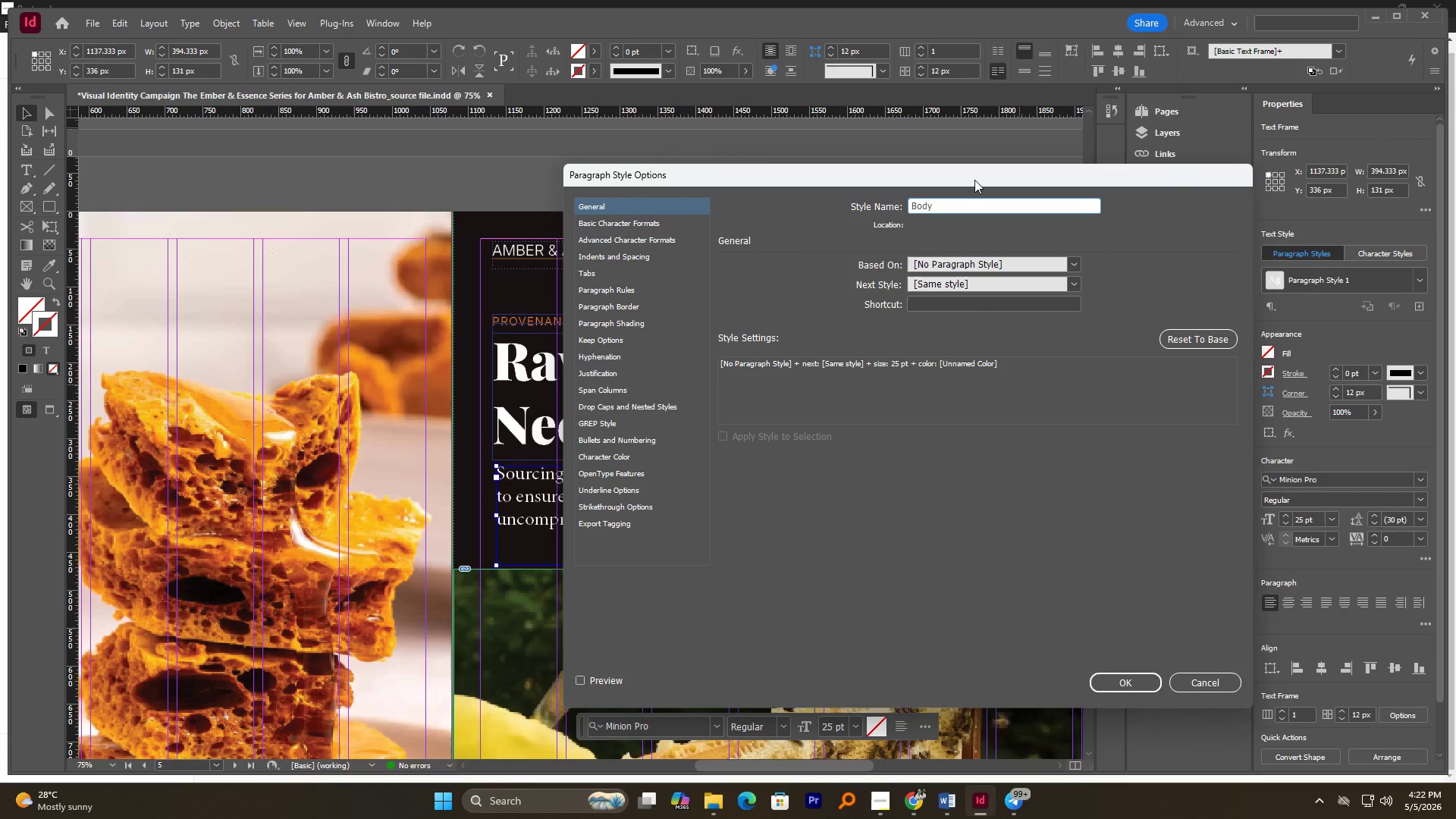 
key(Enter)
 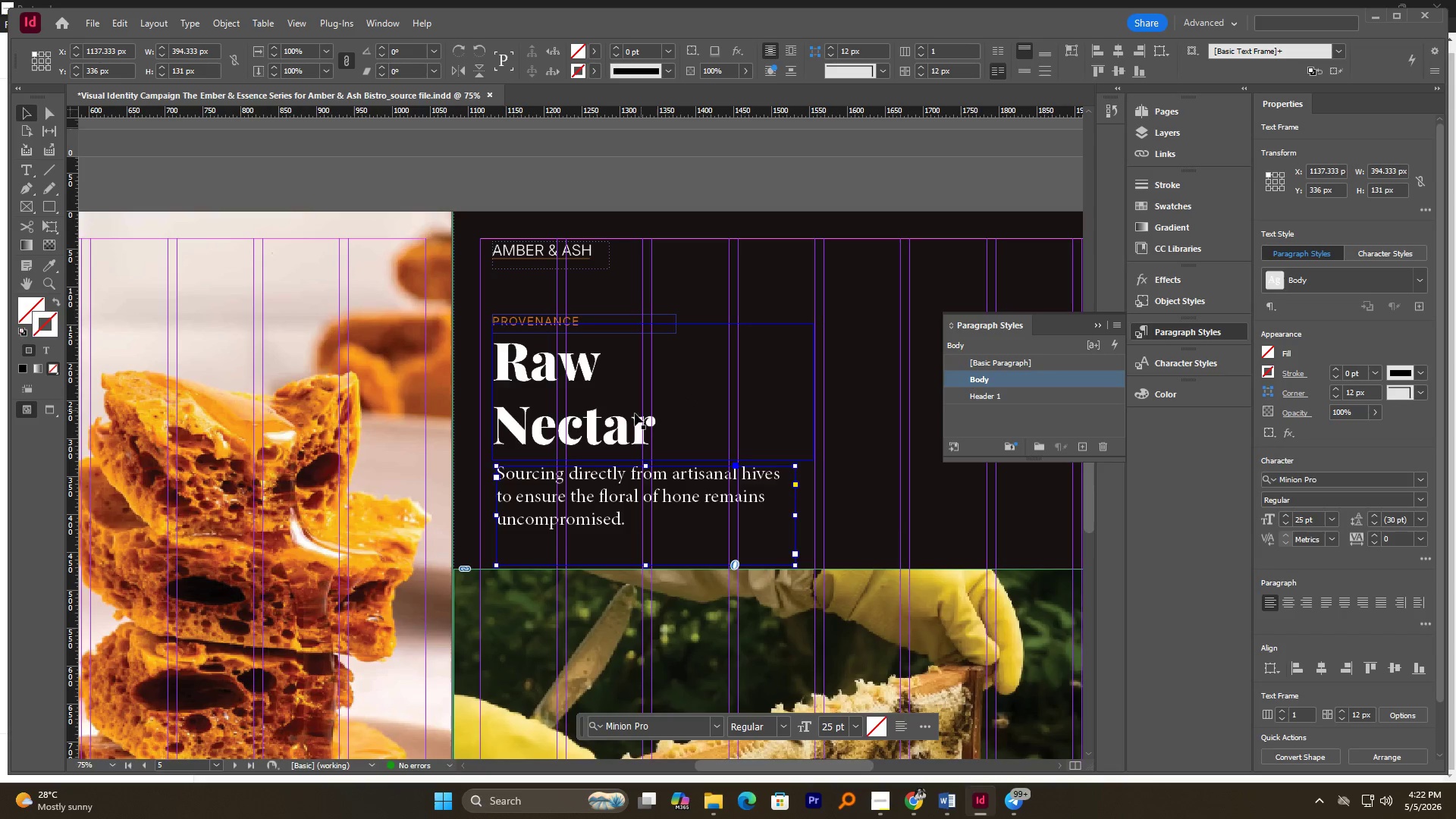 
left_click([558, 318])
 